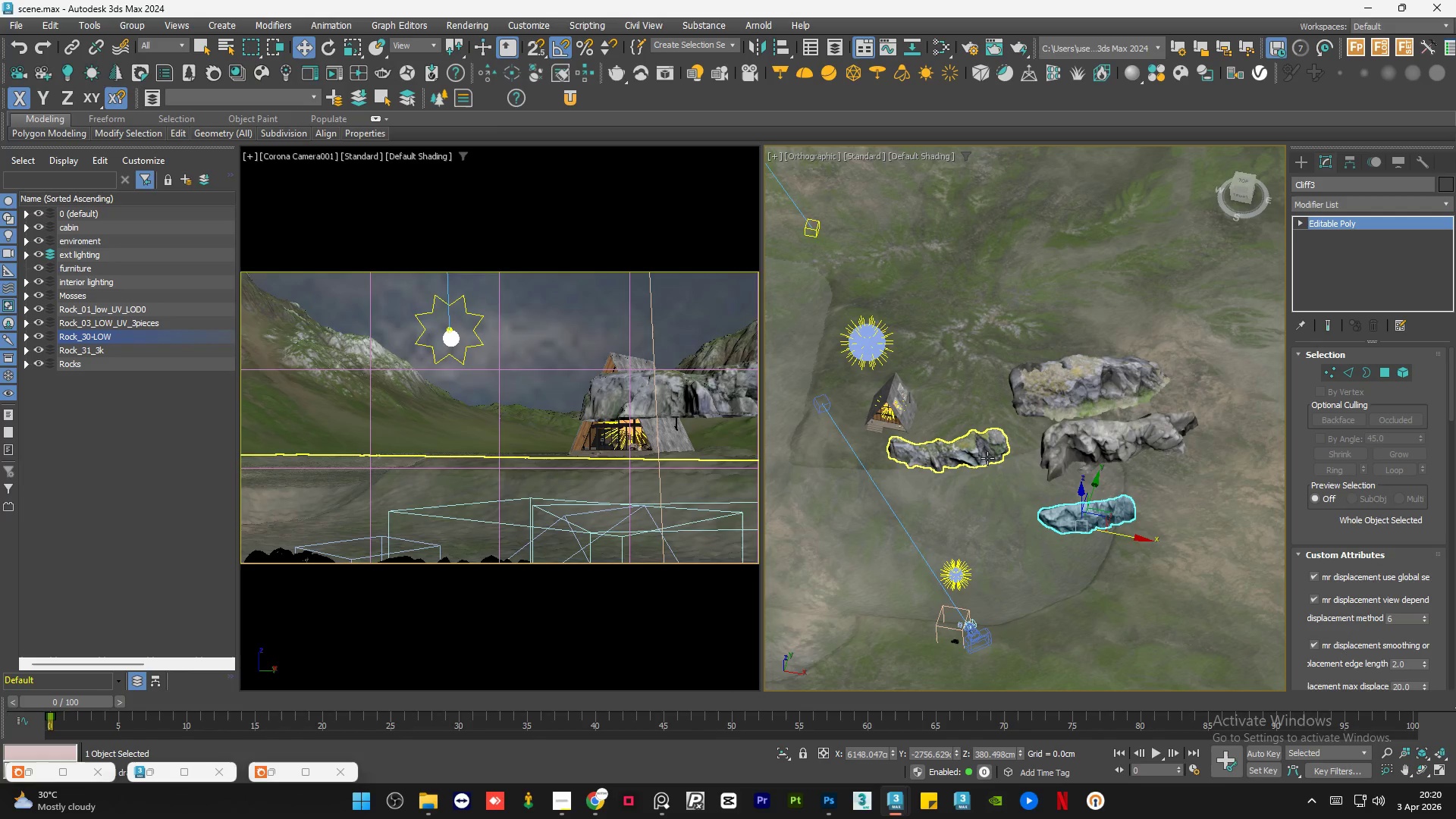 
left_click([987, 458])
 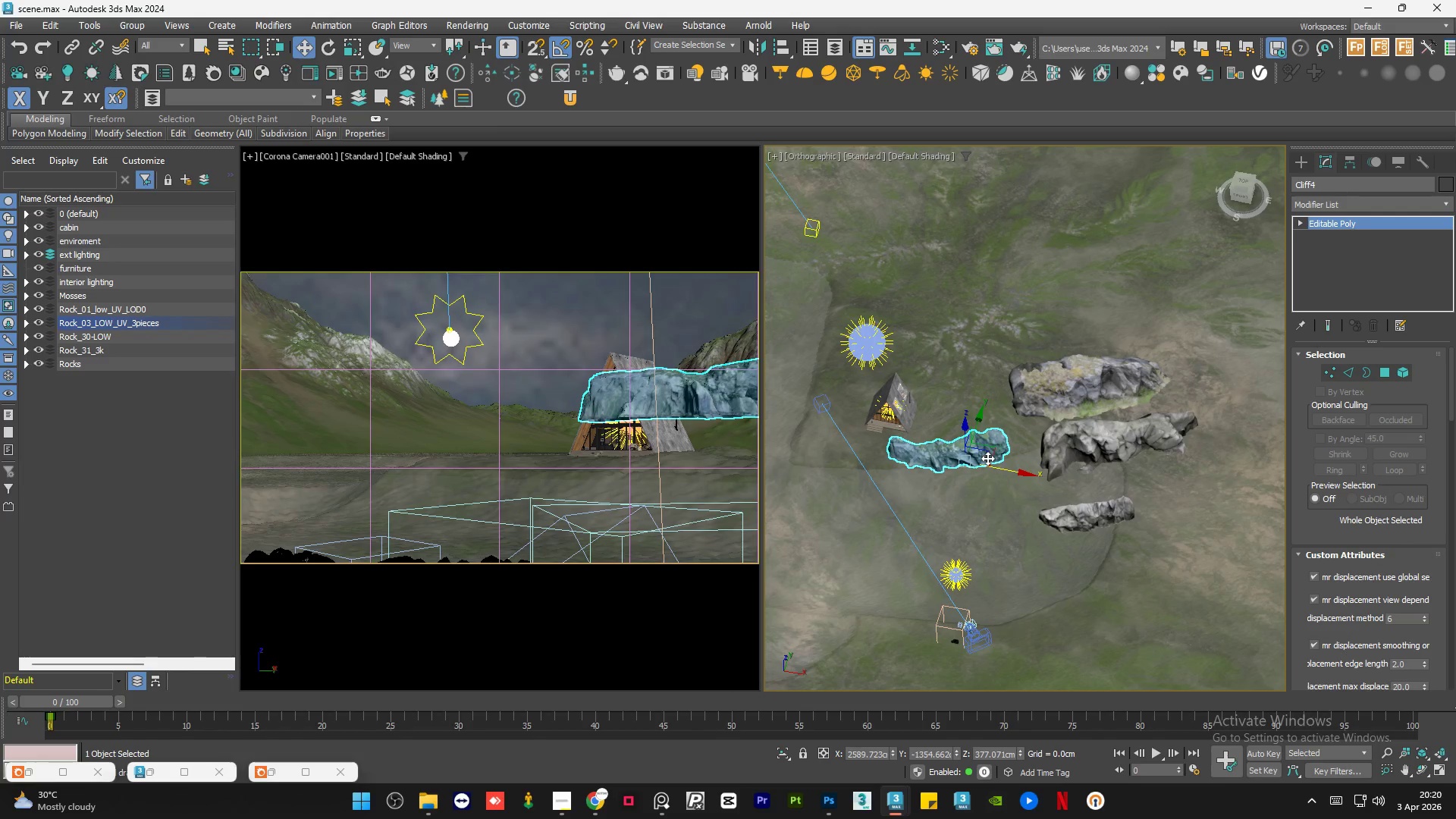 
hold_key(key=AltLeft, duration=0.78)
 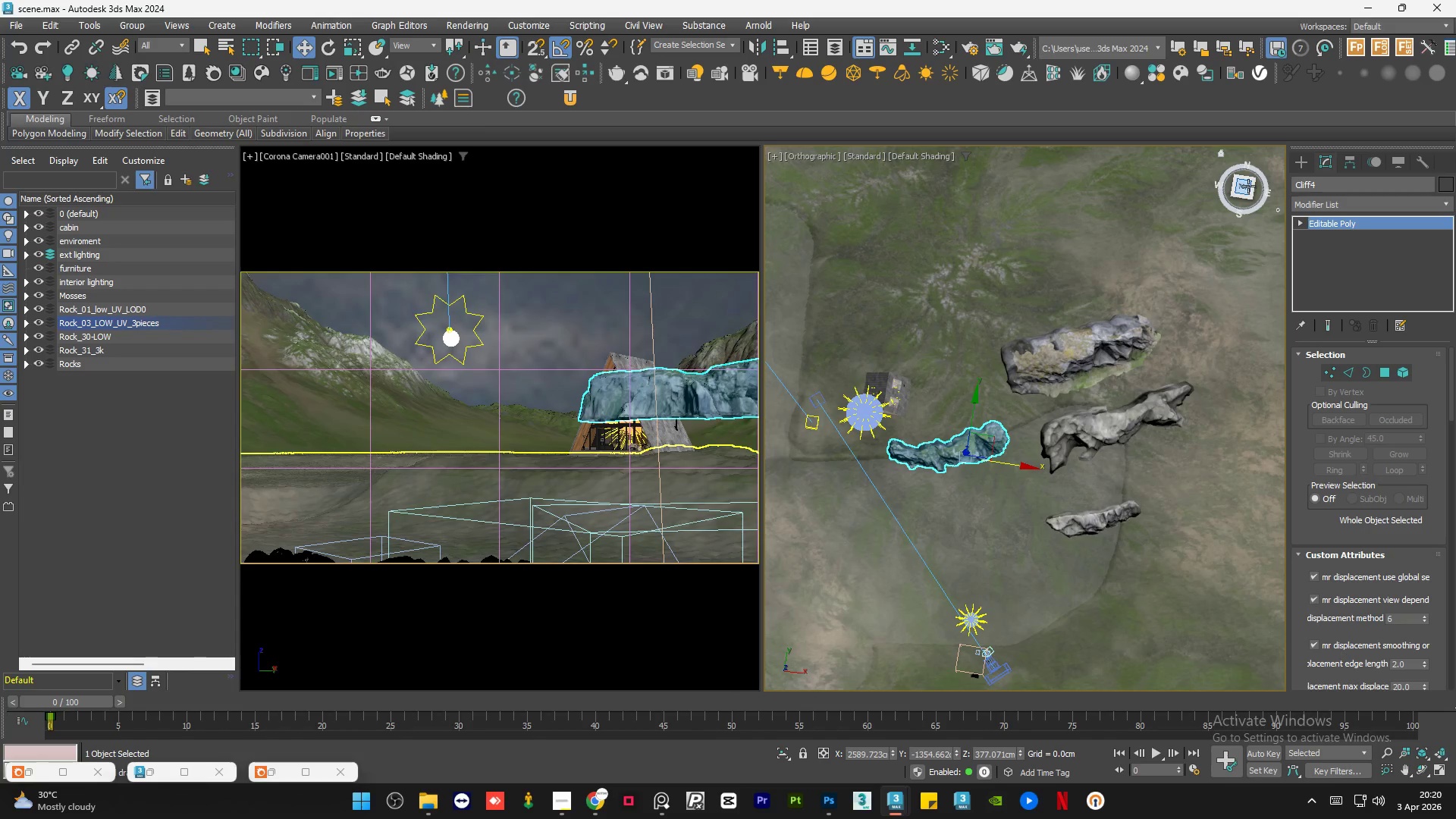 
left_click([1246, 186])
 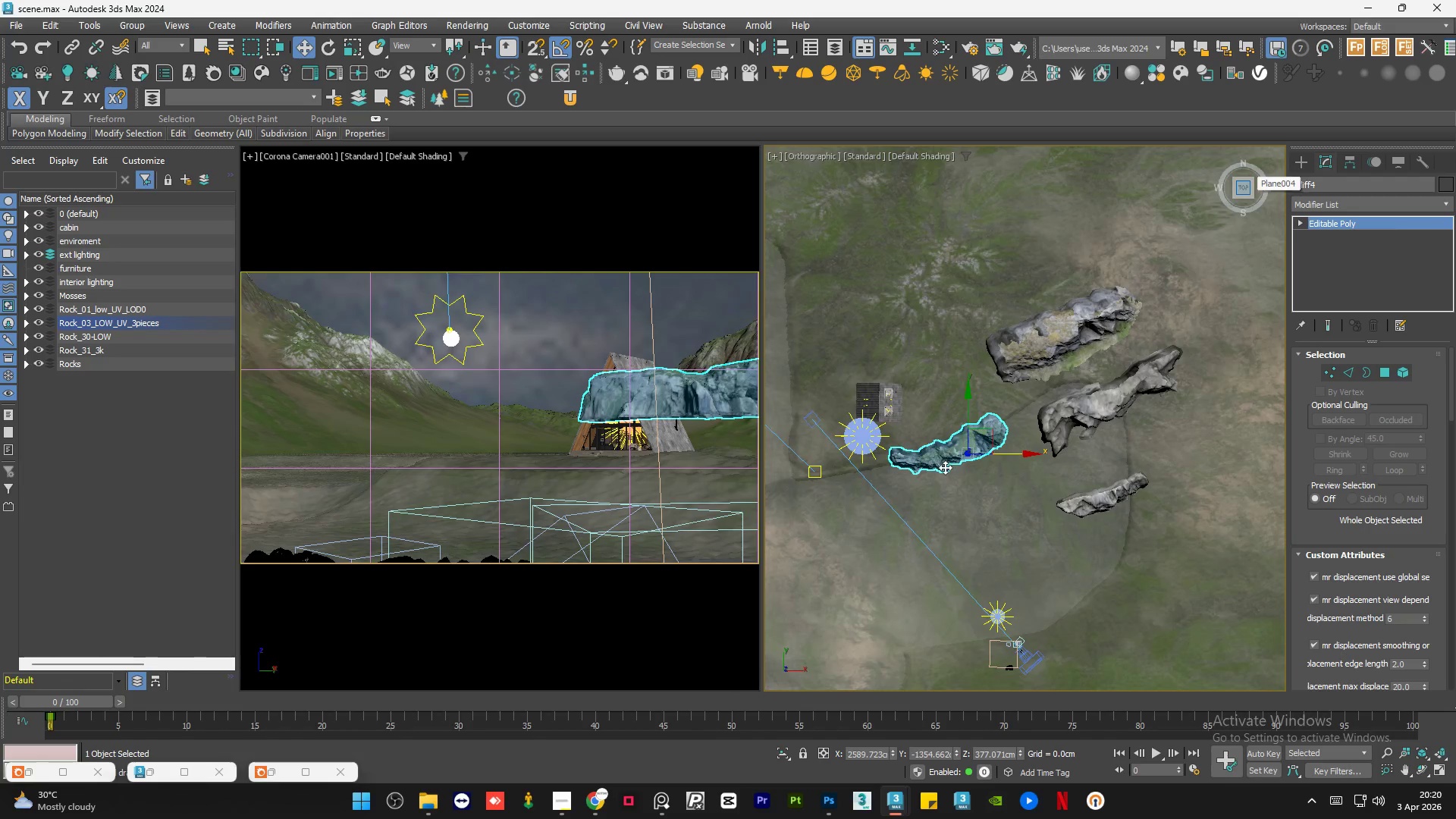 
scroll: coordinate [956, 454], scroll_direction: up, amount: 3.0
 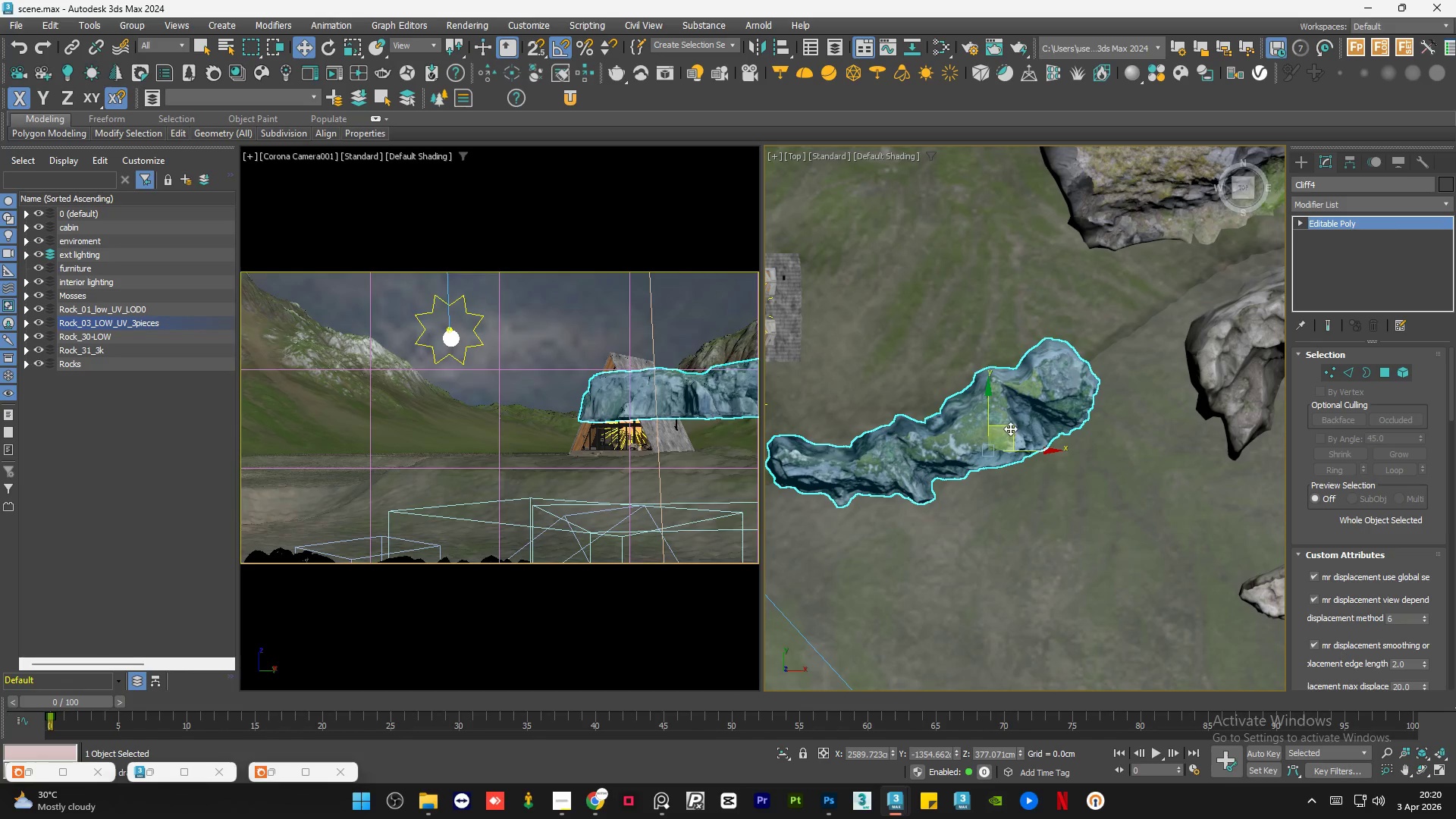 
left_click_drag(start_coordinate=[1010, 428], to_coordinate=[916, 488])
 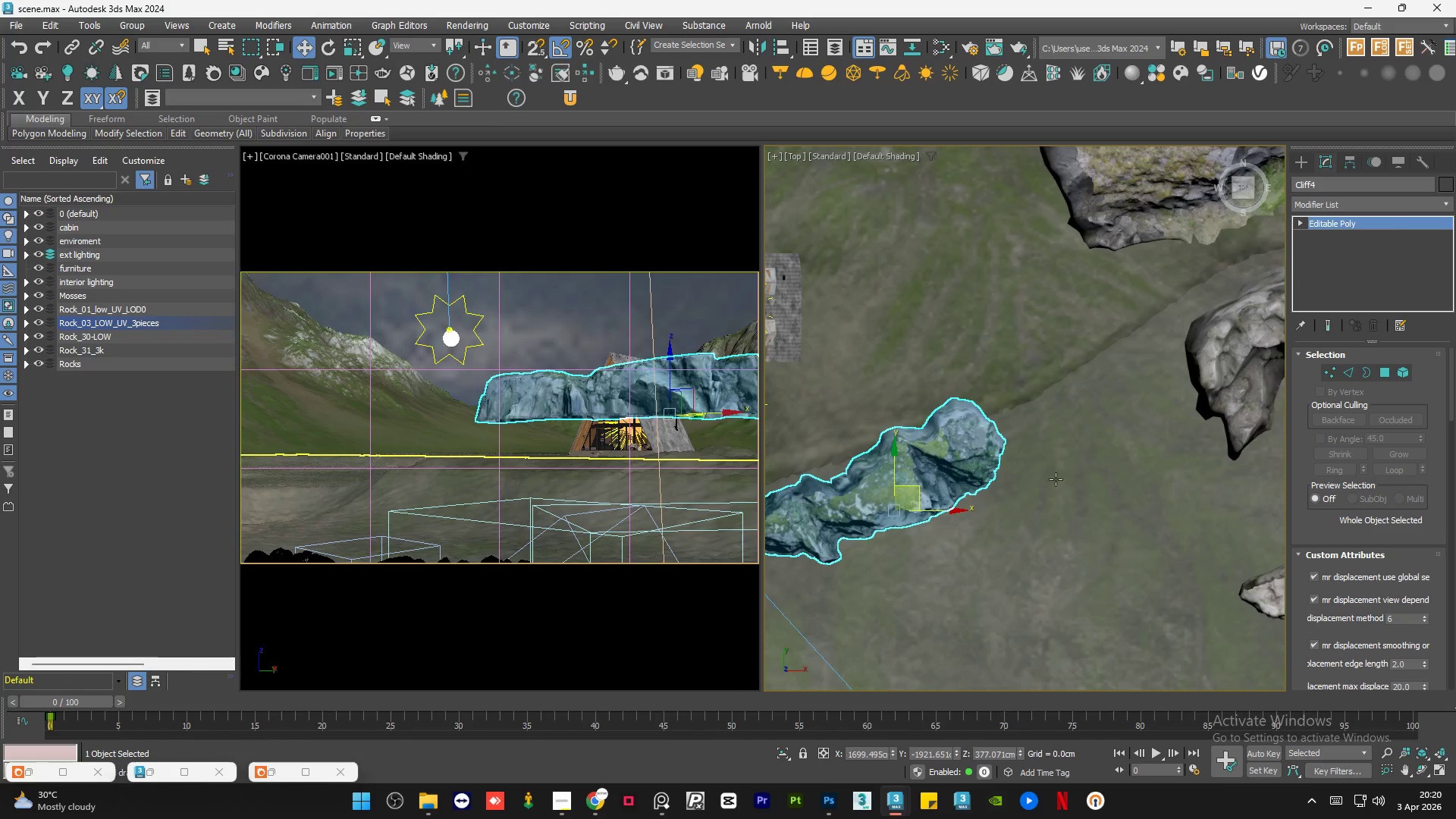 
scroll: coordinate [1067, 481], scroll_direction: down, amount: 2.0
 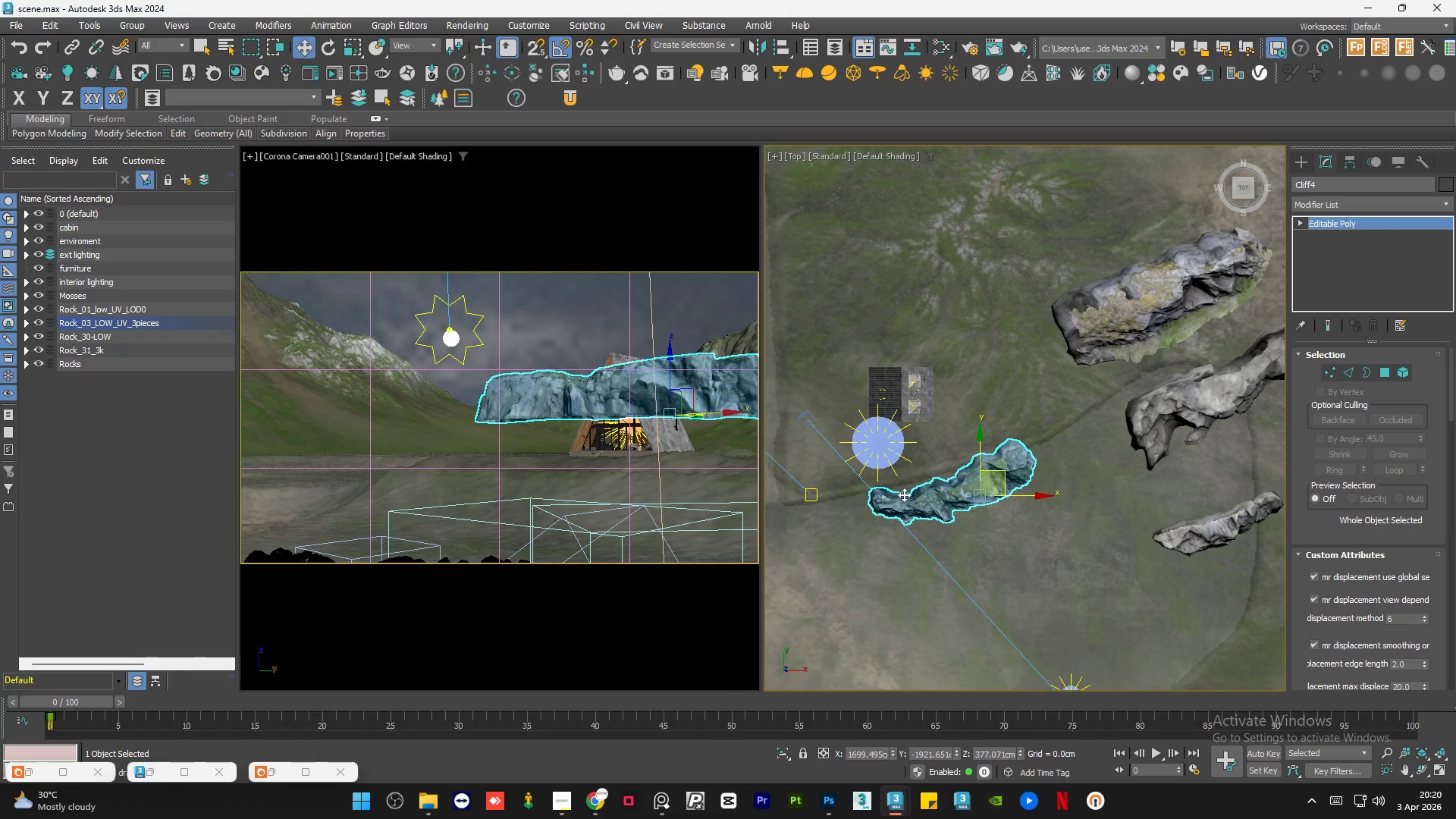 
scroll: coordinate [884, 491], scroll_direction: up, amount: 2.0
 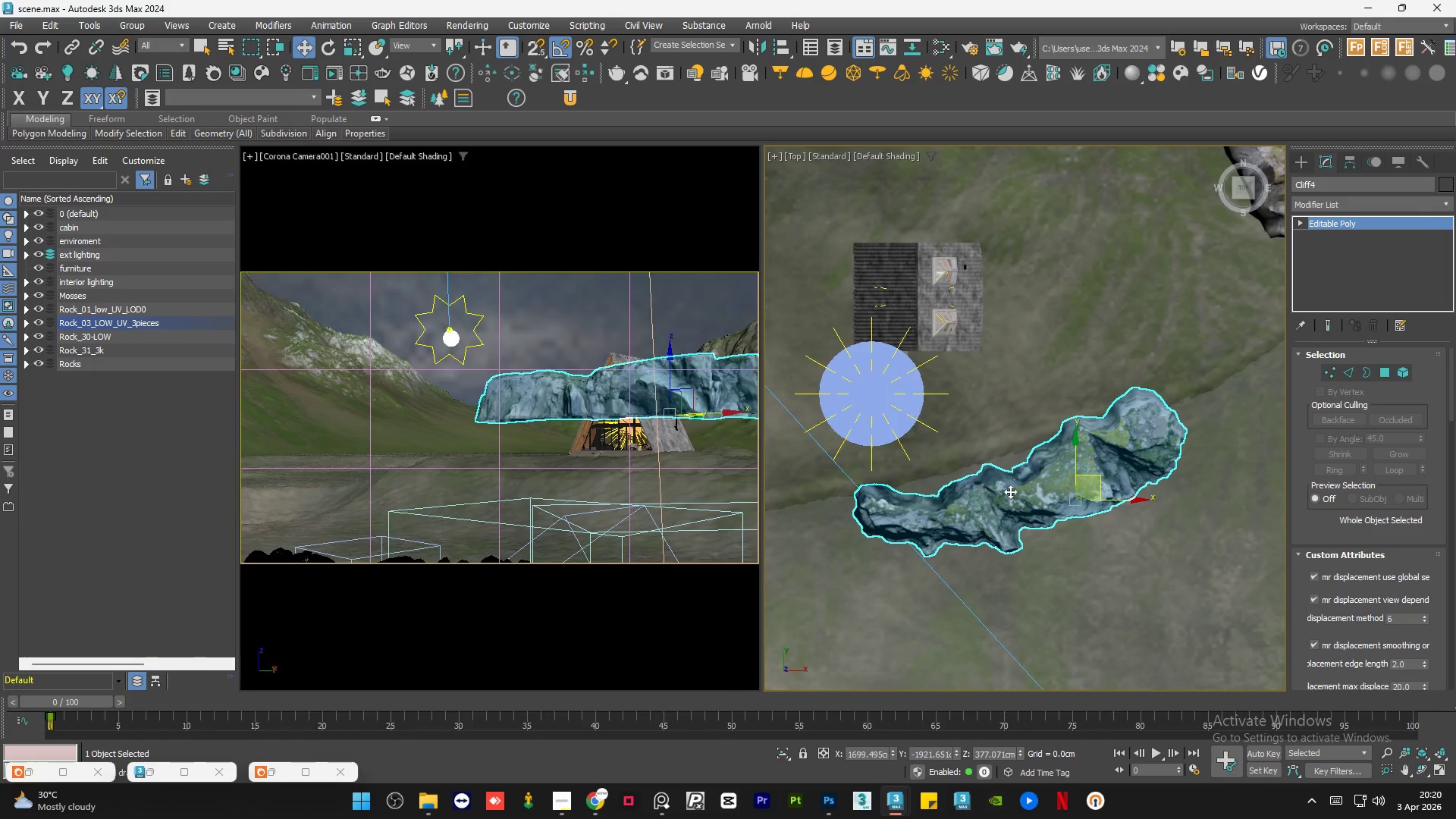 
type(rer)
 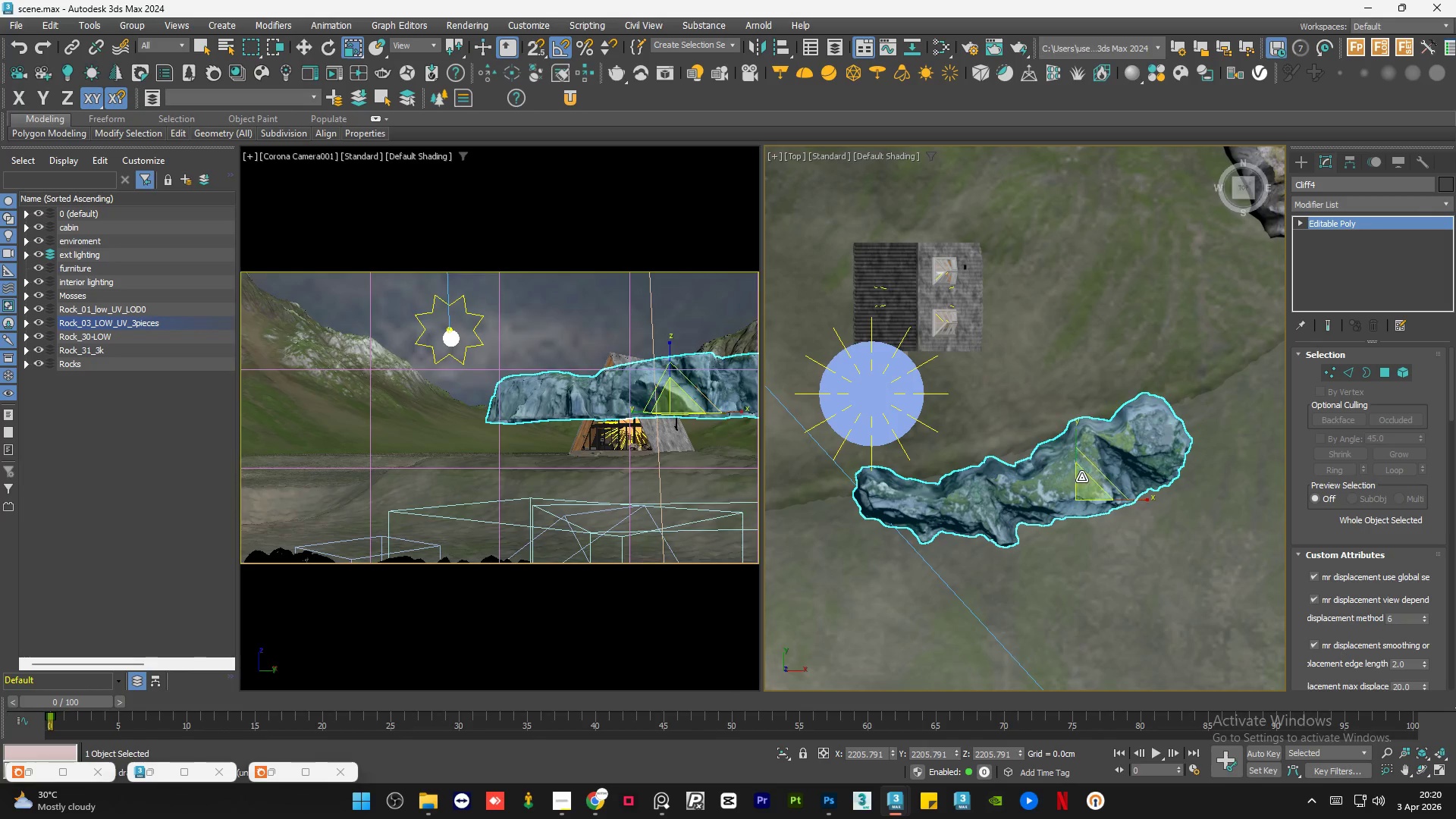 
left_click_drag(start_coordinate=[1105, 450], to_coordinate=[1109, 450])
 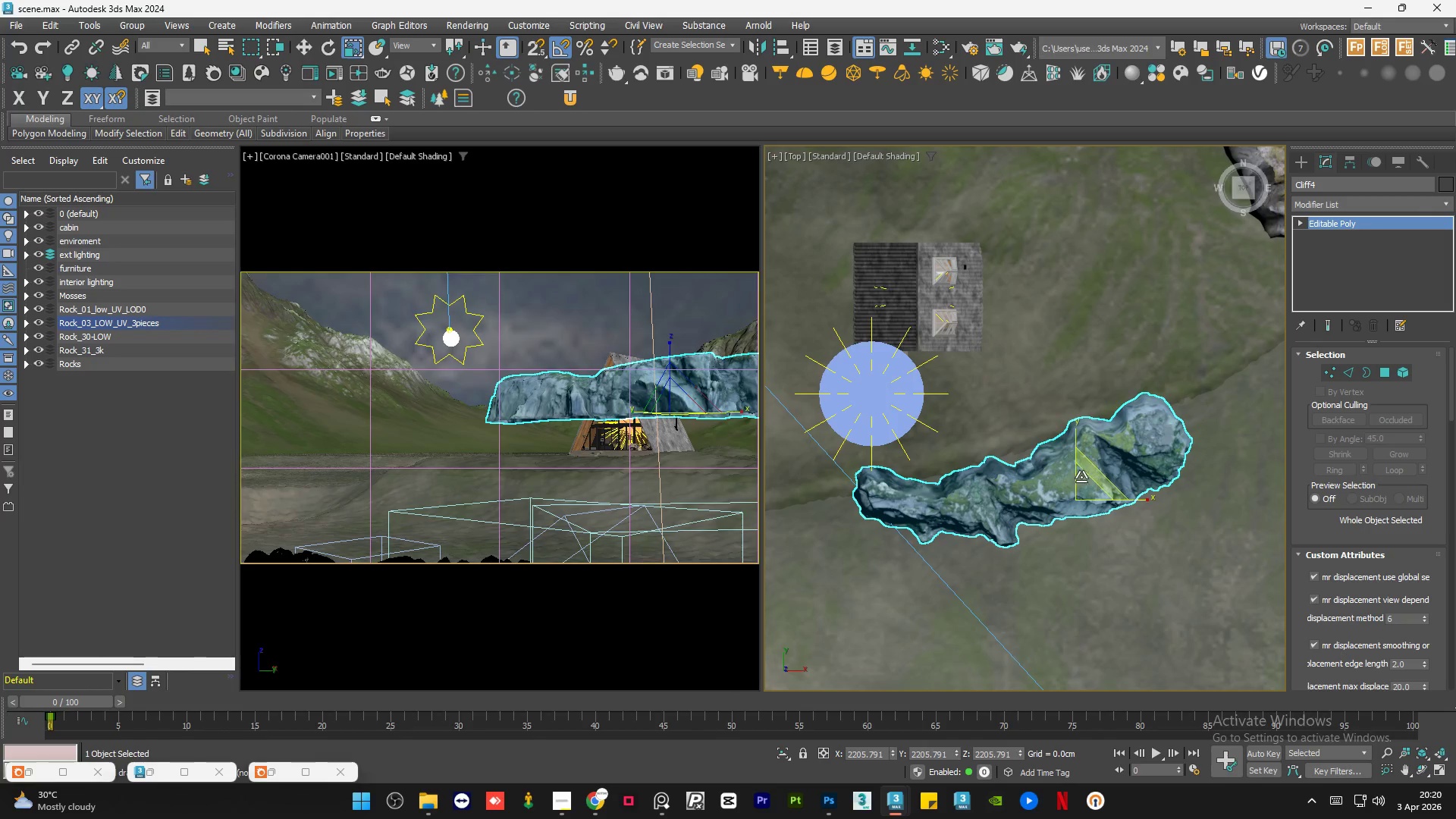 
left_click_drag(start_coordinate=[1081, 477], to_coordinate=[1084, 514])
 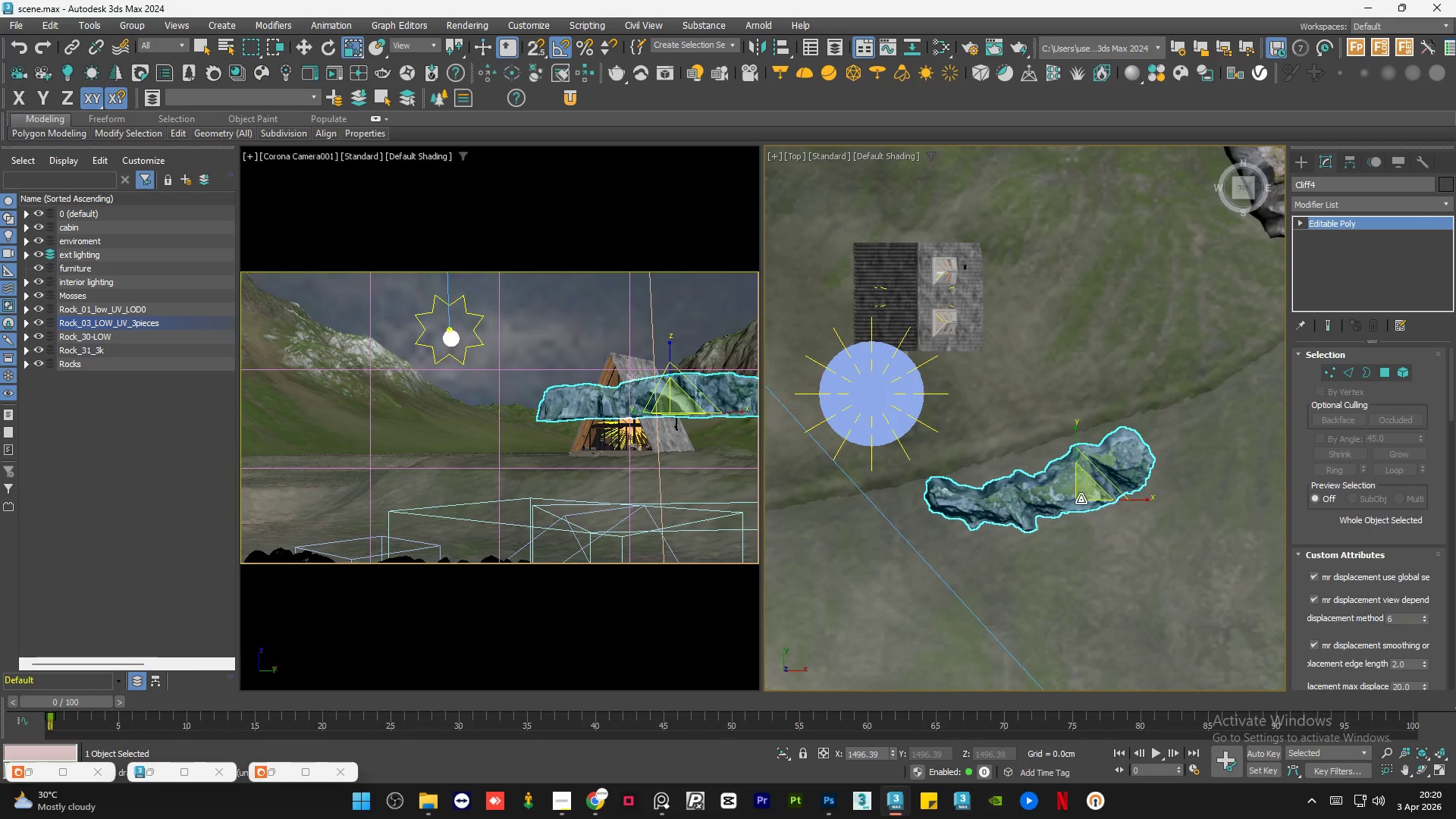 
key(W)
 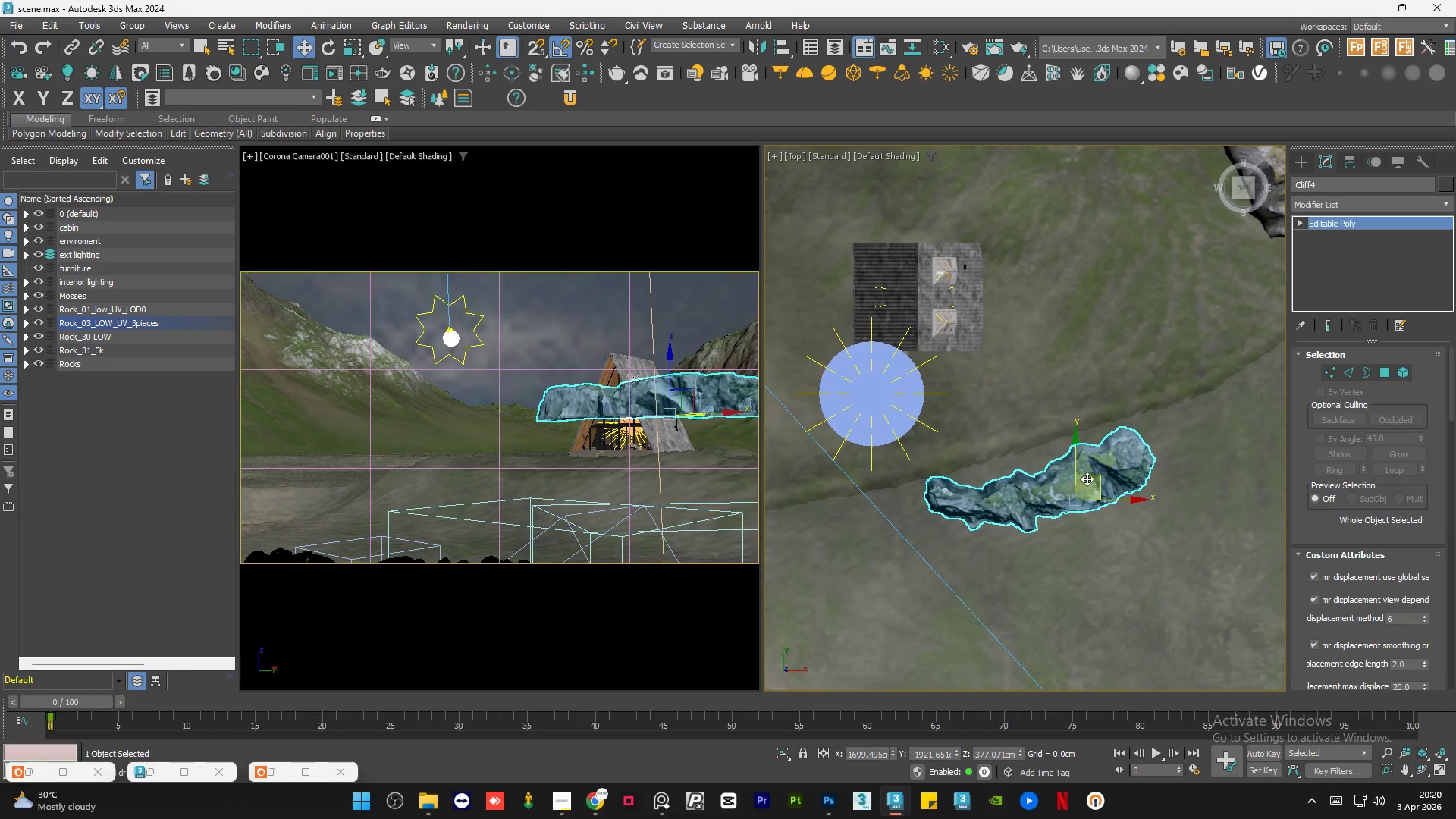 
left_click_drag(start_coordinate=[1094, 476], to_coordinate=[1084, 444])
 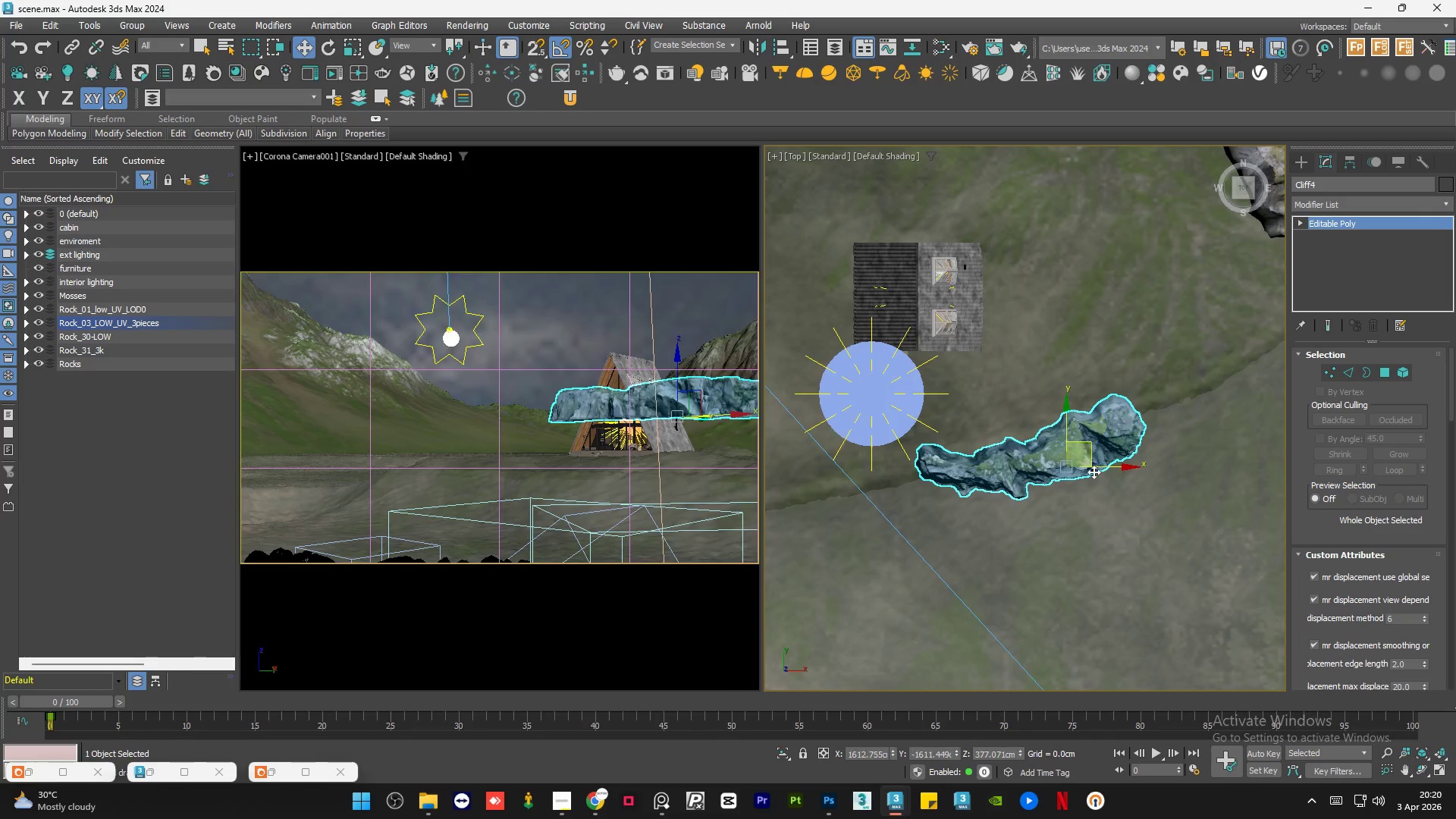 
hold_key(key=AltLeft, duration=1.5)
 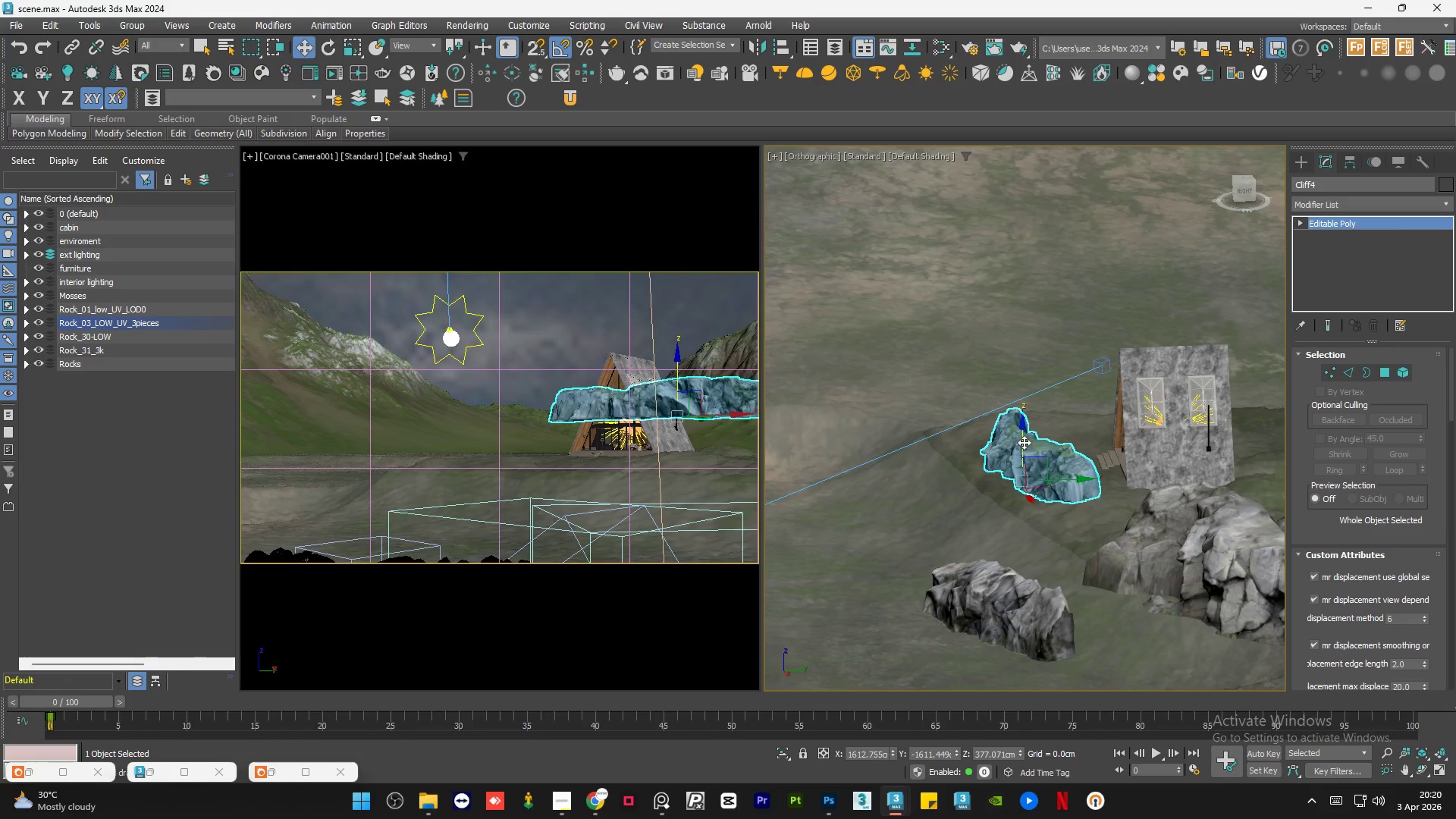 
key(Alt+AltLeft)
 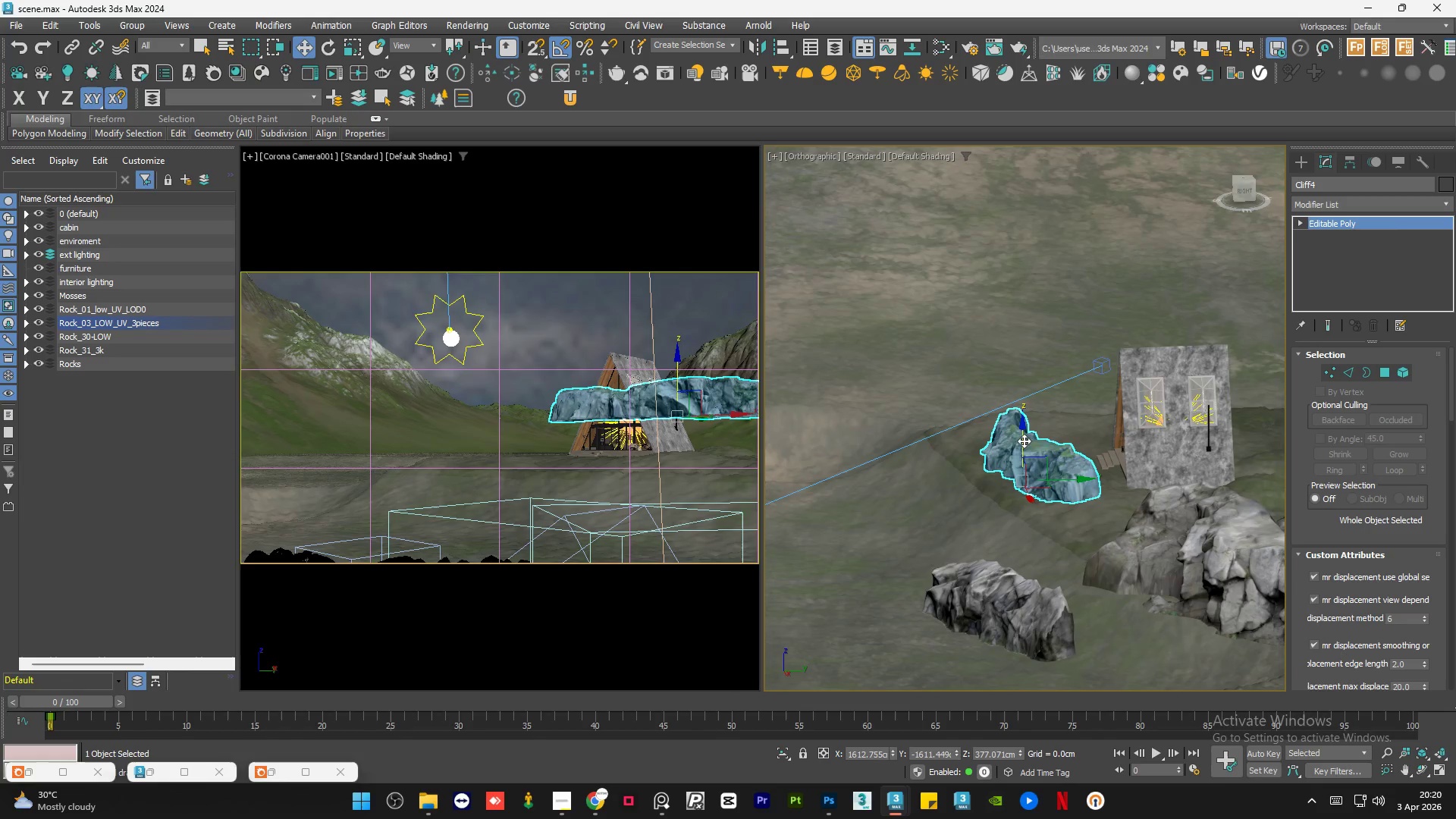 
left_click_drag(start_coordinate=[1025, 440], to_coordinate=[1028, 522])
 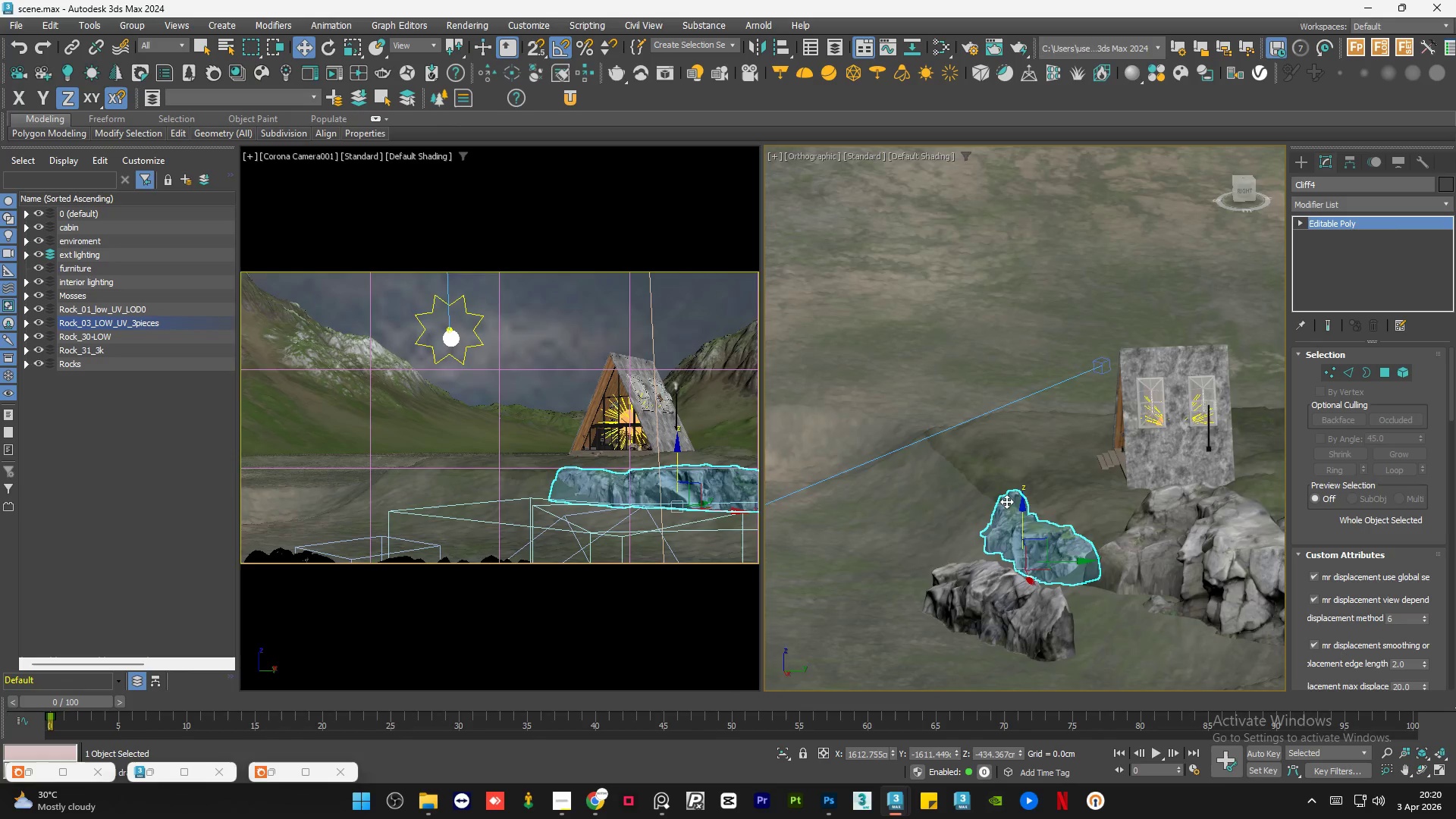 
hold_key(key=AltLeft, duration=1.5)
 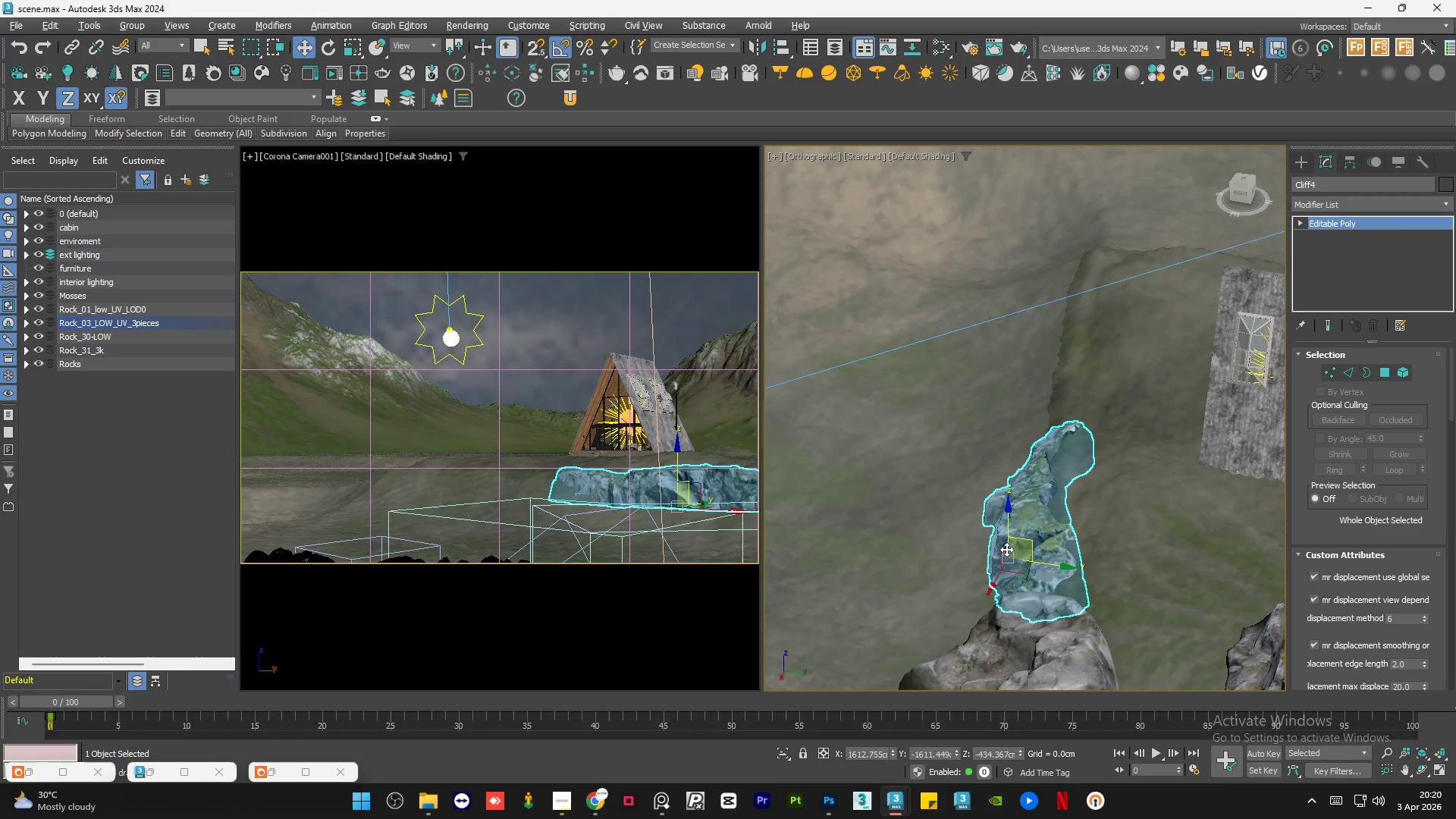 
scroll: coordinate [1003, 463], scroll_direction: up, amount: 1.0
 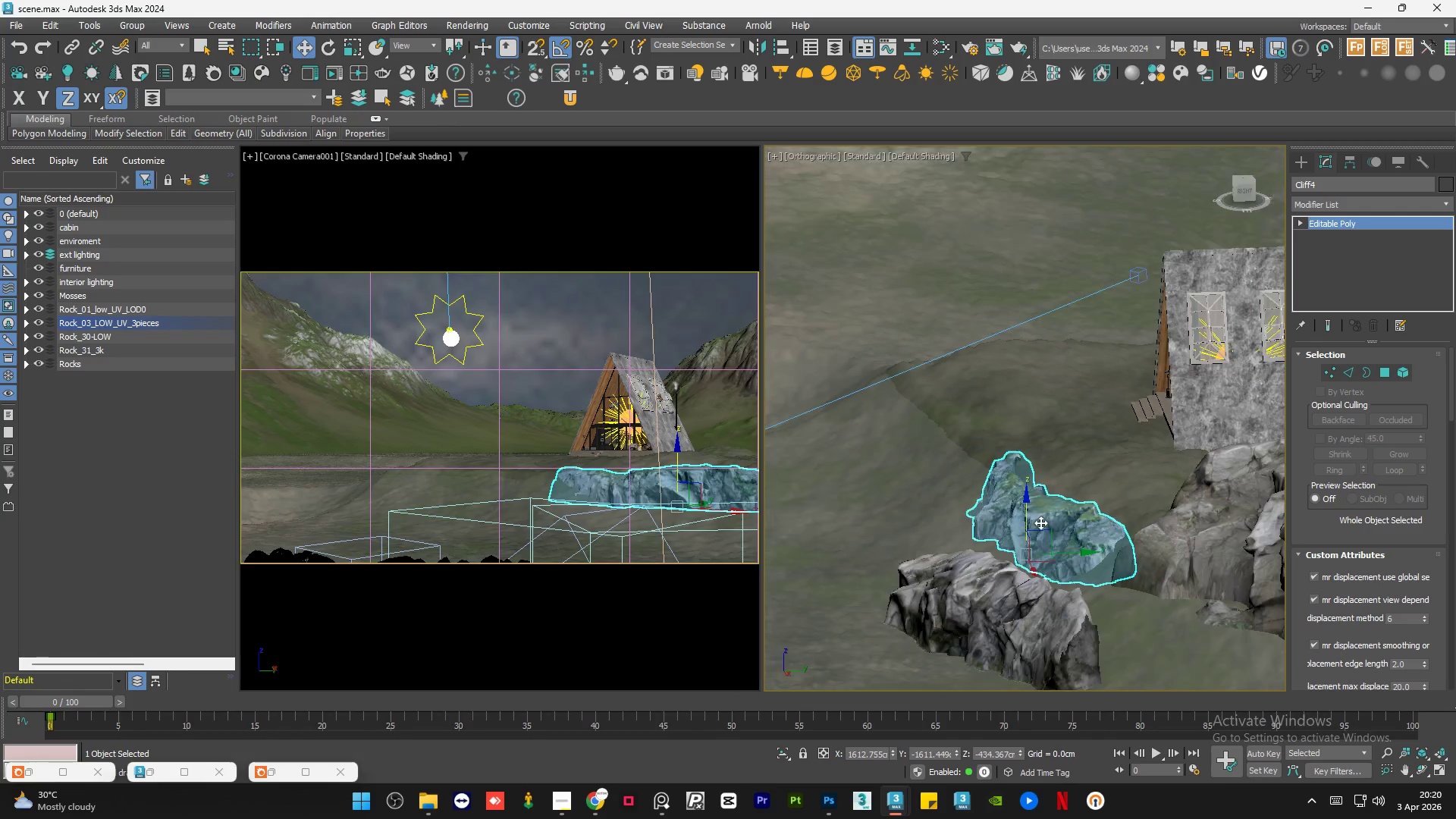 
hold_key(key=AltLeft, duration=1.12)
 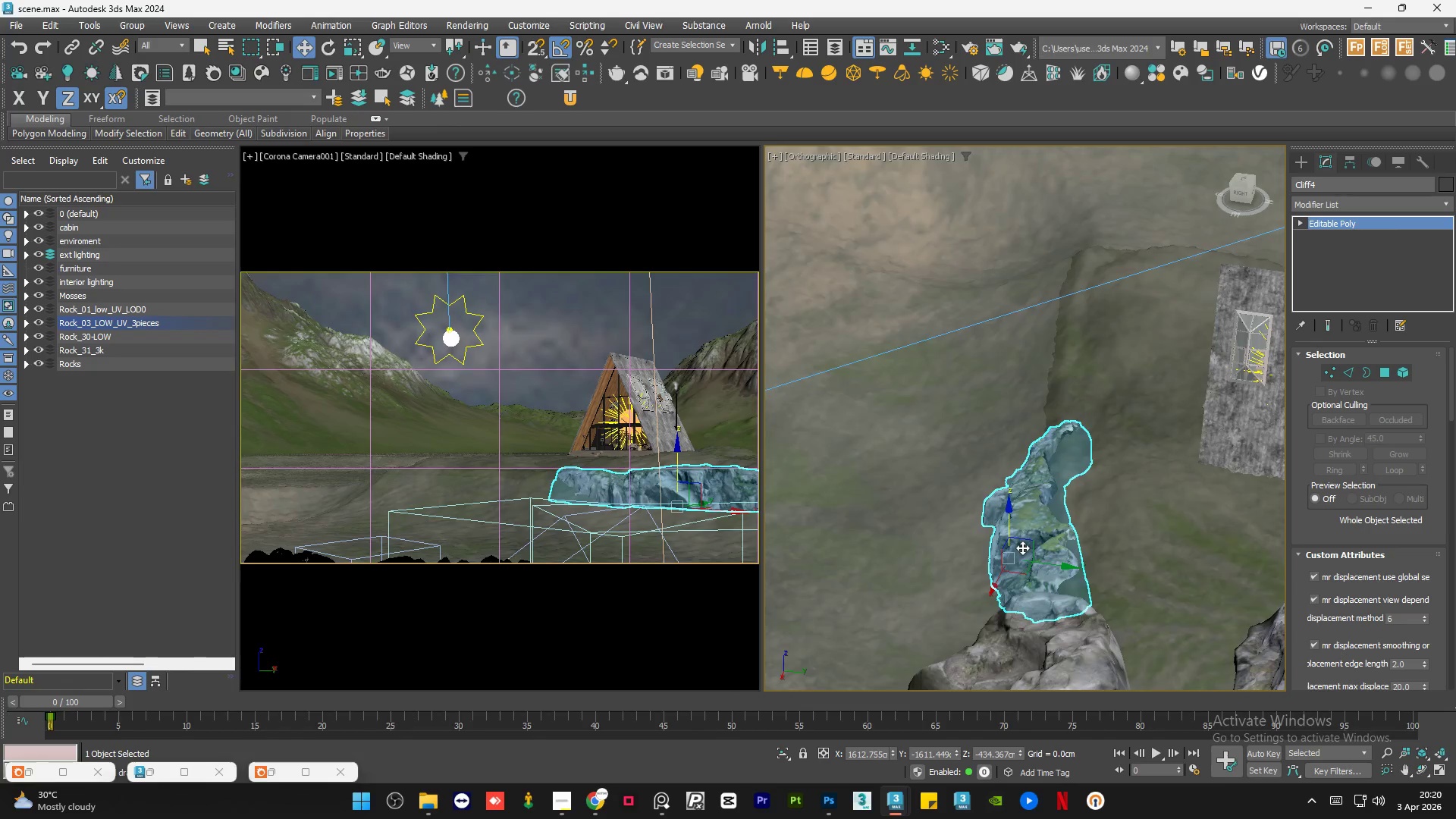 
scroll: coordinate [1022, 548], scroll_direction: up, amount: 1.0
 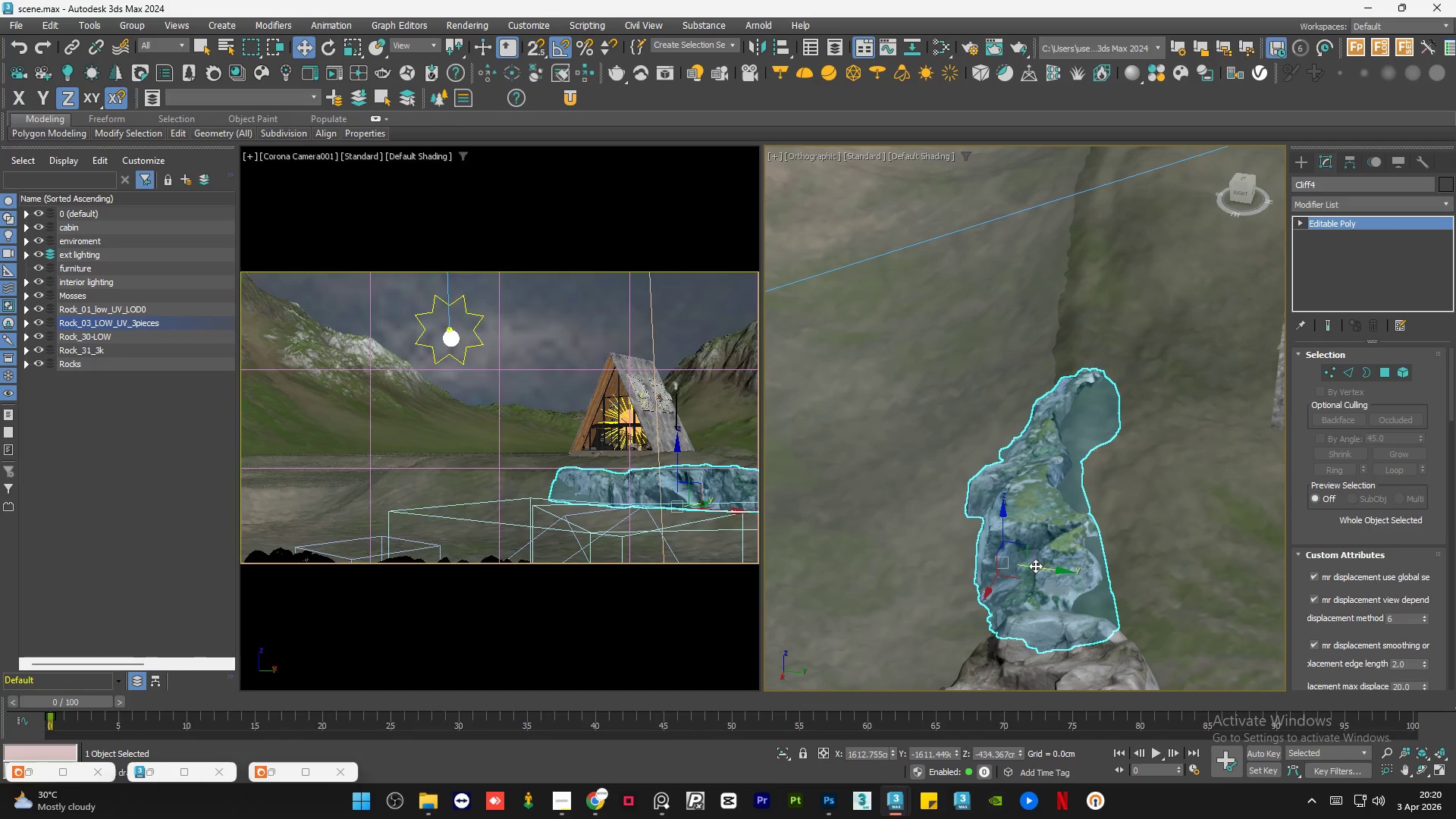 
left_click_drag(start_coordinate=[1035, 566], to_coordinate=[1045, 566])
 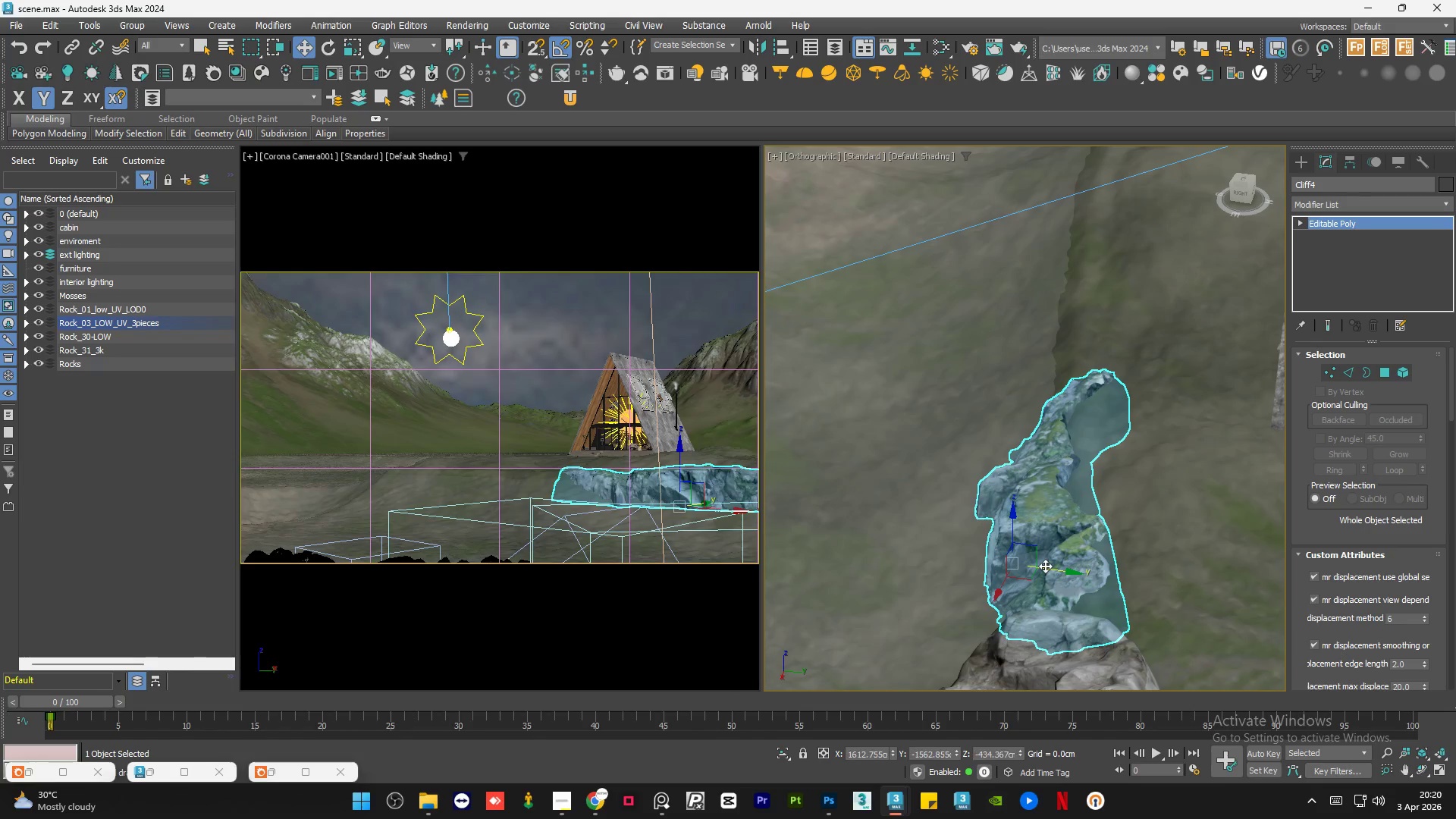 
hold_key(key=AltLeft, duration=0.95)
scroll: coordinate [1121, 565], scroll_direction: up, amount: 1.0
 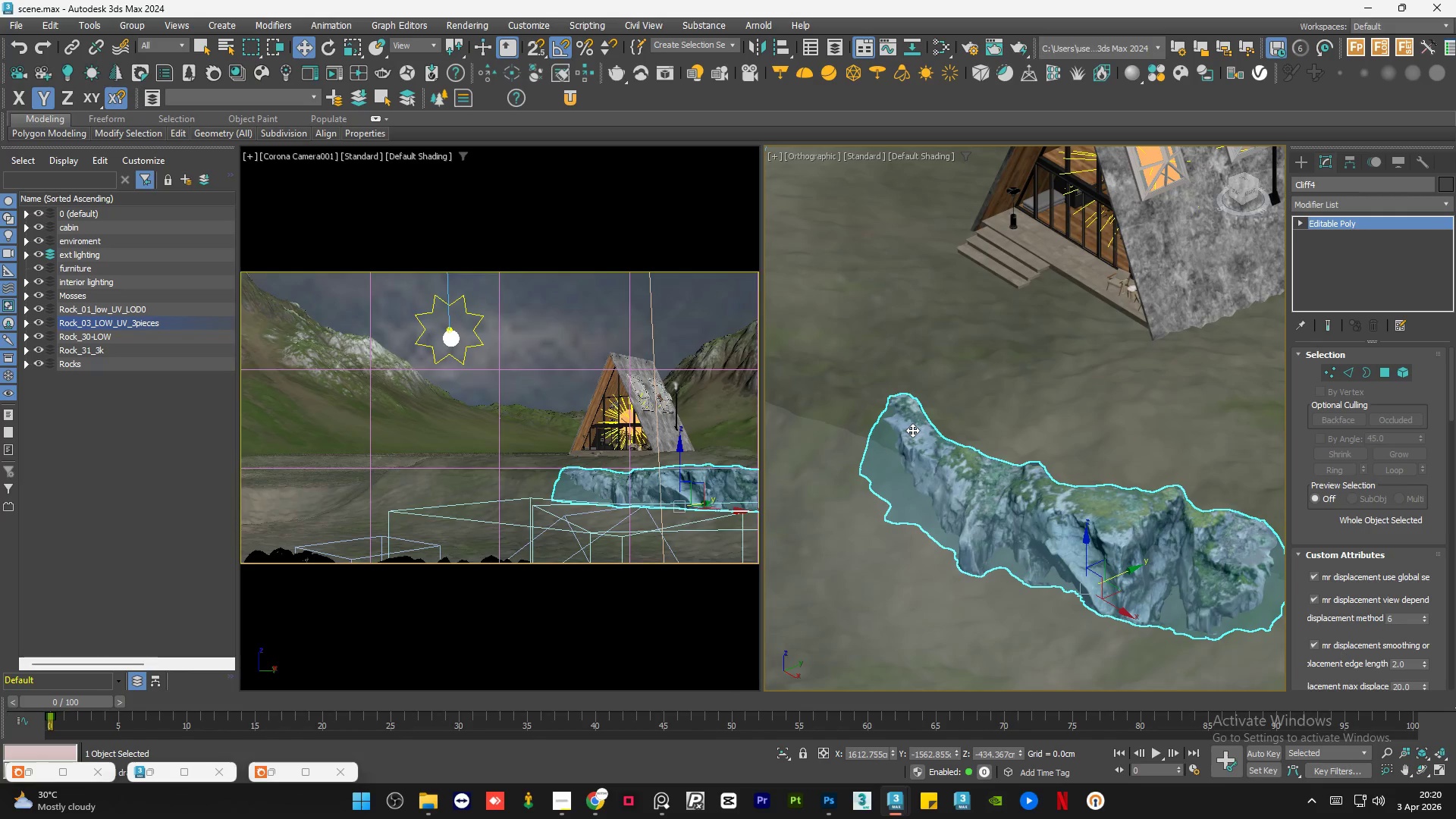 
key(Alt+AltLeft)
 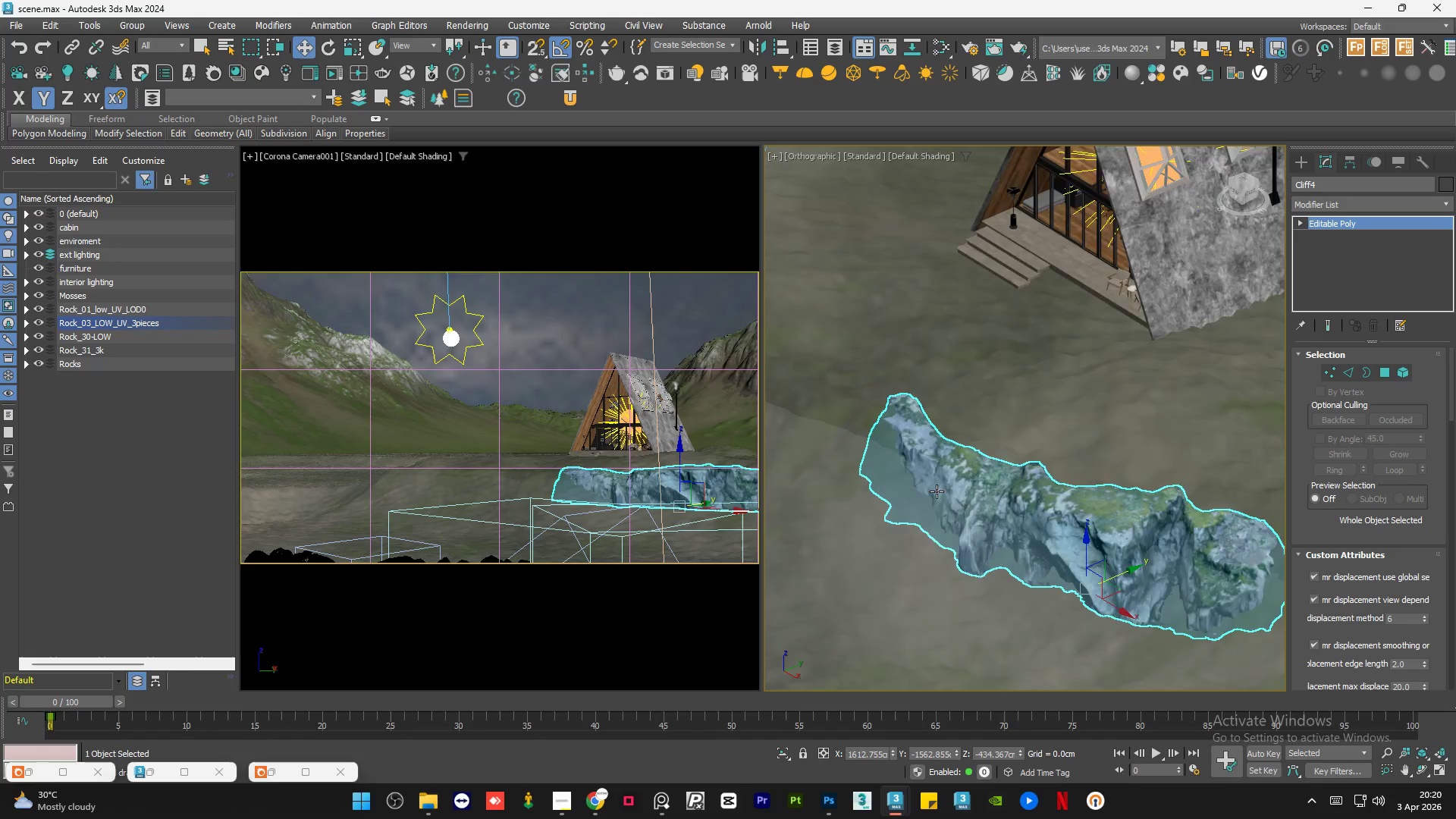 
hold_key(key=AltLeft, duration=0.86)
 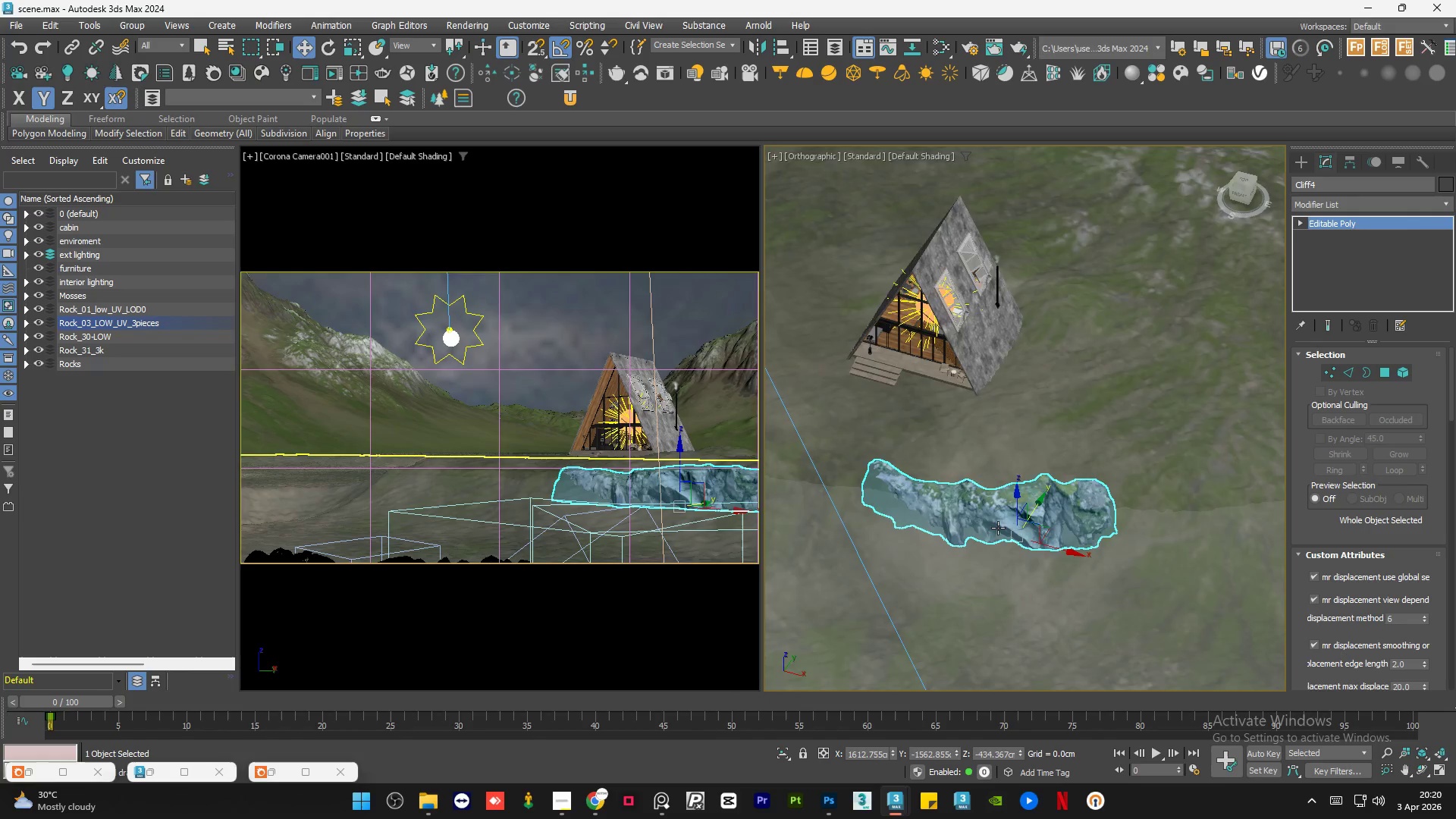 
scroll: coordinate [899, 489], scroll_direction: down, amount: 2.0
 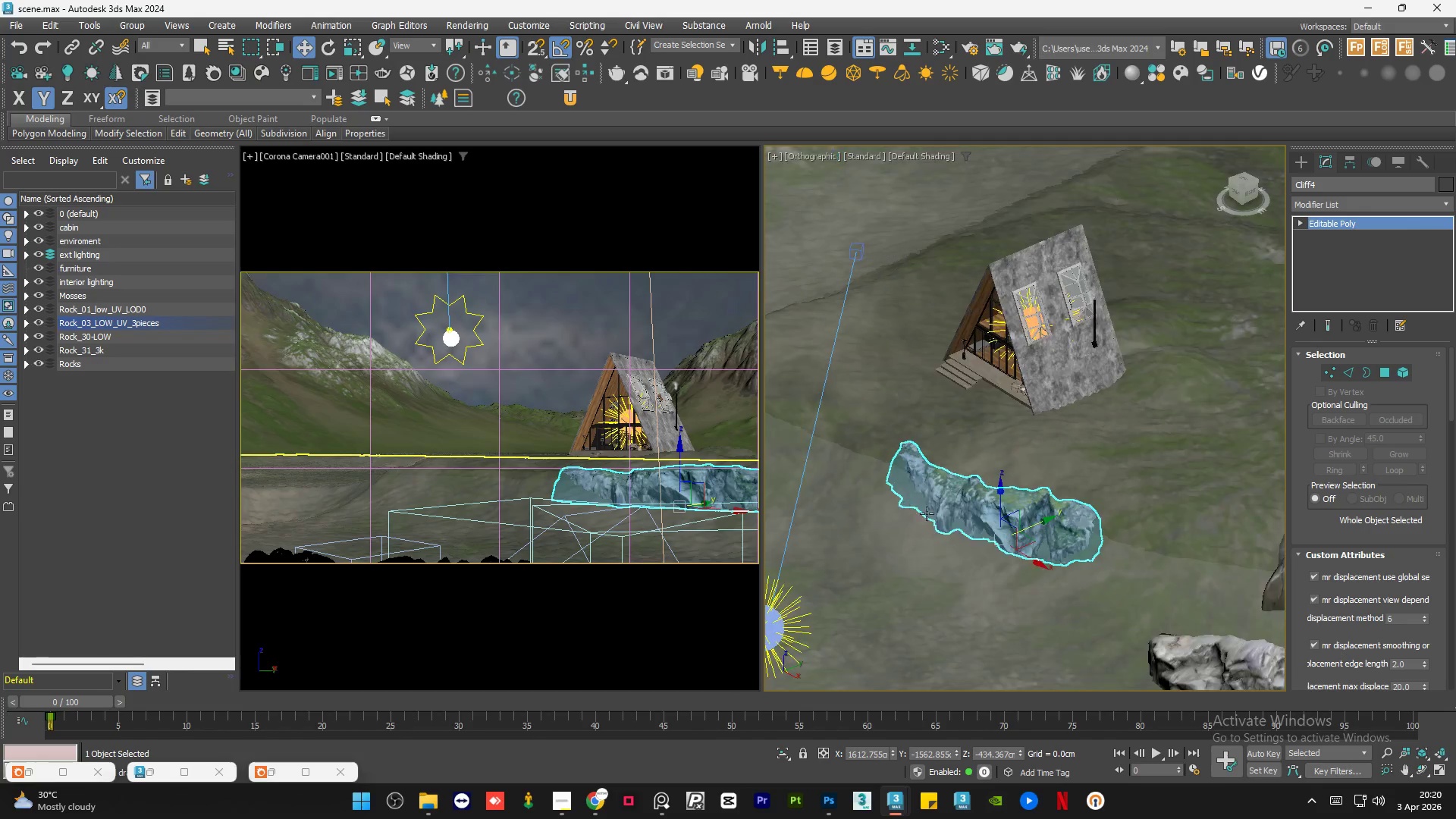 
scroll: coordinate [996, 527], scroll_direction: up, amount: 1.0
 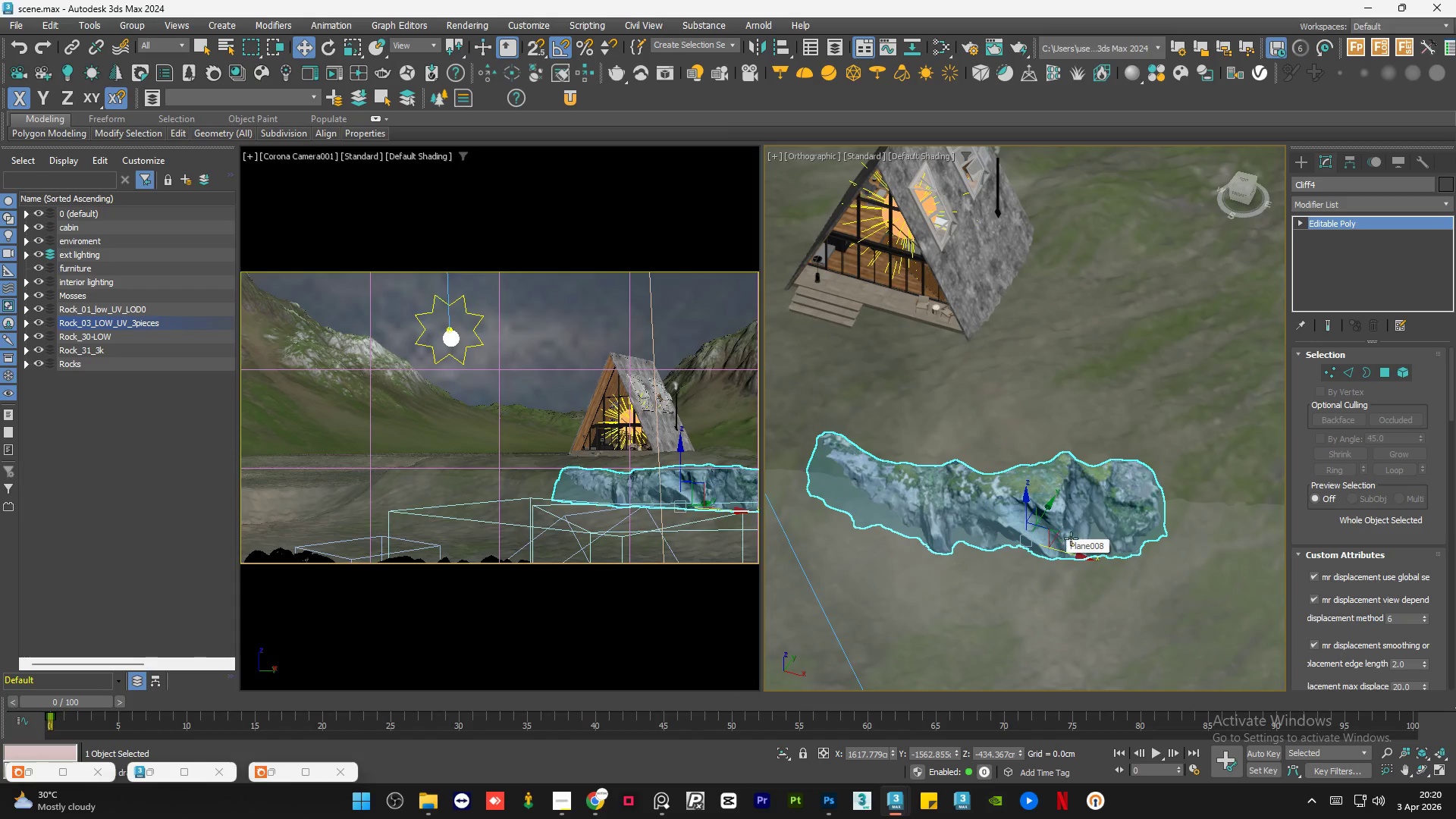 
scroll: coordinate [1129, 513], scroll_direction: down, amount: 1.0
 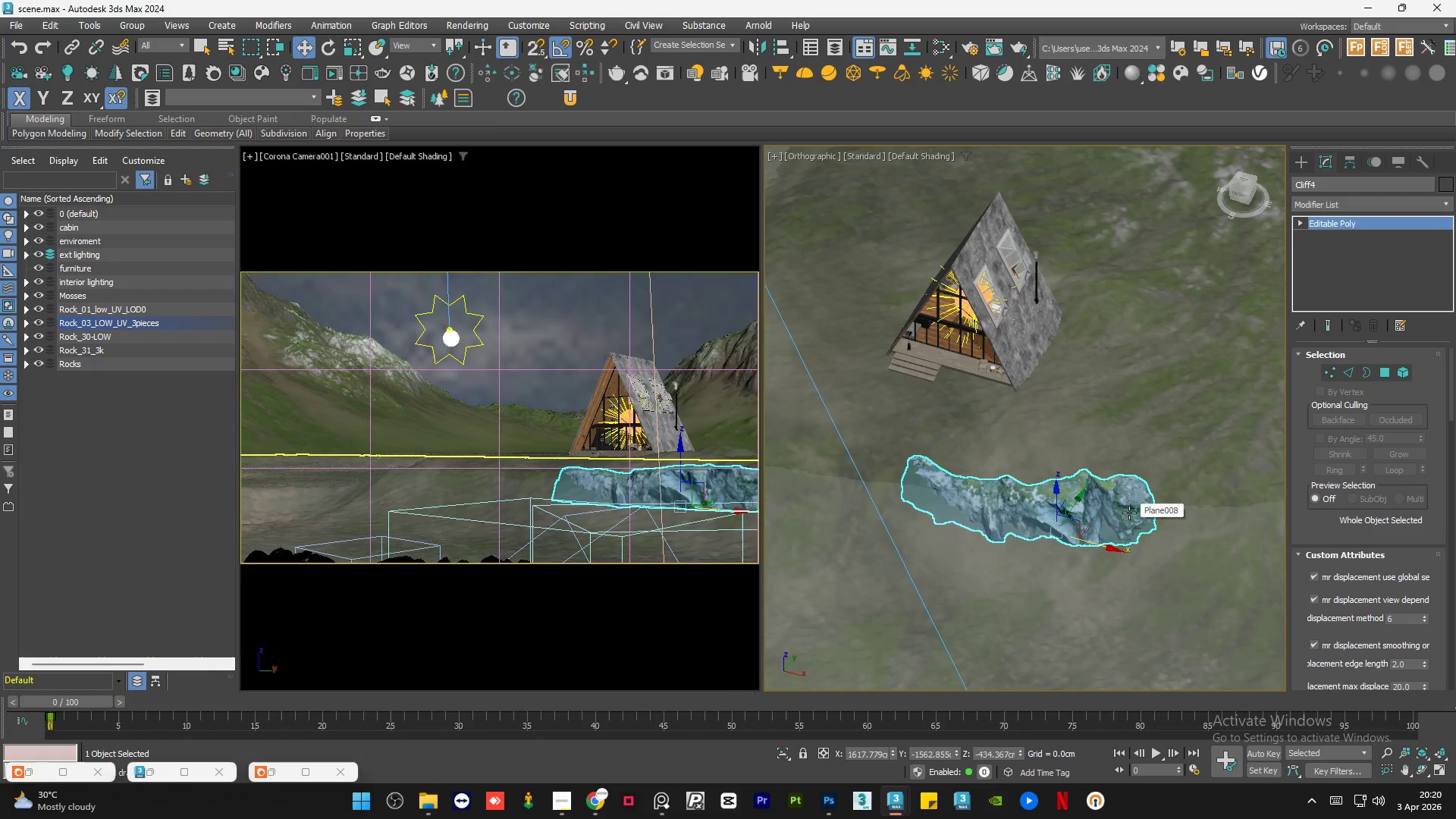 
key(E)
 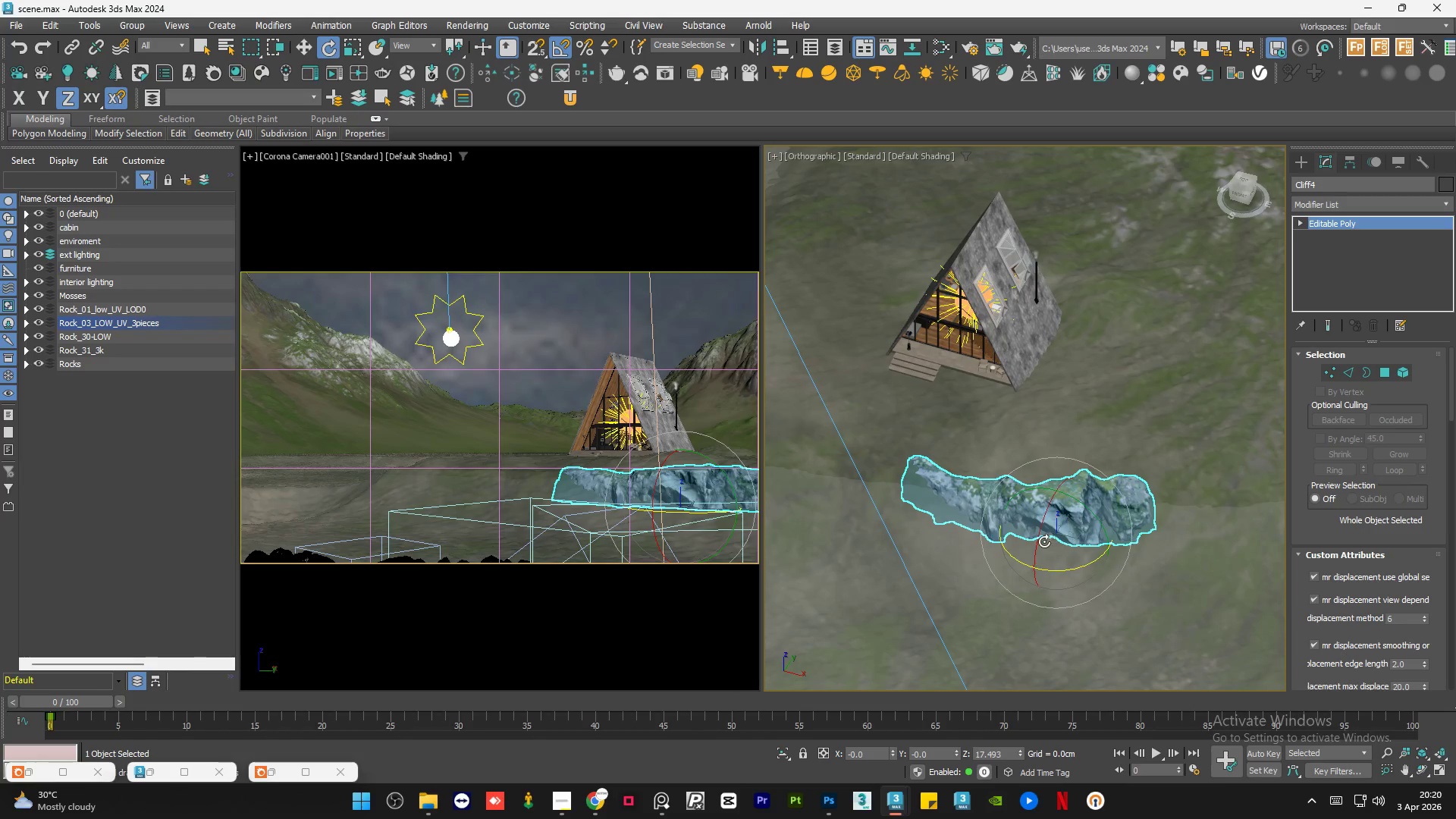 
scroll: coordinate [1037, 548], scroll_direction: up, amount: 1.0
 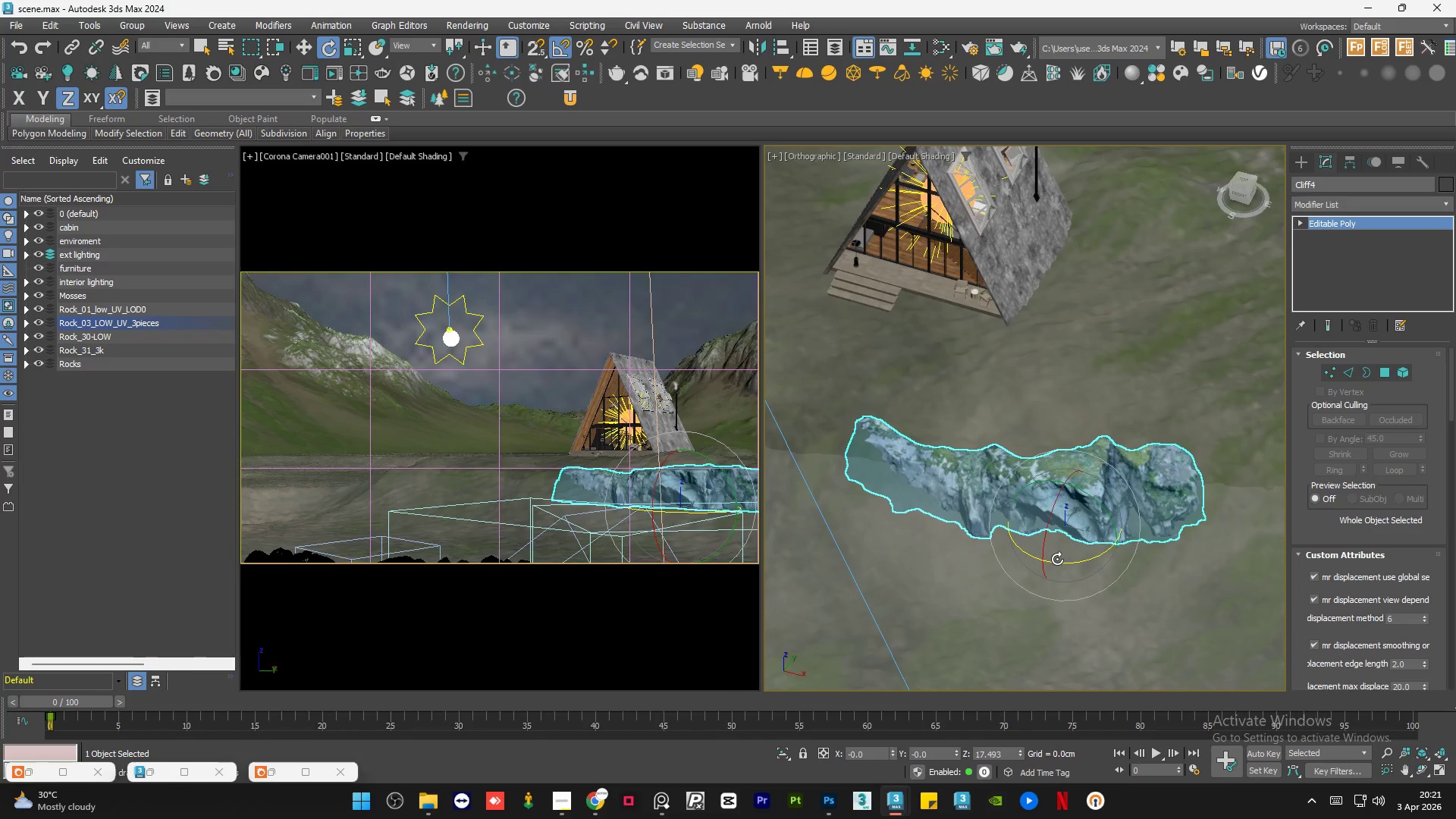 
key(A)
 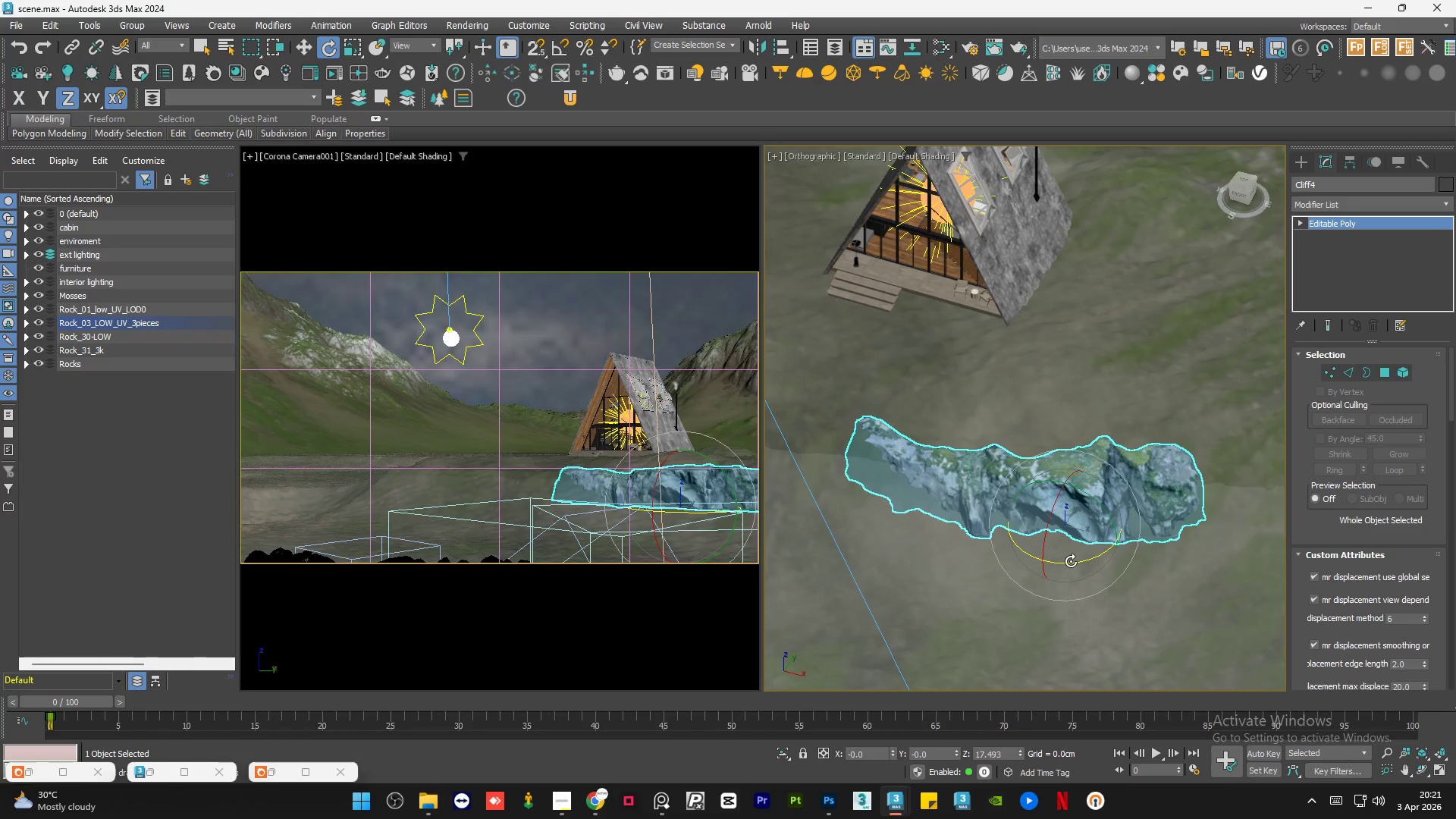 
left_click_drag(start_coordinate=[1072, 561], to_coordinate=[1083, 560])
 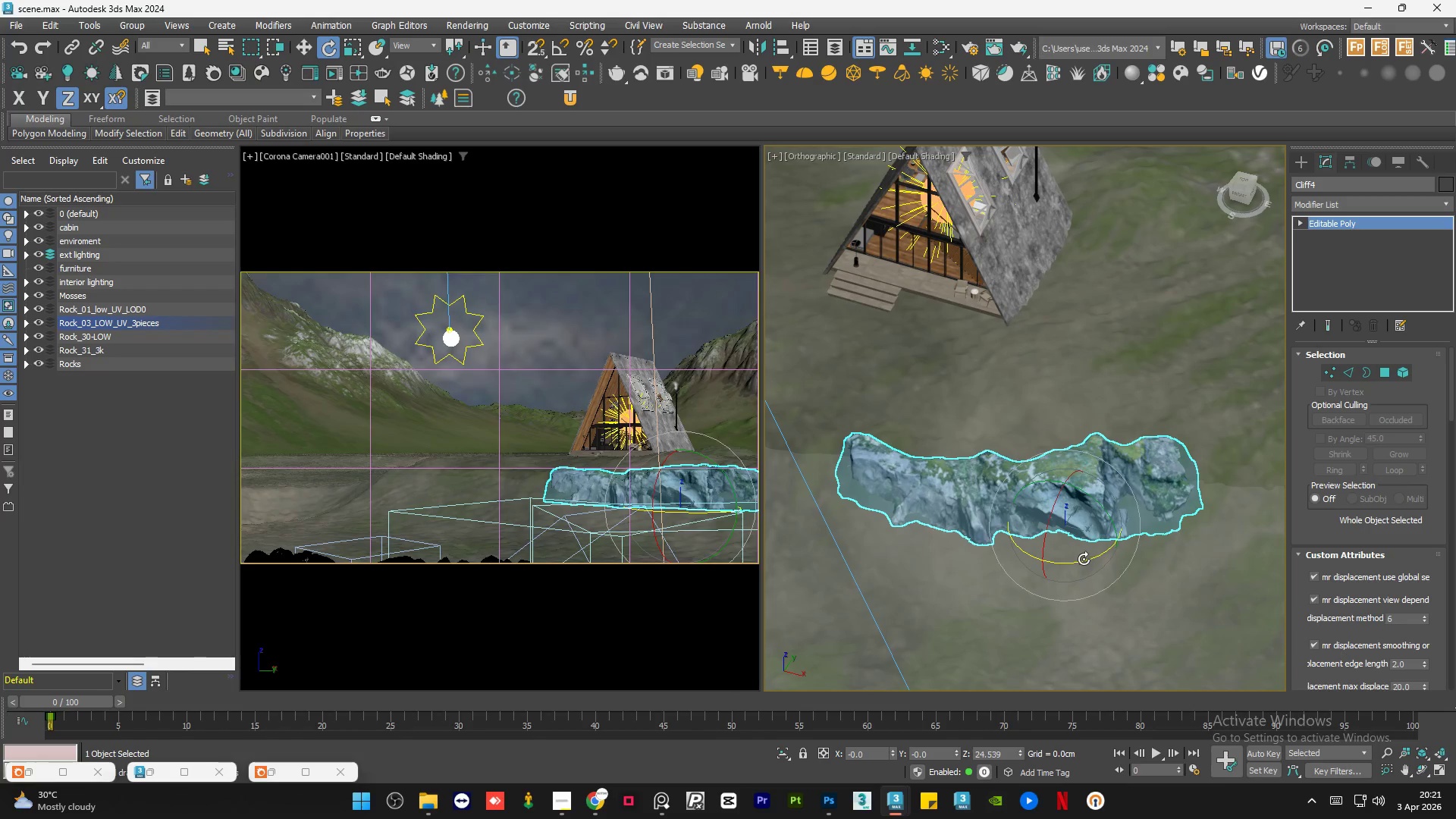 
key(W)
 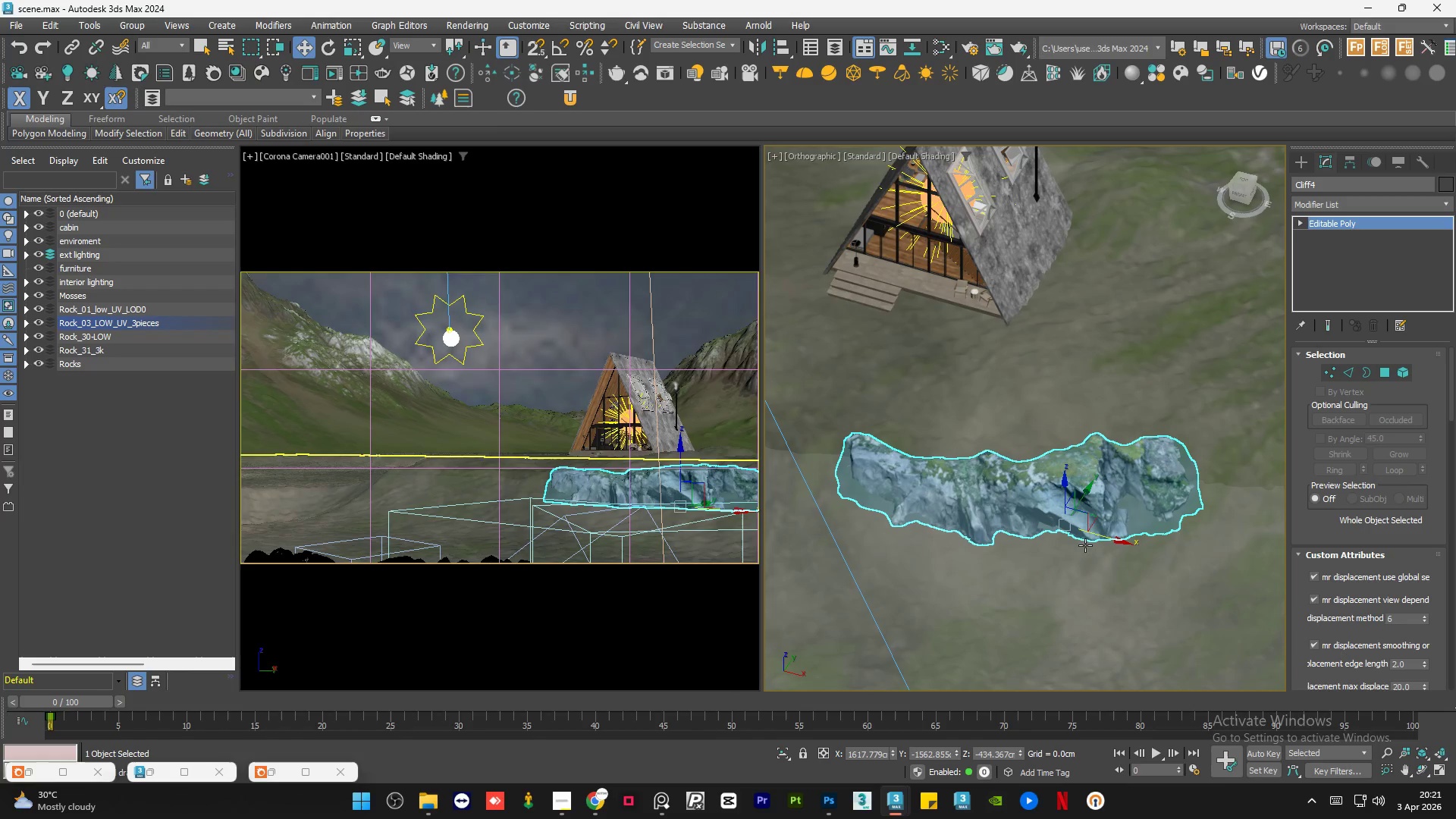 
hold_key(key=AltLeft, duration=0.62)
 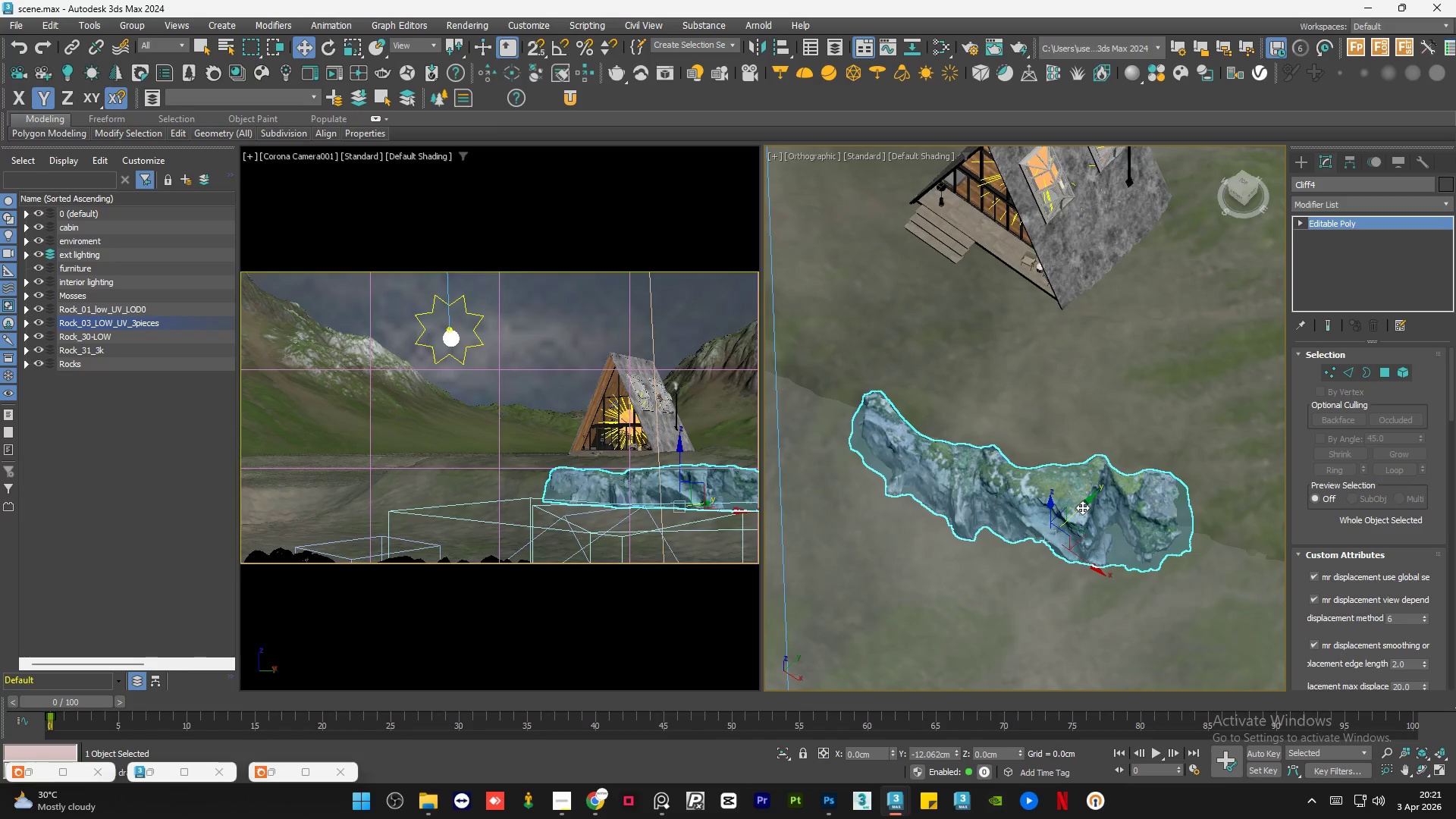 
hold_key(key=AltLeft, duration=1.5)
 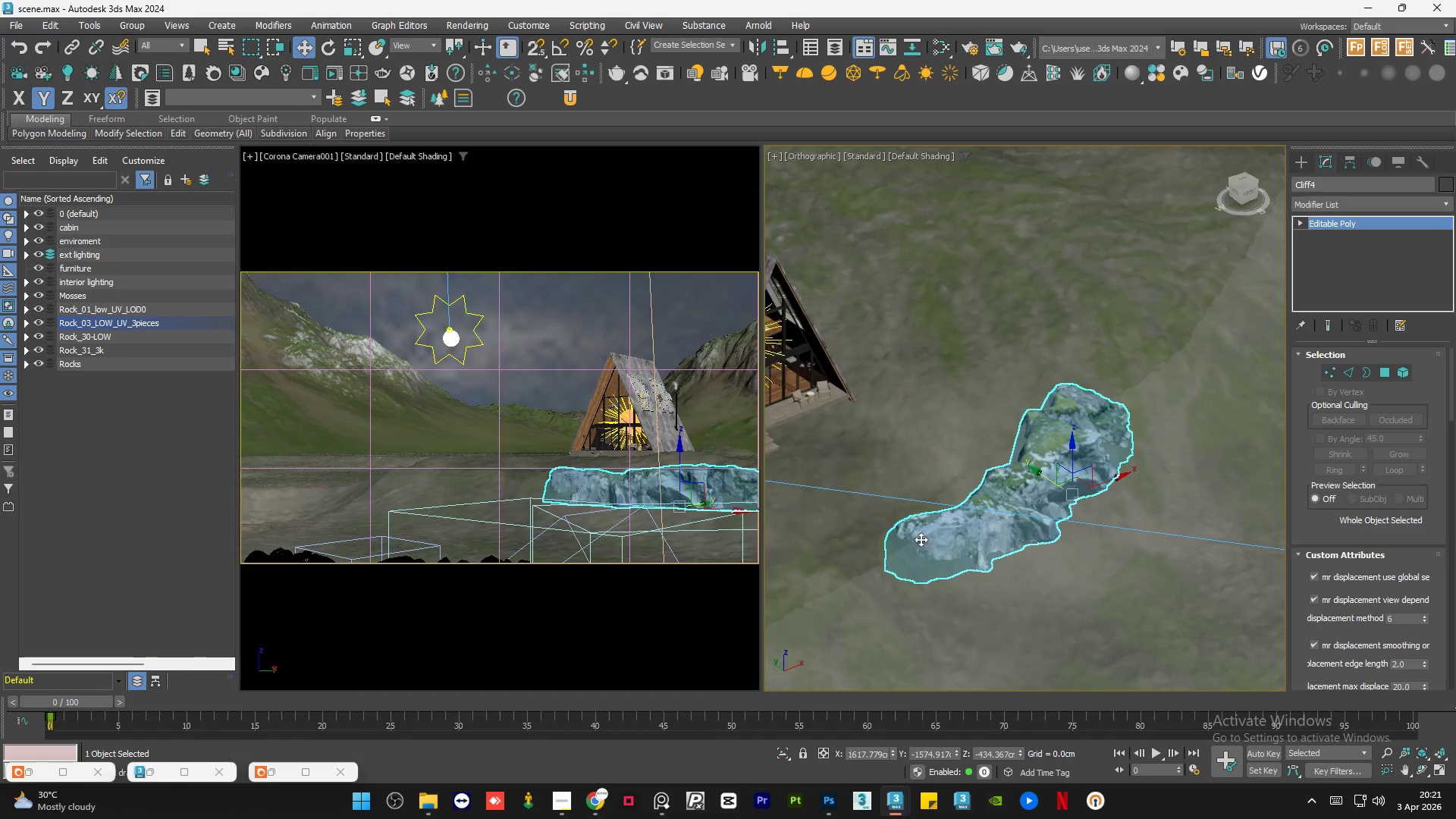 
scroll: coordinate [916, 543], scroll_direction: up, amount: 2.0
 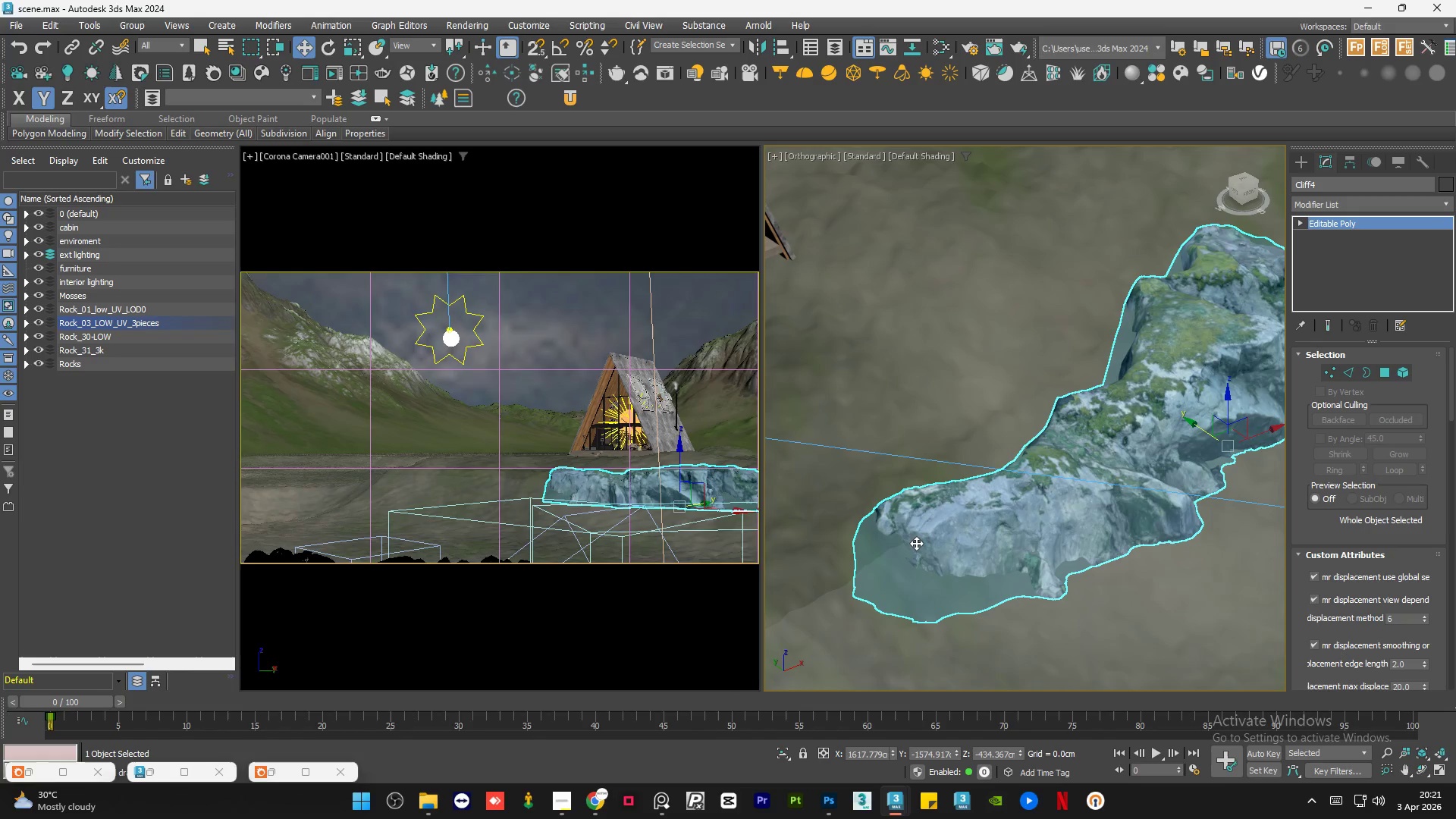 
scroll: coordinate [916, 543], scroll_direction: down, amount: 1.0
 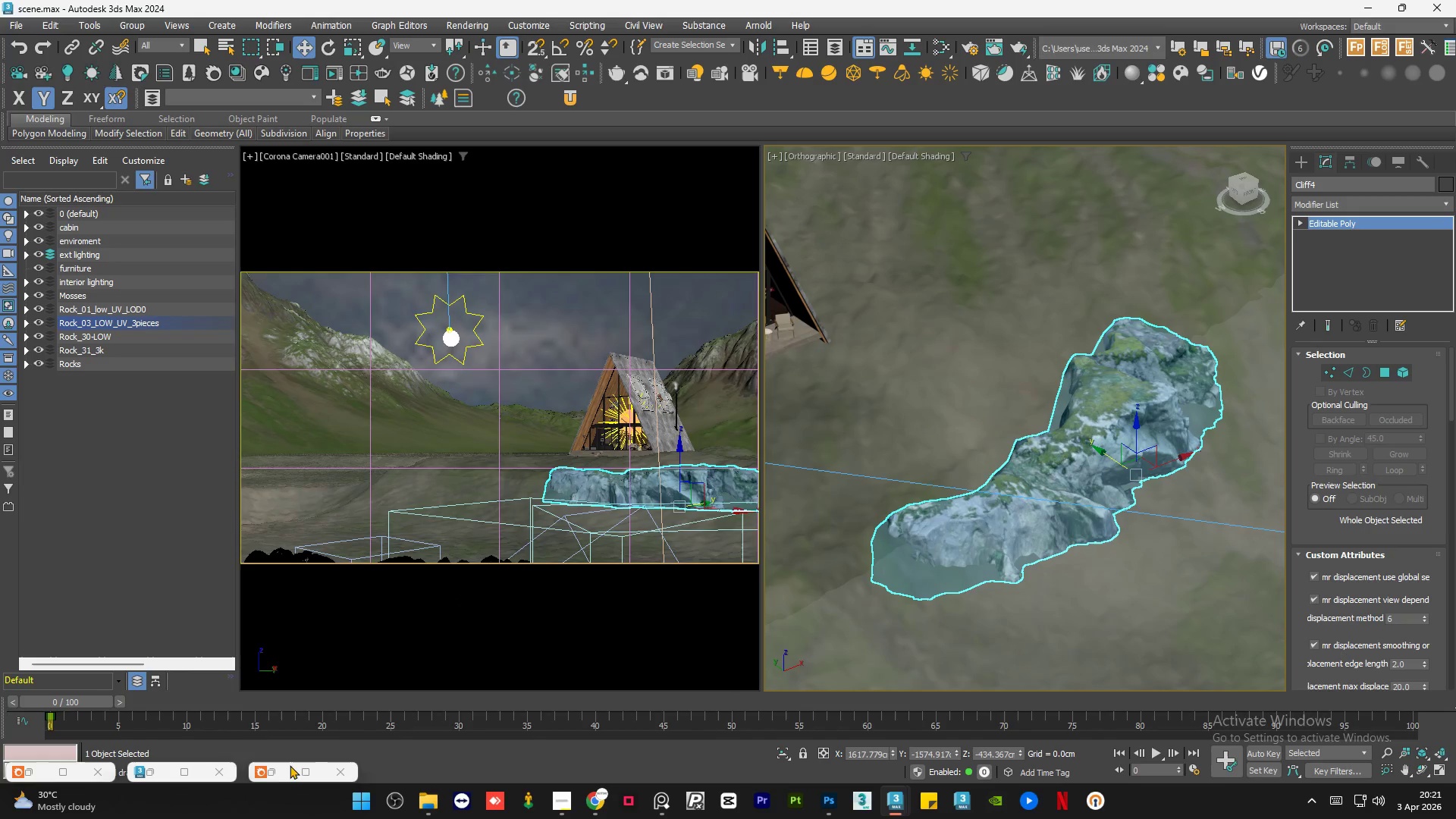 
left_click([273, 774])
 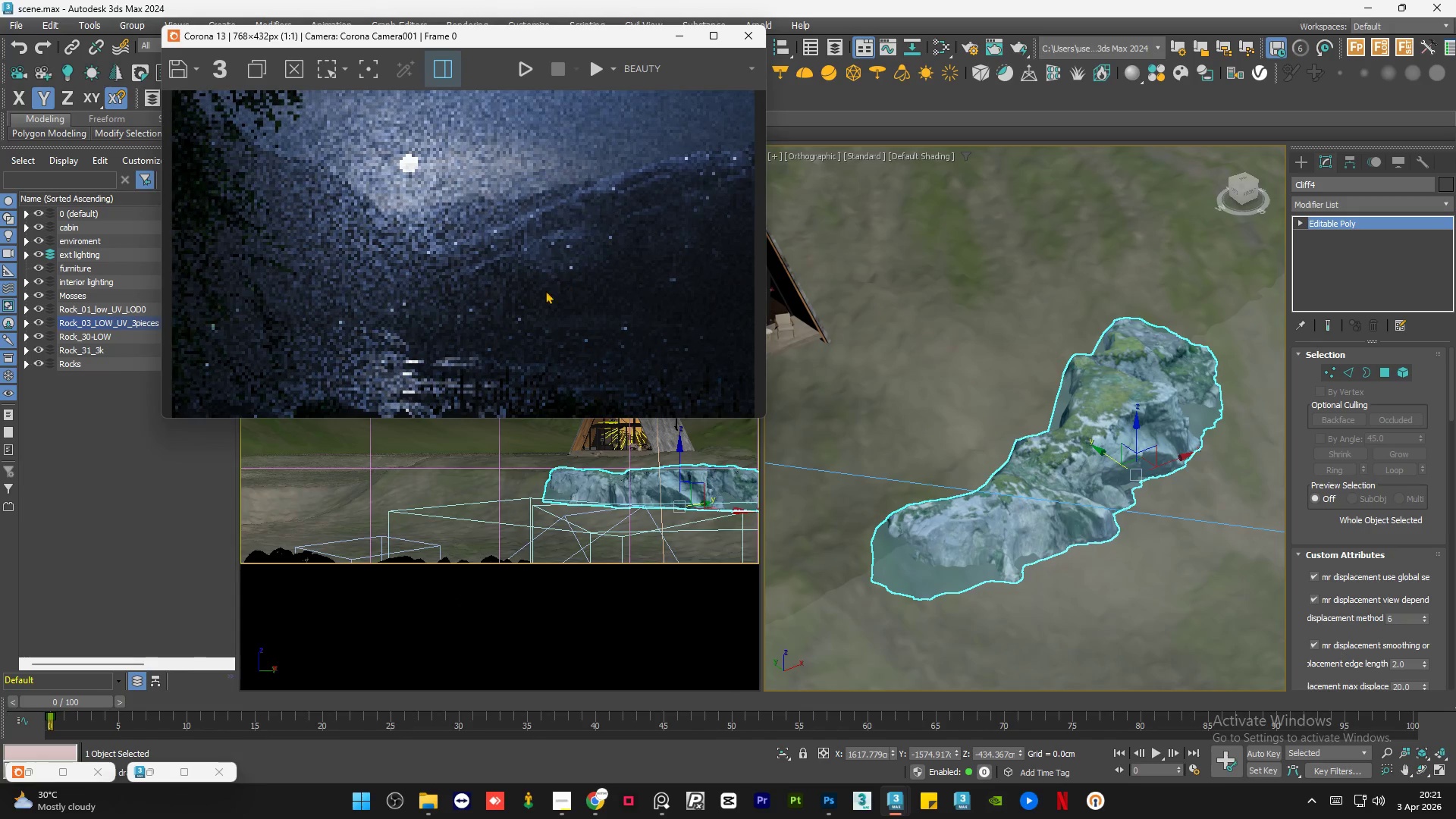 
scroll: coordinate [541, 292], scroll_direction: down, amount: 1.0
 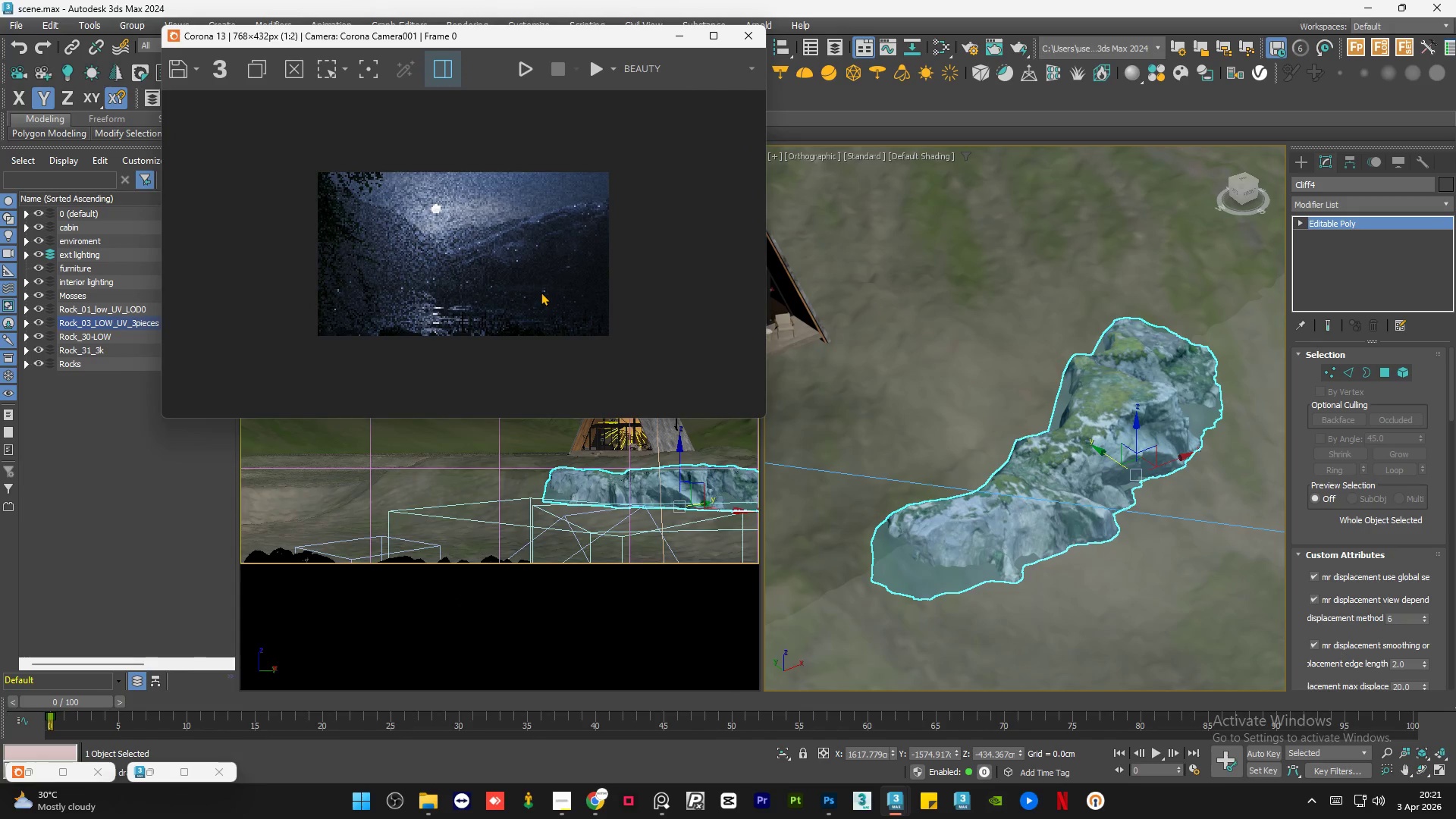 
scroll: coordinate [541, 292], scroll_direction: up, amount: 1.0
 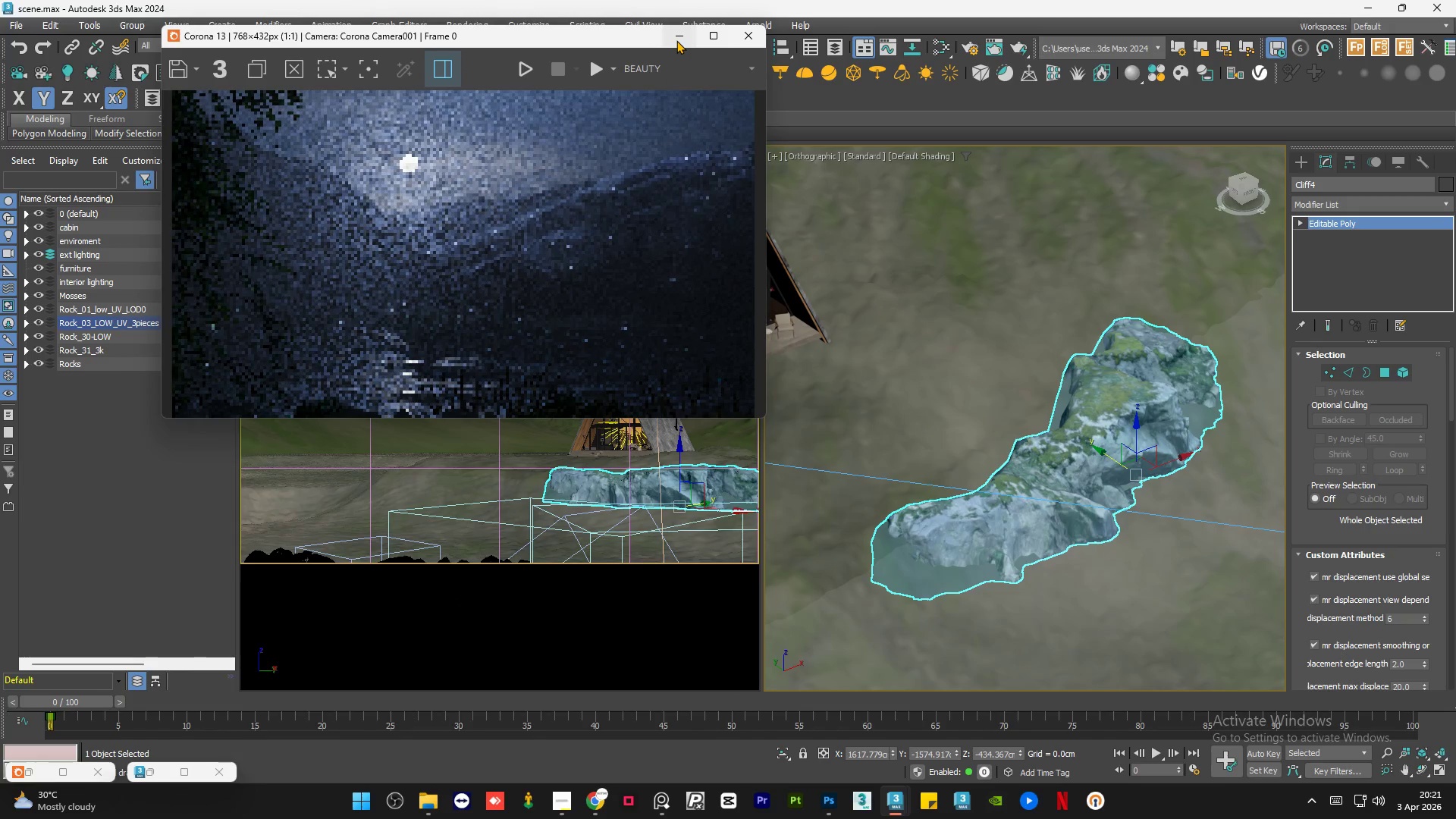 
left_click([676, 40])
 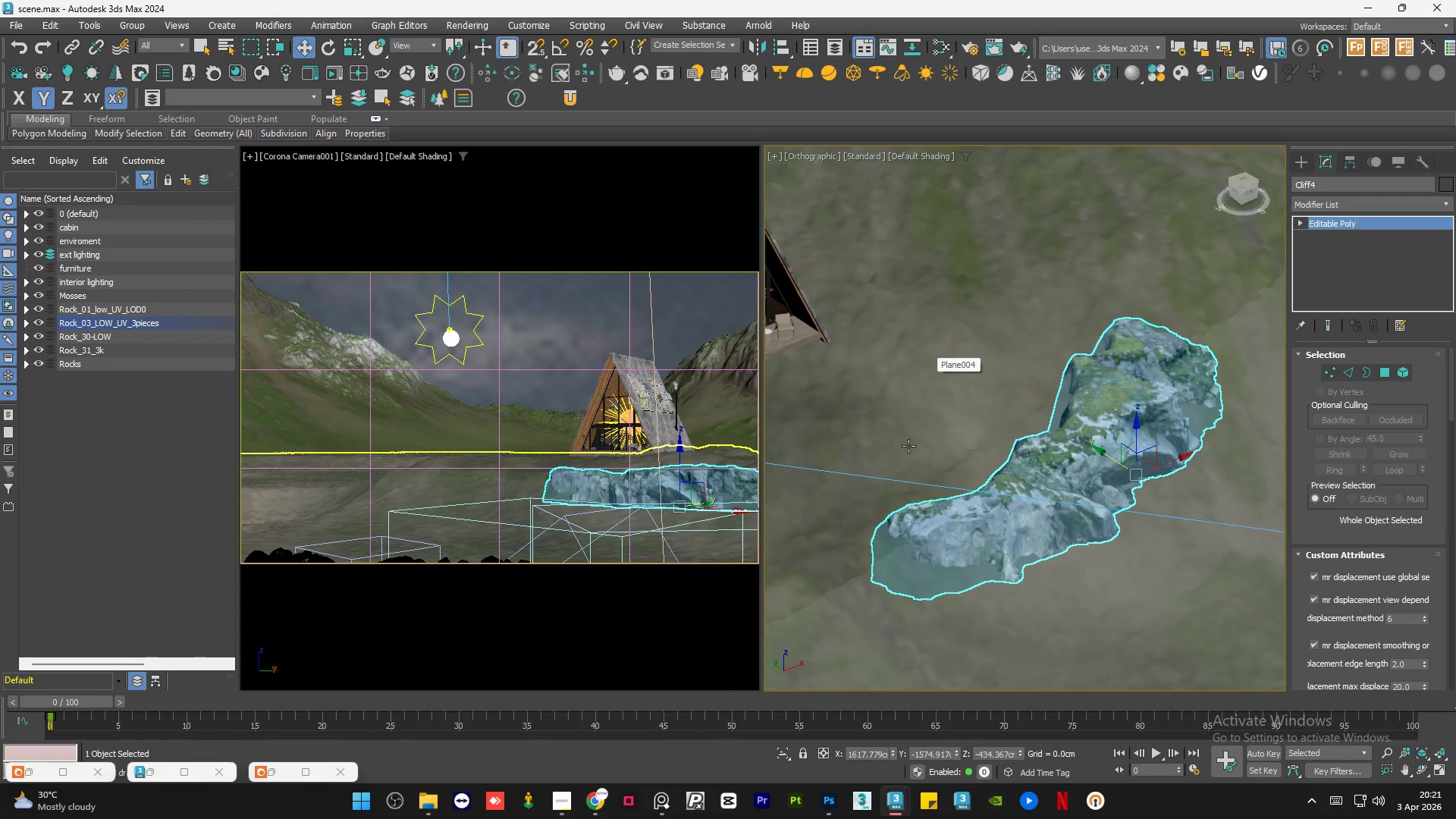 
scroll: coordinate [939, 467], scroll_direction: down, amount: 3.0
 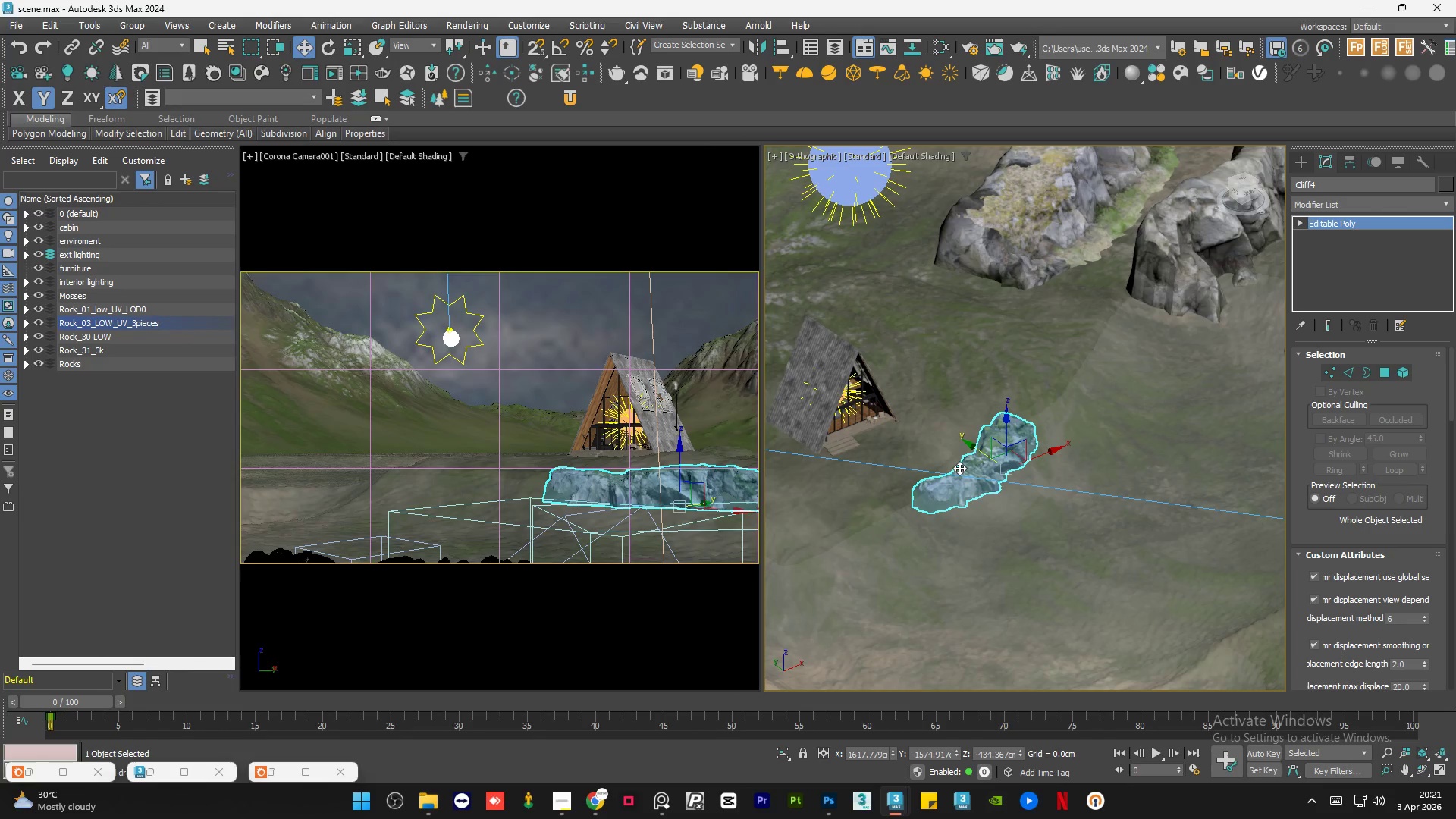 
hold_key(key=AltLeft, duration=1.5)
 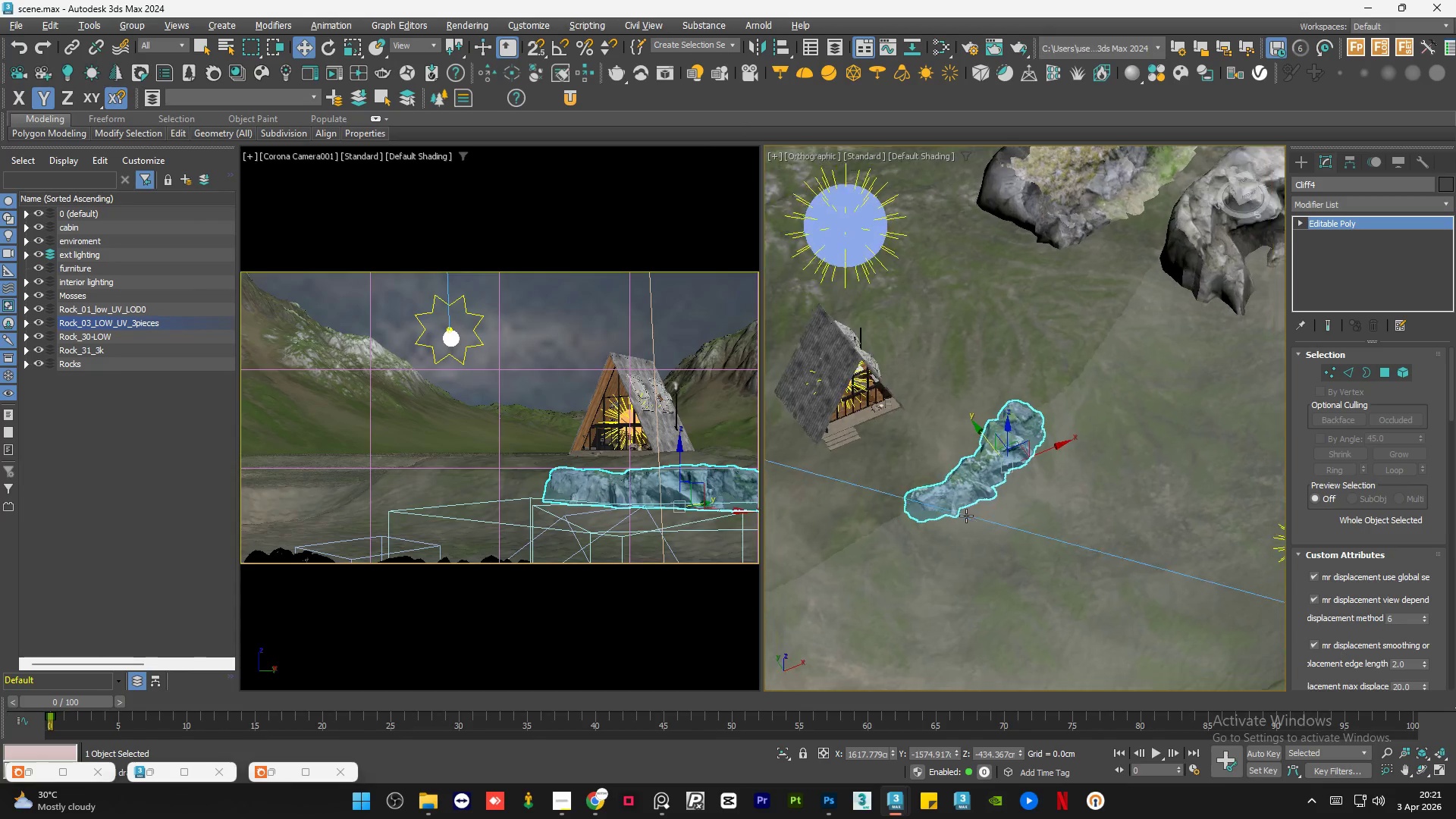 
hold_key(key=AltLeft, duration=1.52)
 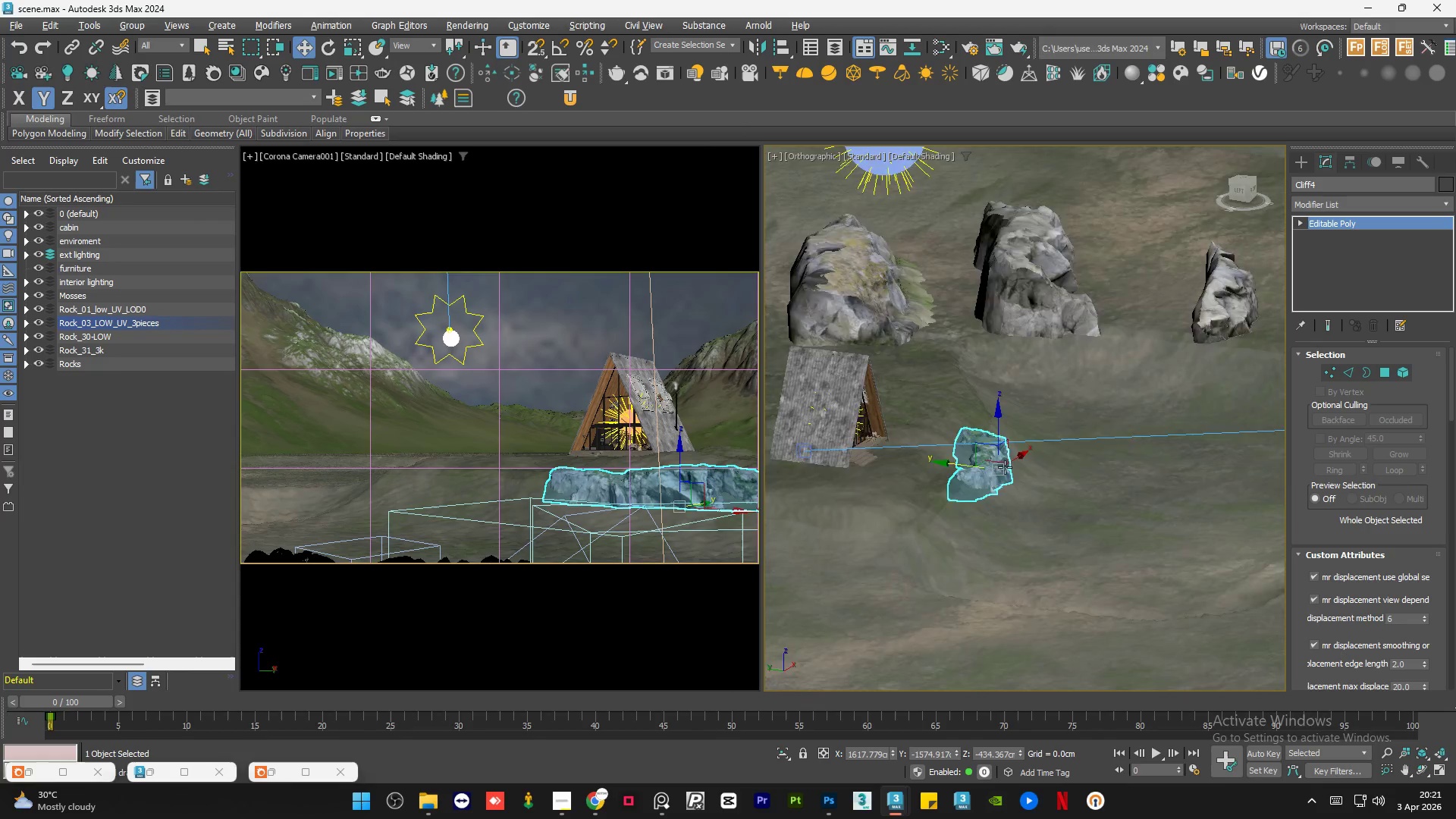 
hold_key(key=AltLeft, duration=0.72)
 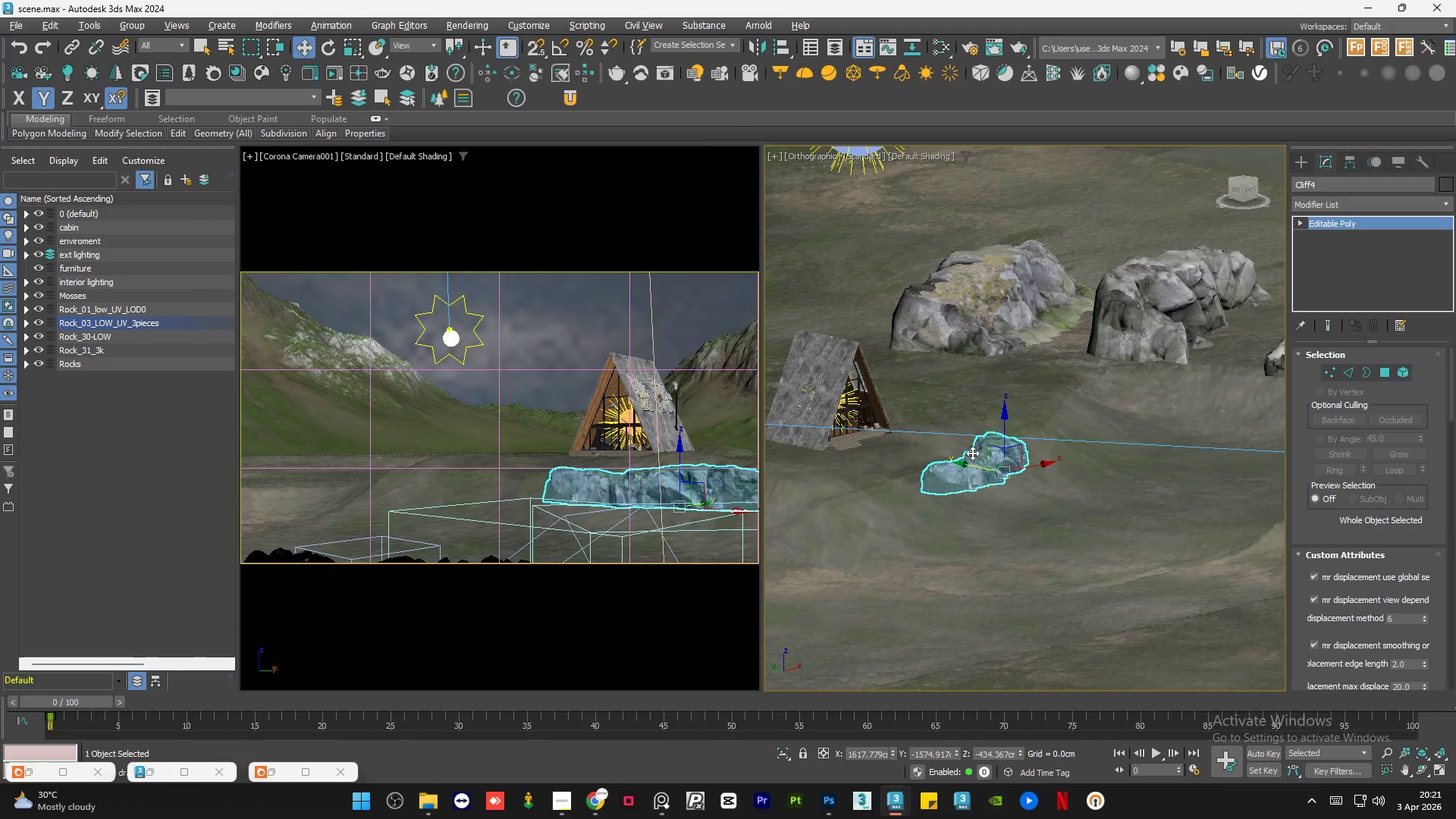 
scroll: coordinate [972, 453], scroll_direction: up, amount: 3.0
 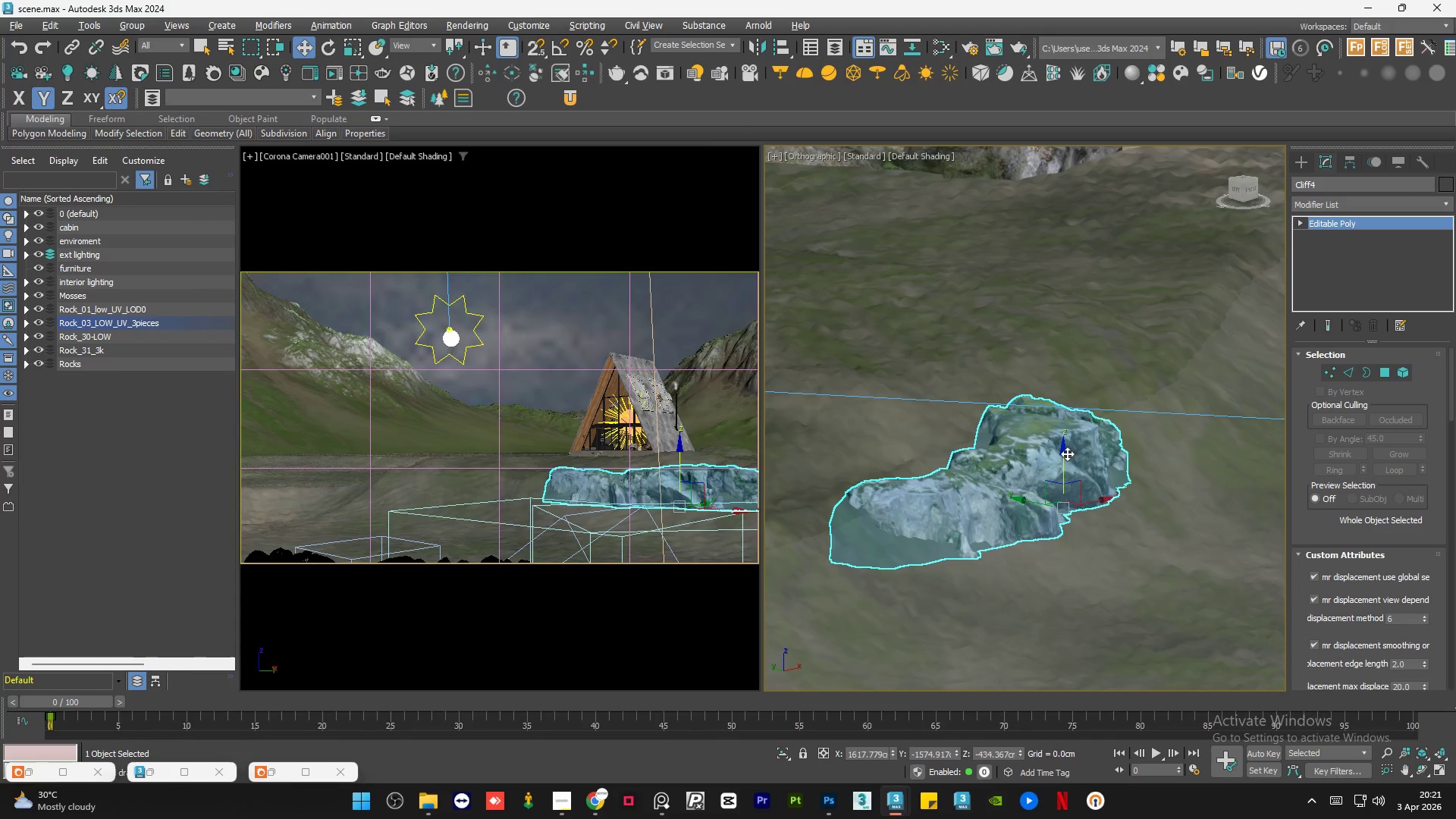 
left_click_drag(start_coordinate=[1065, 454], to_coordinate=[1065, 458])
 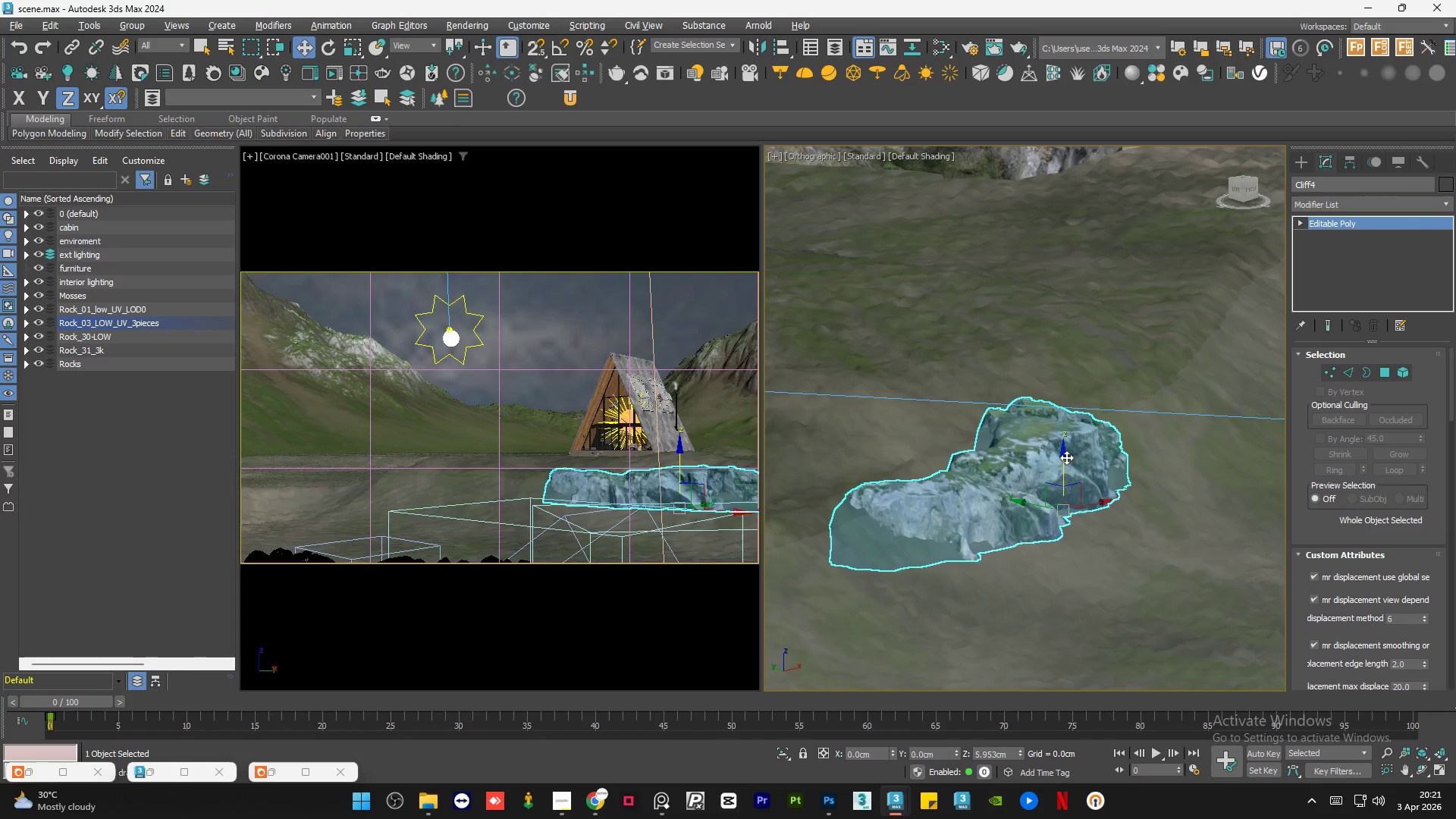 
key(Alt+AltLeft)
 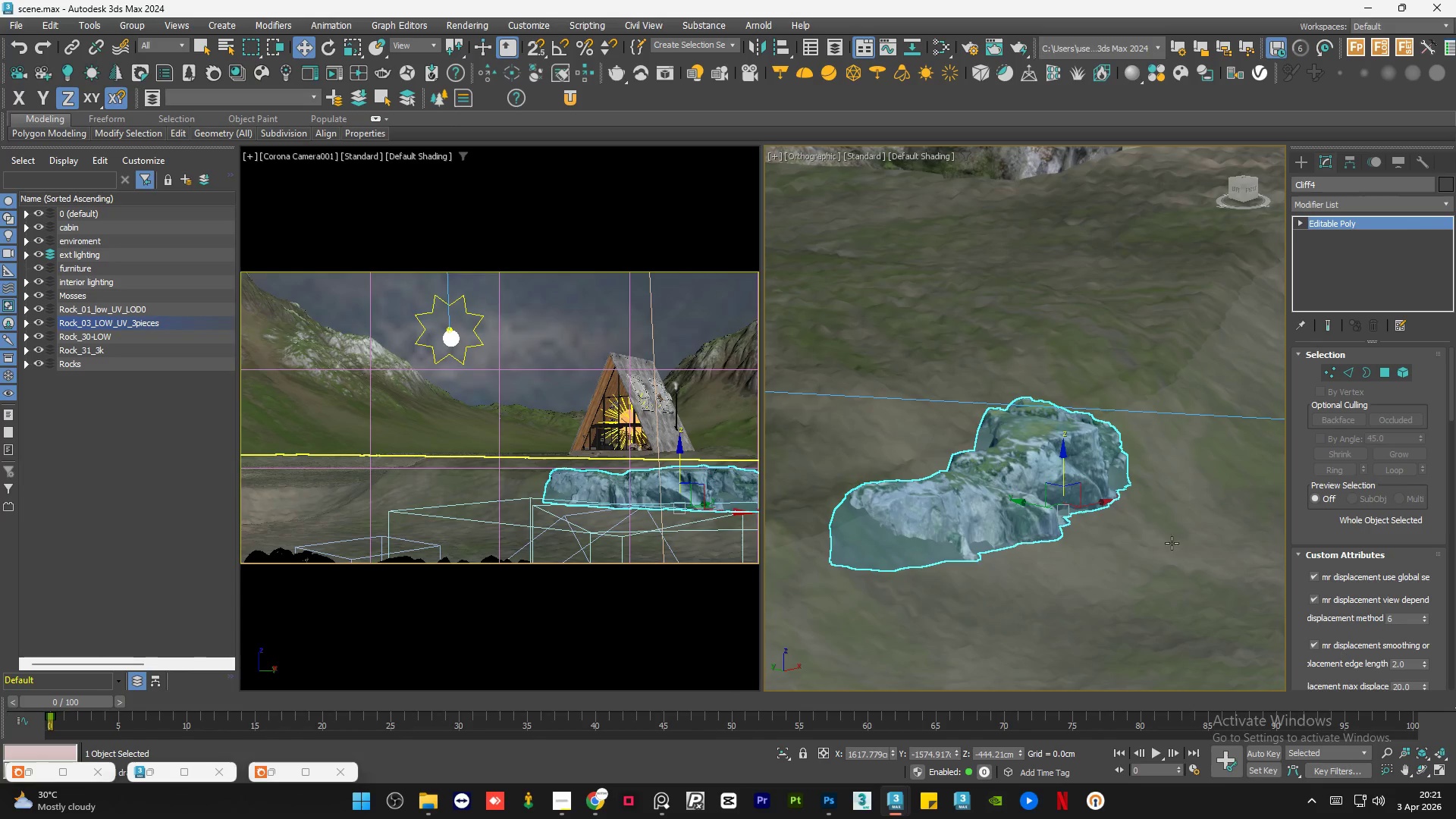 
left_click([1178, 548])
 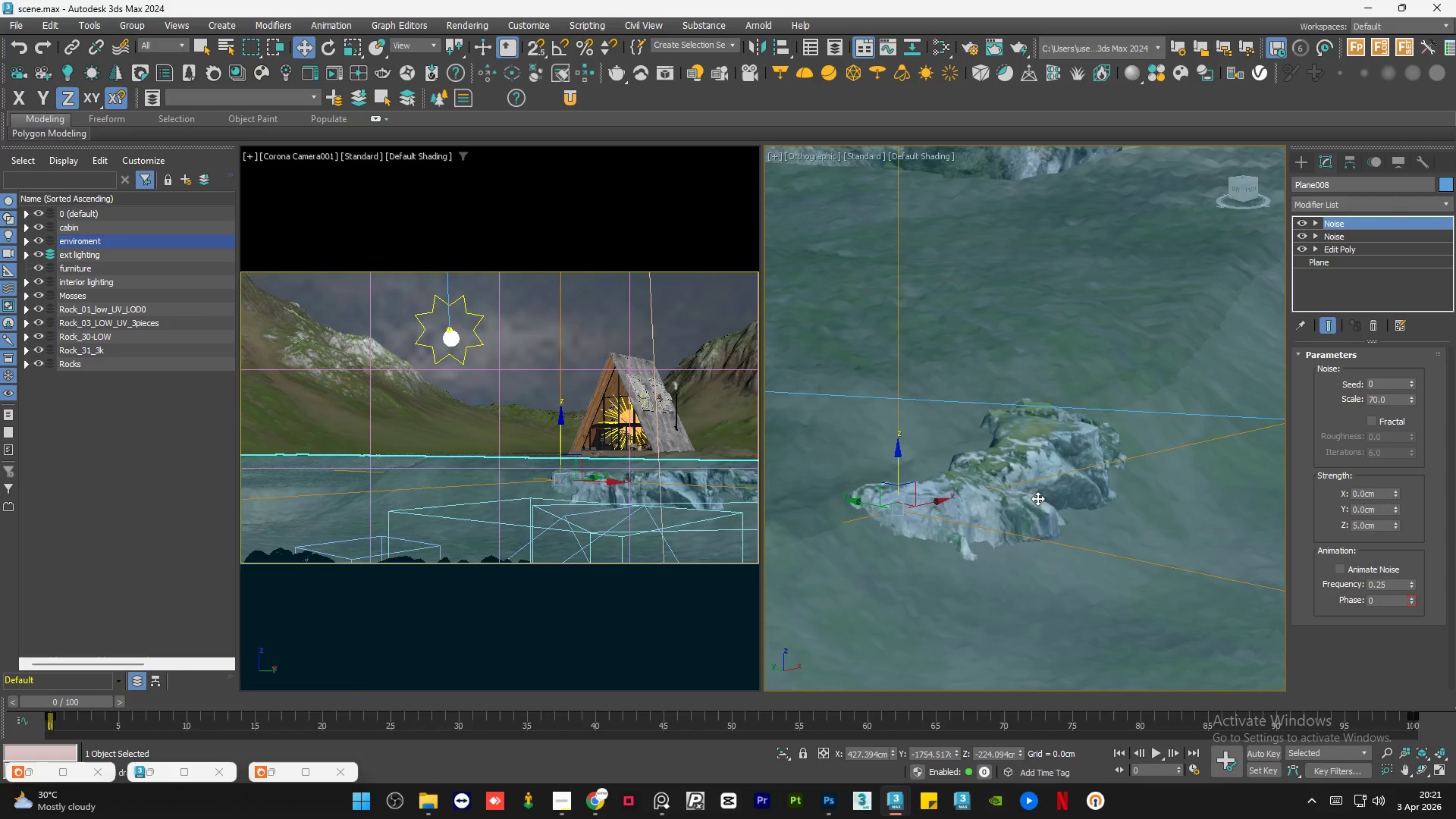 
scroll: coordinate [1024, 497], scroll_direction: down, amount: 4.0
 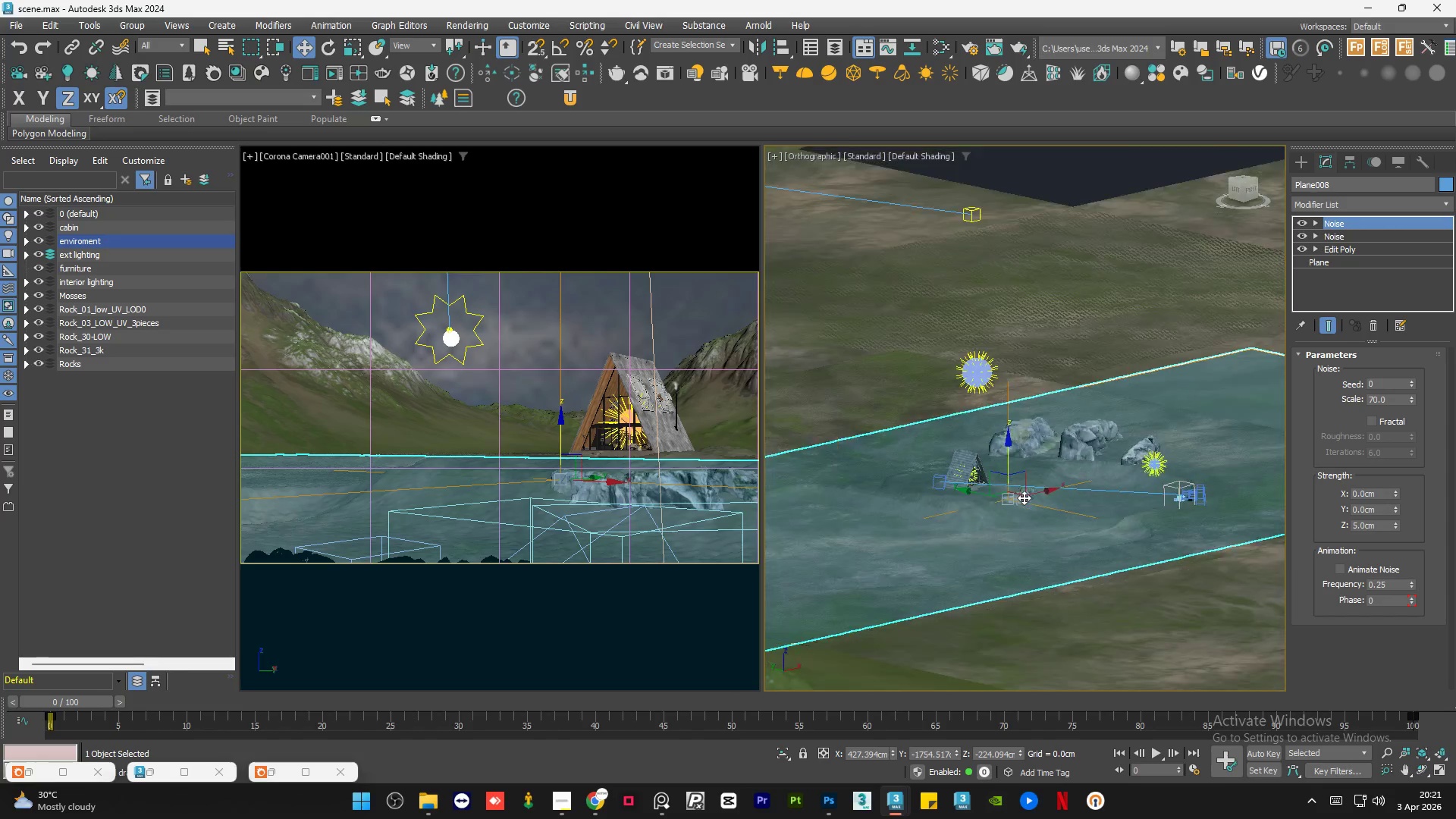 
hold_key(key=AltLeft, duration=1.02)
 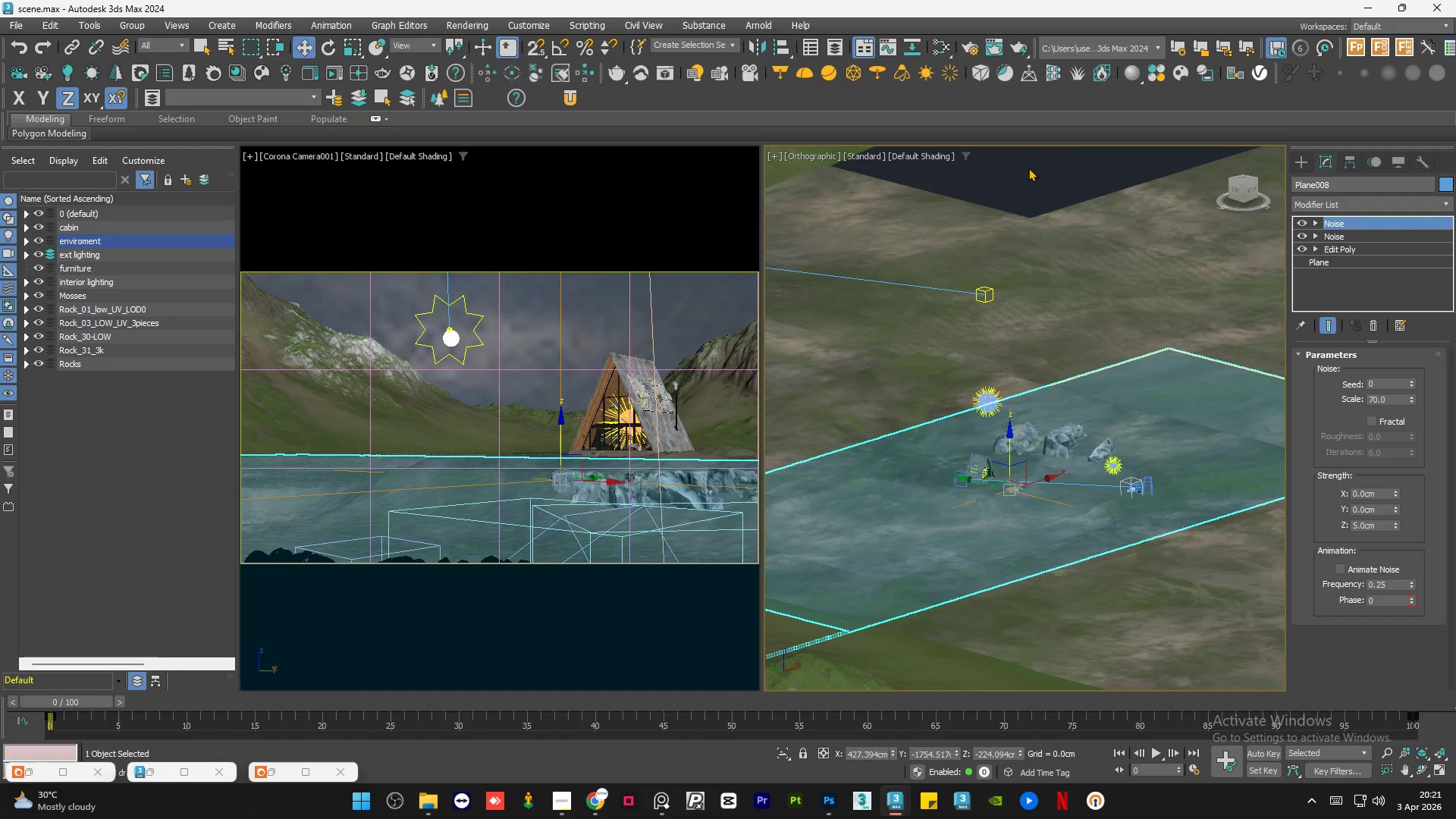 
hold_key(key=AltLeft, duration=8.58)
scroll: coordinate [1021, 513], scroll_direction: up, amount: 6.0
 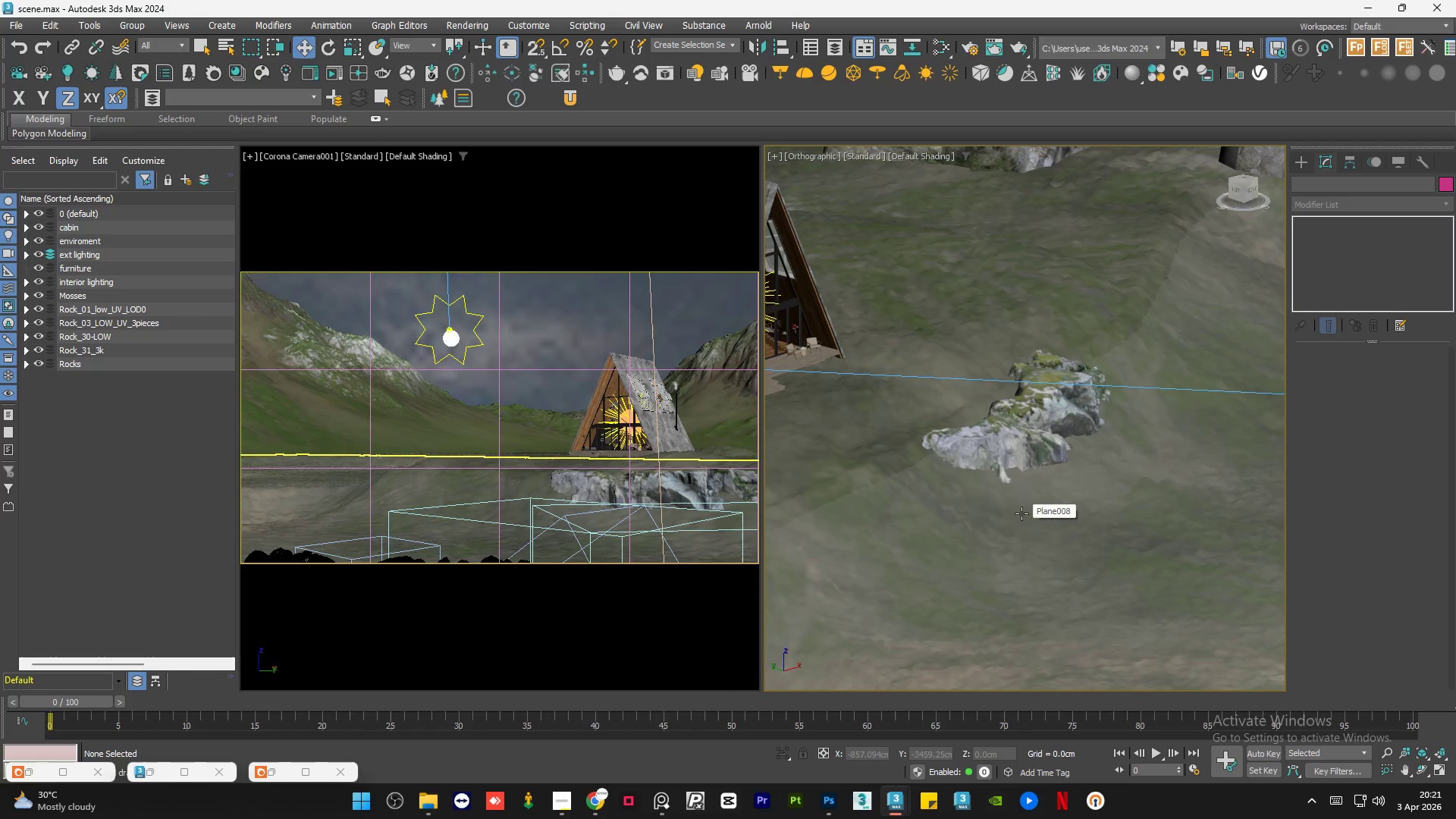 
key(F4)
 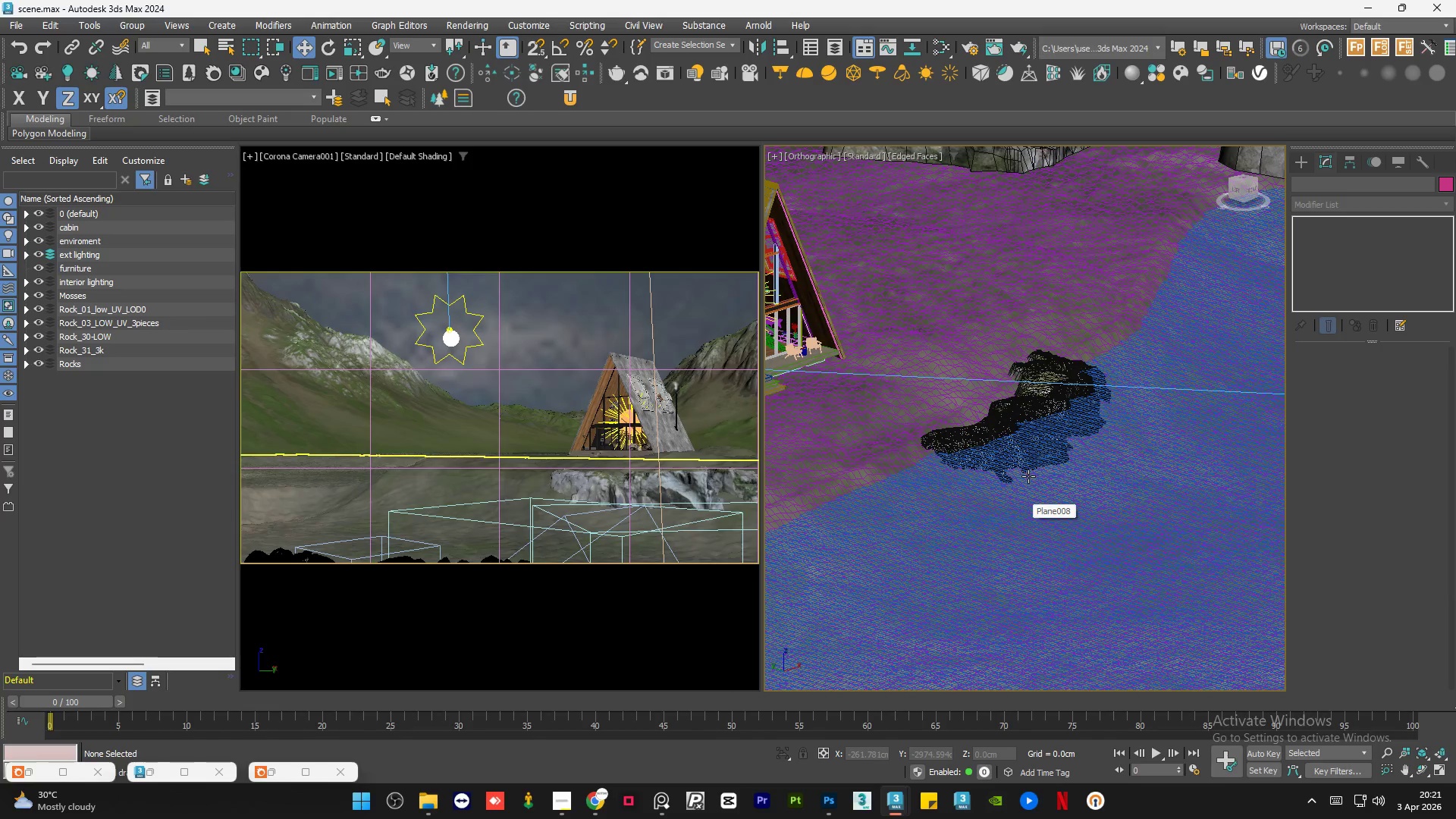 
scroll: coordinate [971, 443], scroll_direction: up, amount: 1.0
 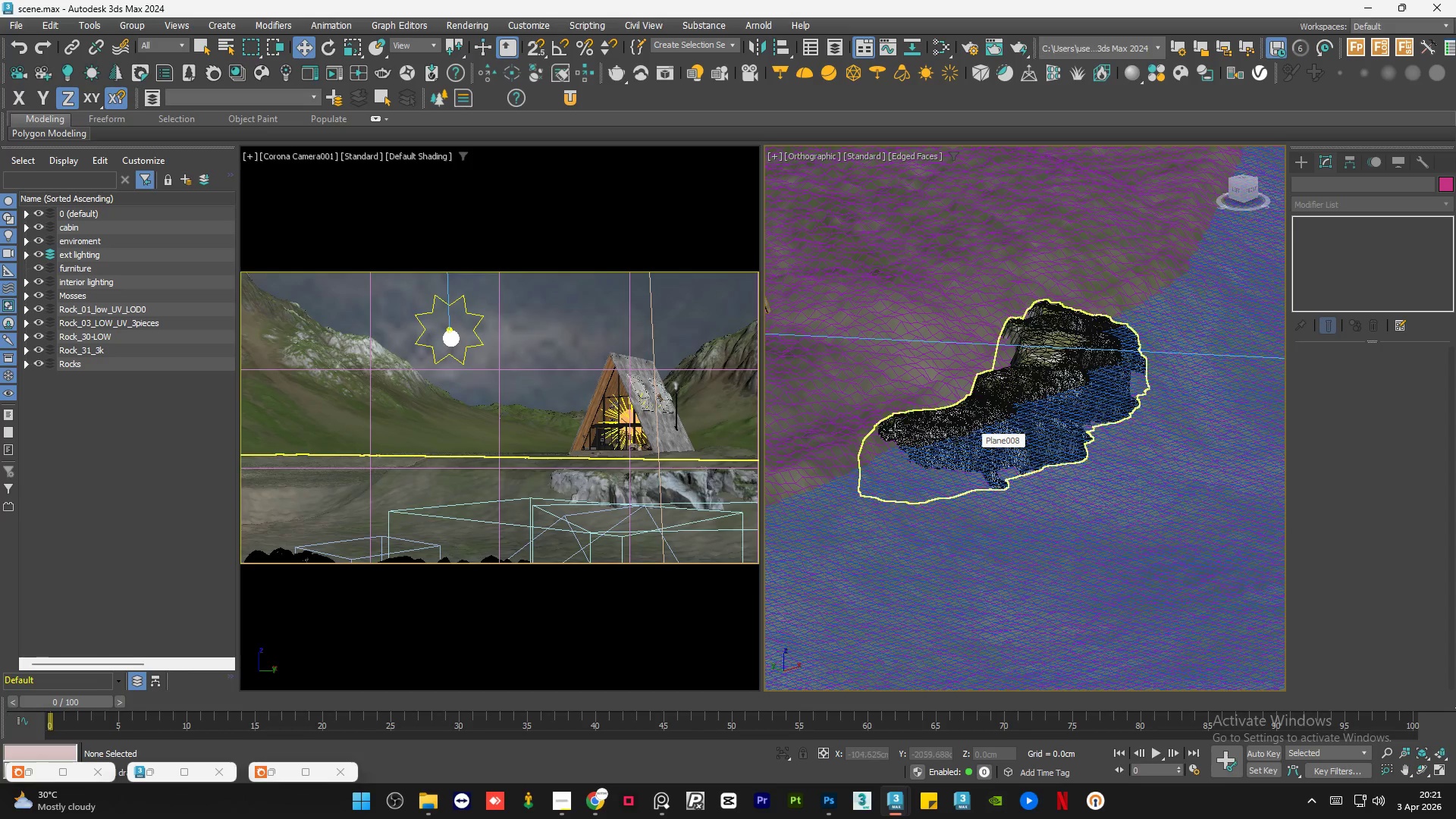 
scroll: coordinate [948, 456], scroll_direction: none, amount: 0.0
 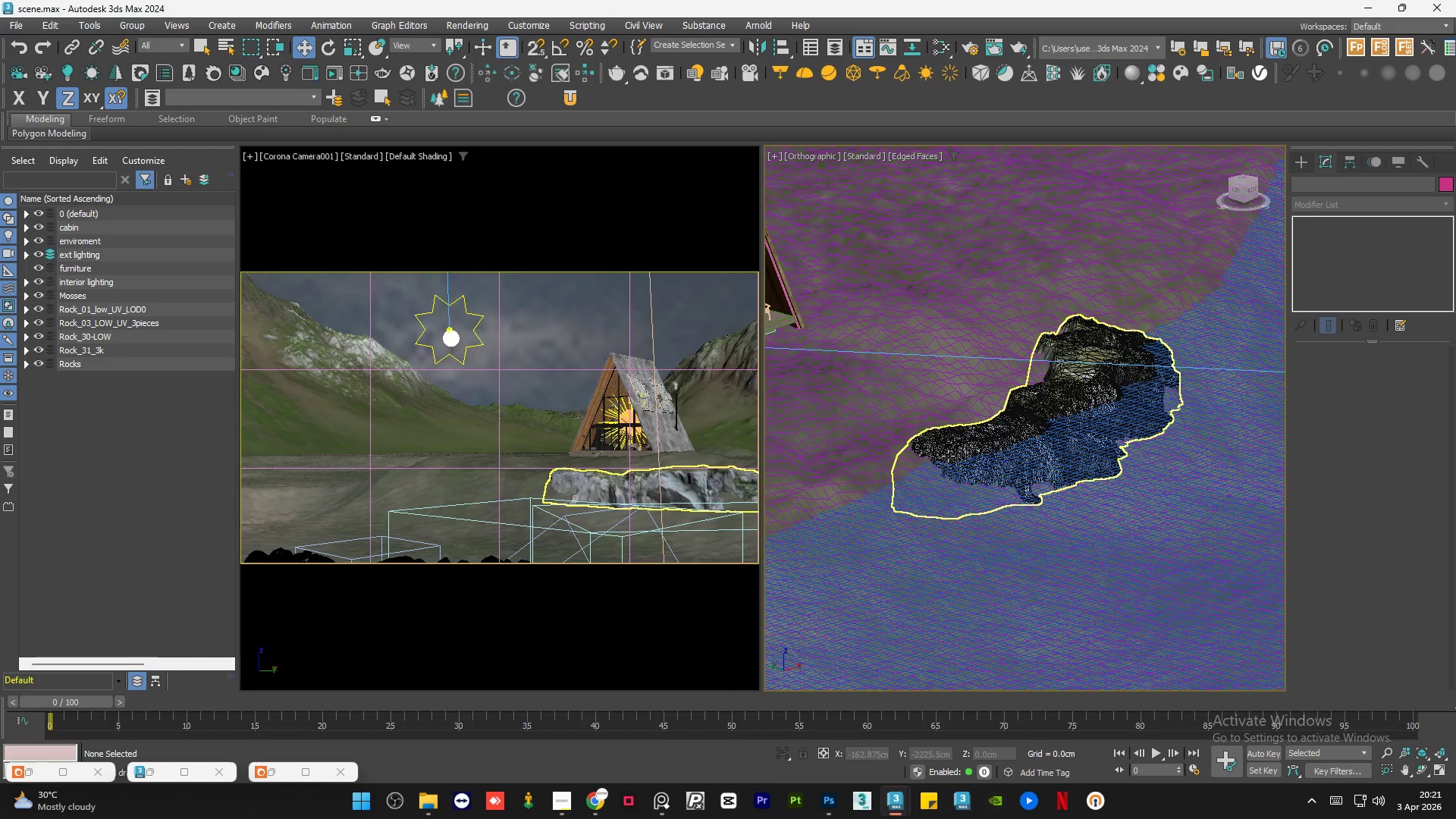 
key(F4)
 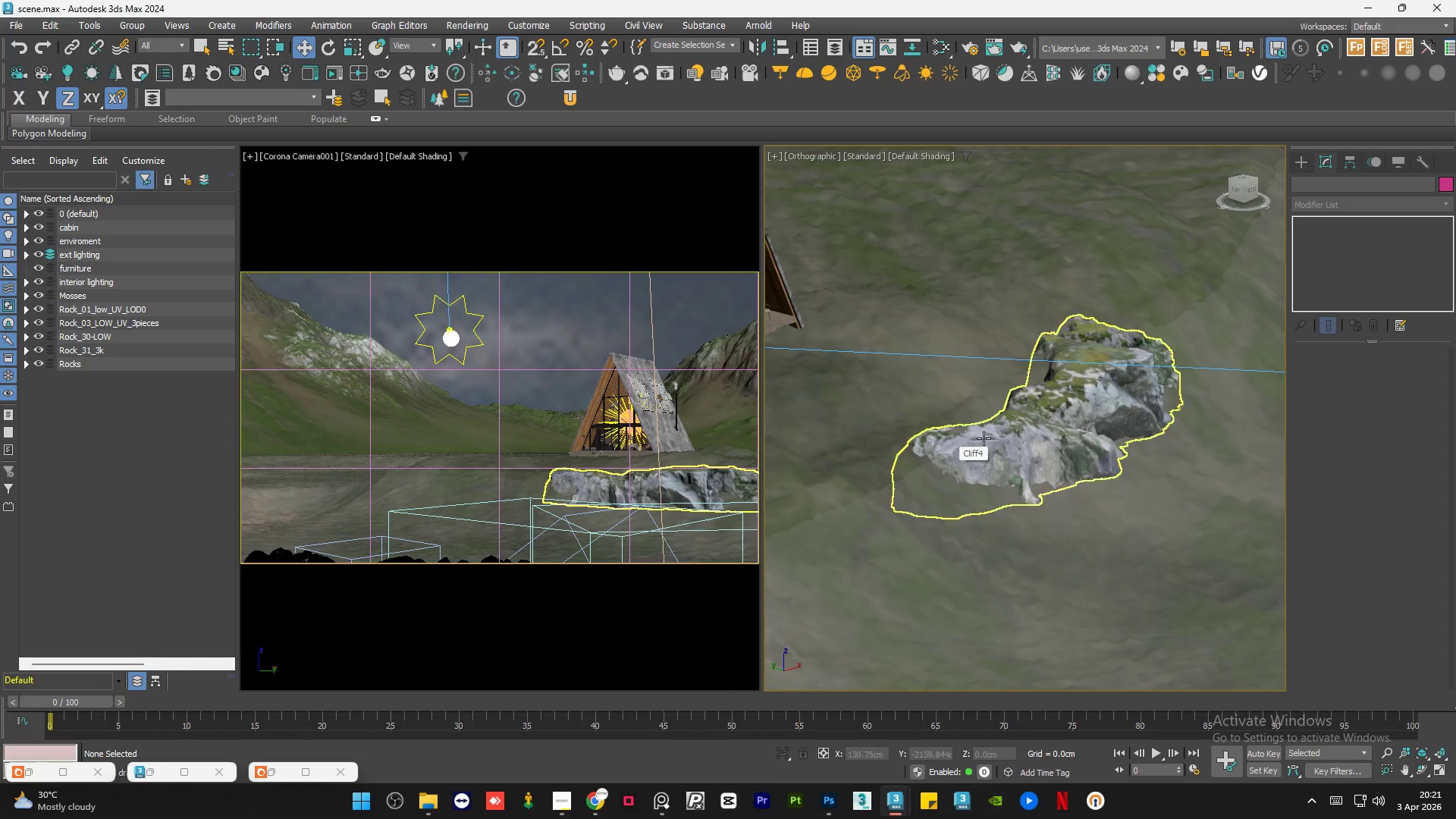 
scroll: coordinate [1018, 471], scroll_direction: down, amount: 3.0
 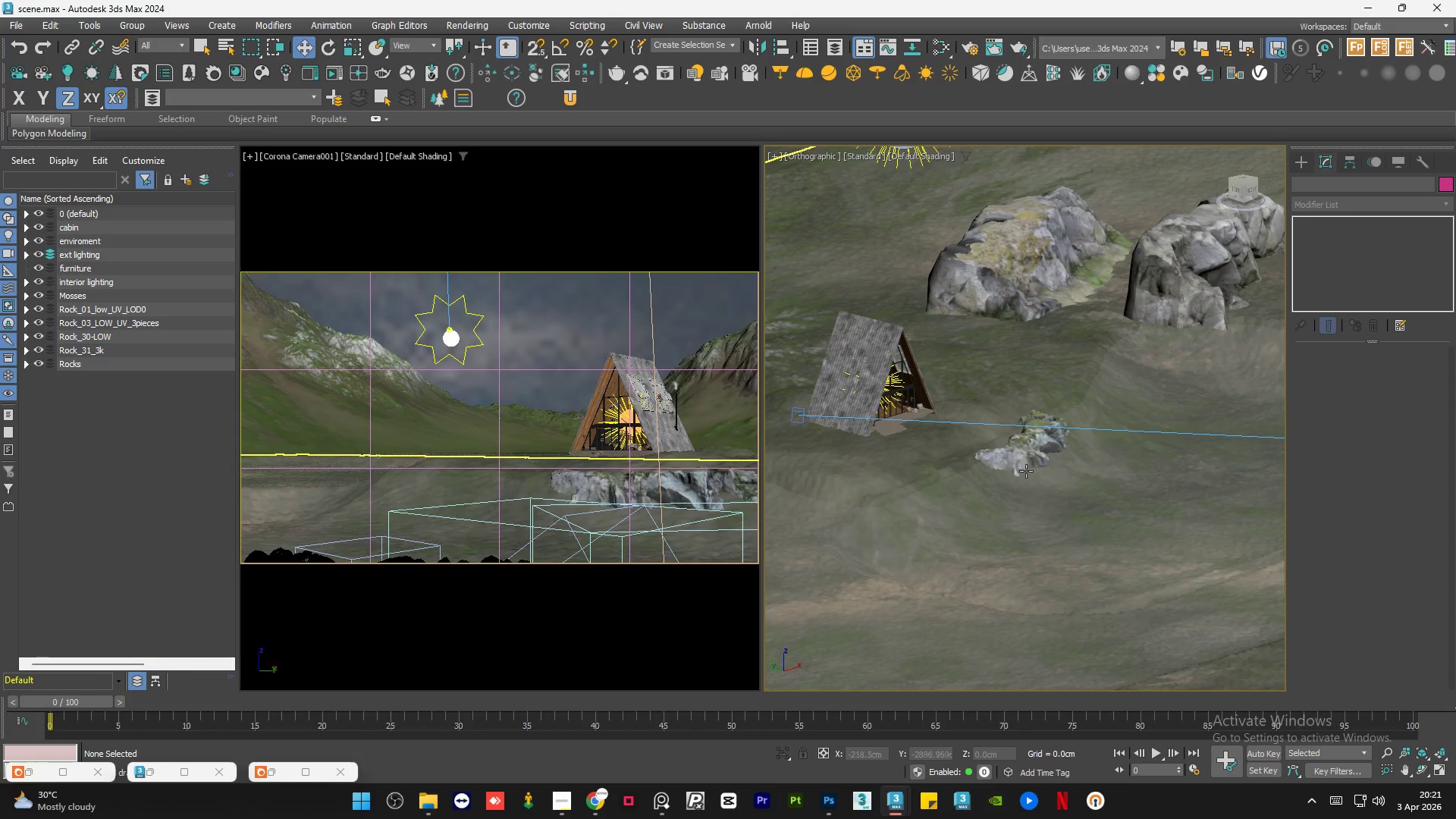 
hold_key(key=AltLeft, duration=0.66)
 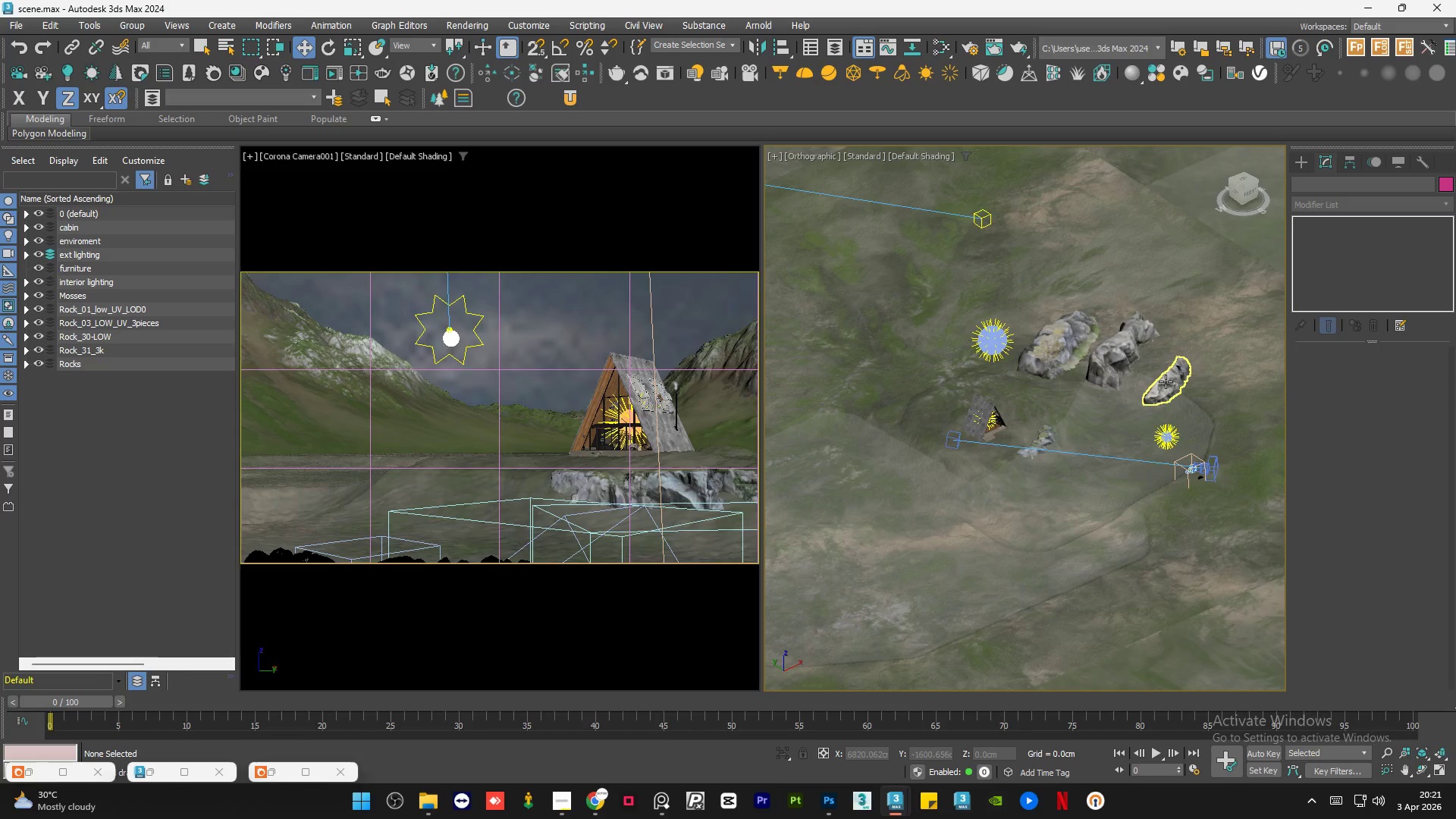 
scroll: coordinate [1028, 475], scroll_direction: down, amount: 3.0
 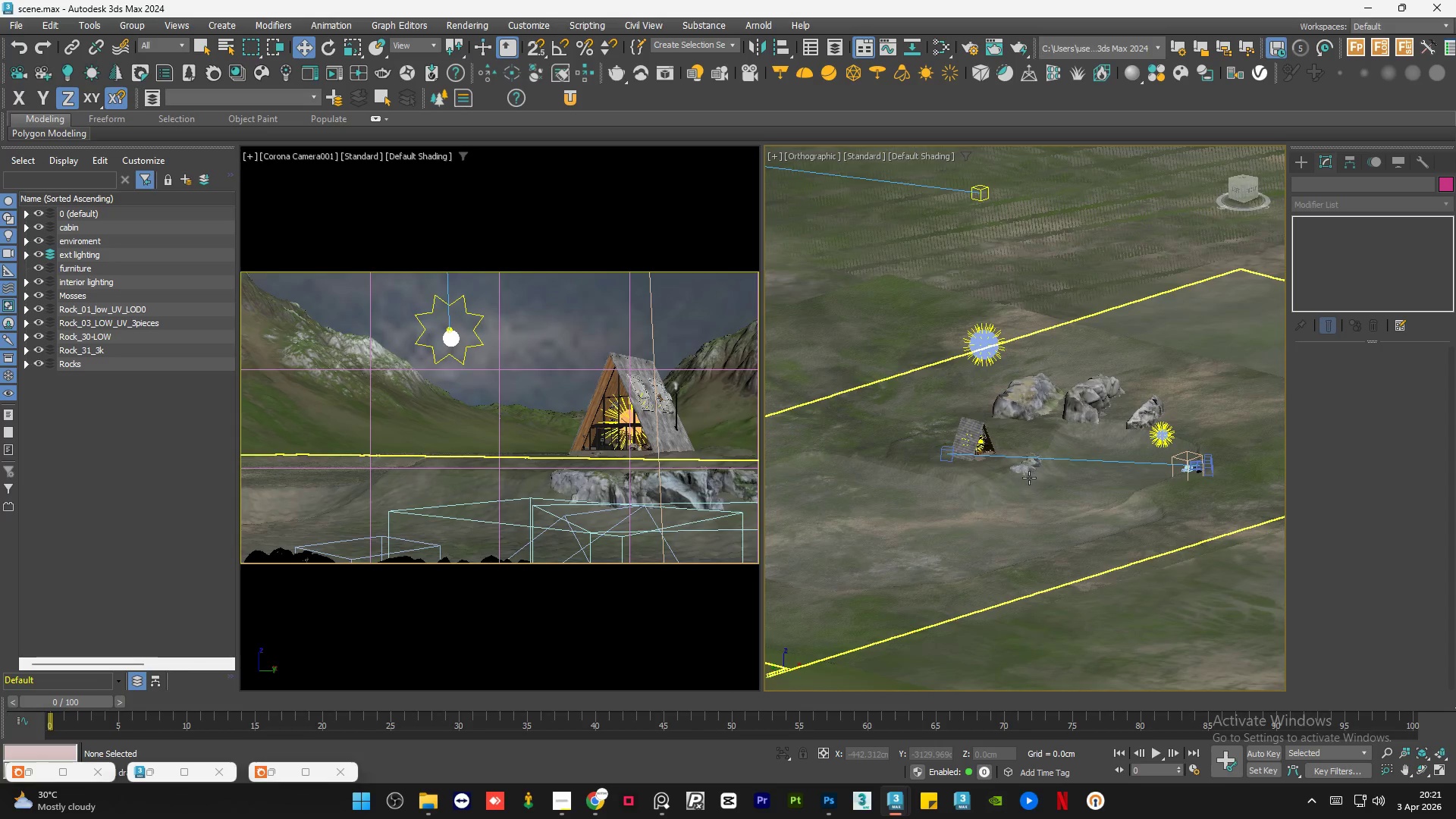 
left_click([1166, 381])
 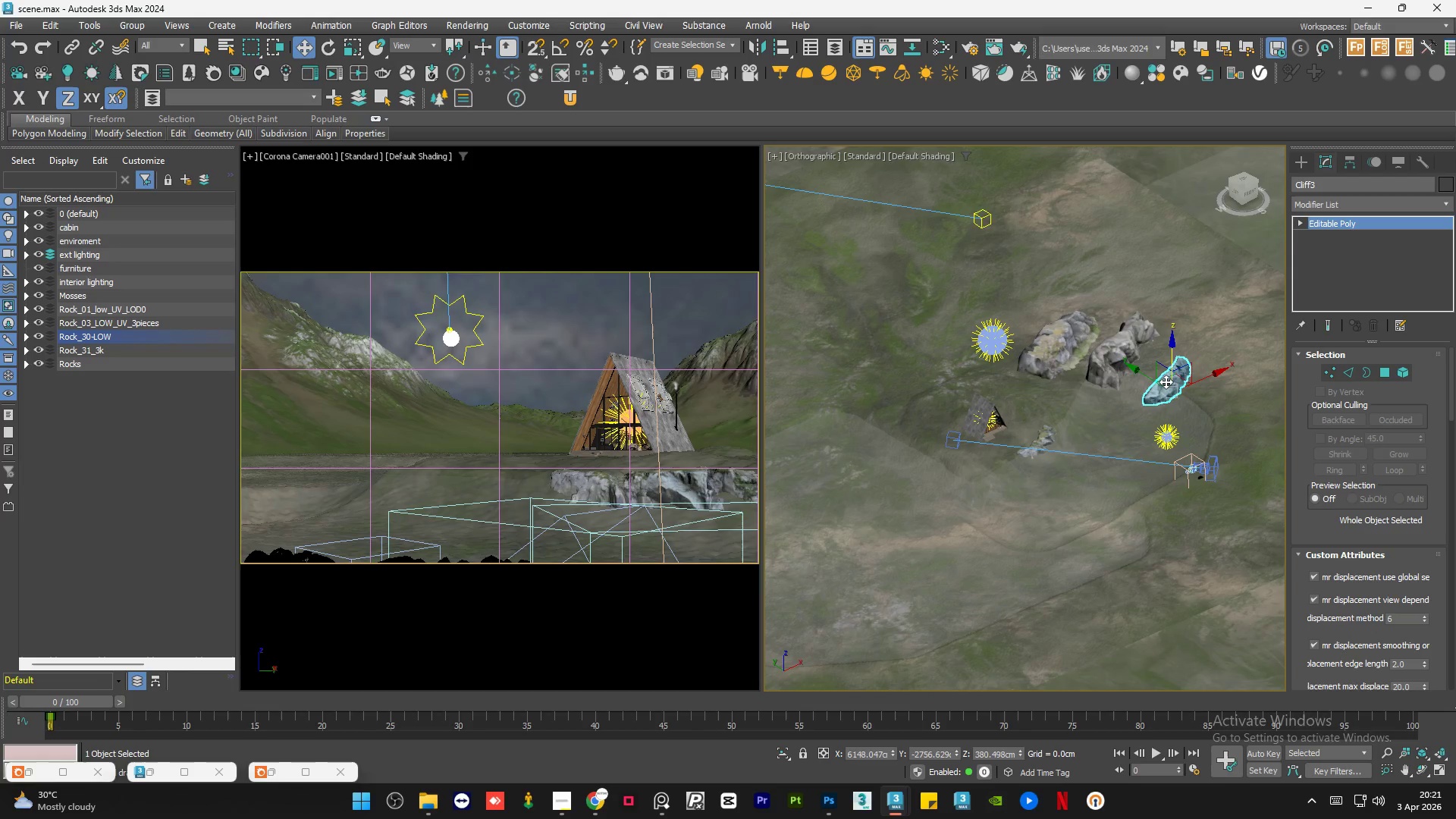 
hold_key(key=AltLeft, duration=0.75)
 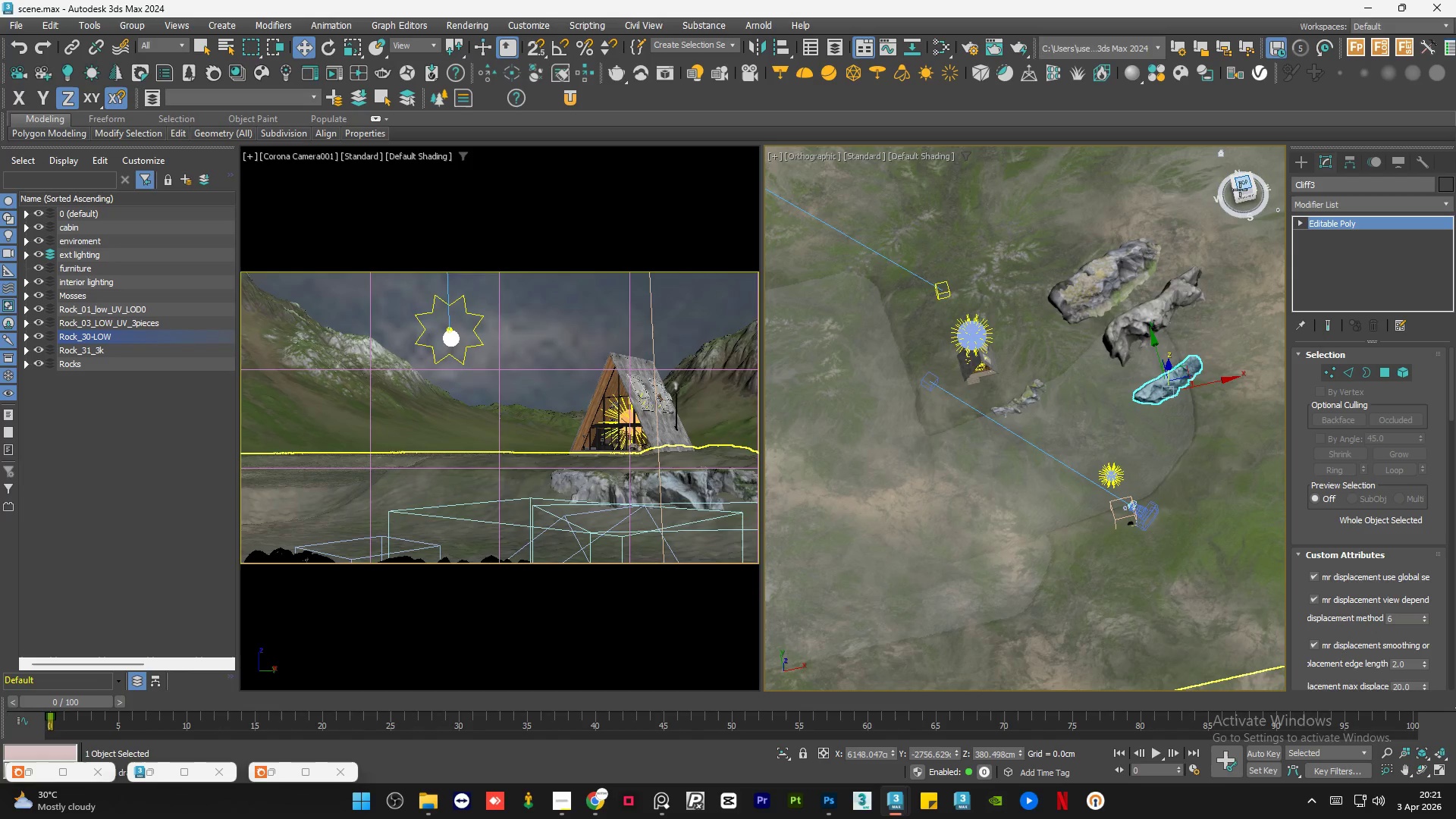 
left_click([1241, 185])
 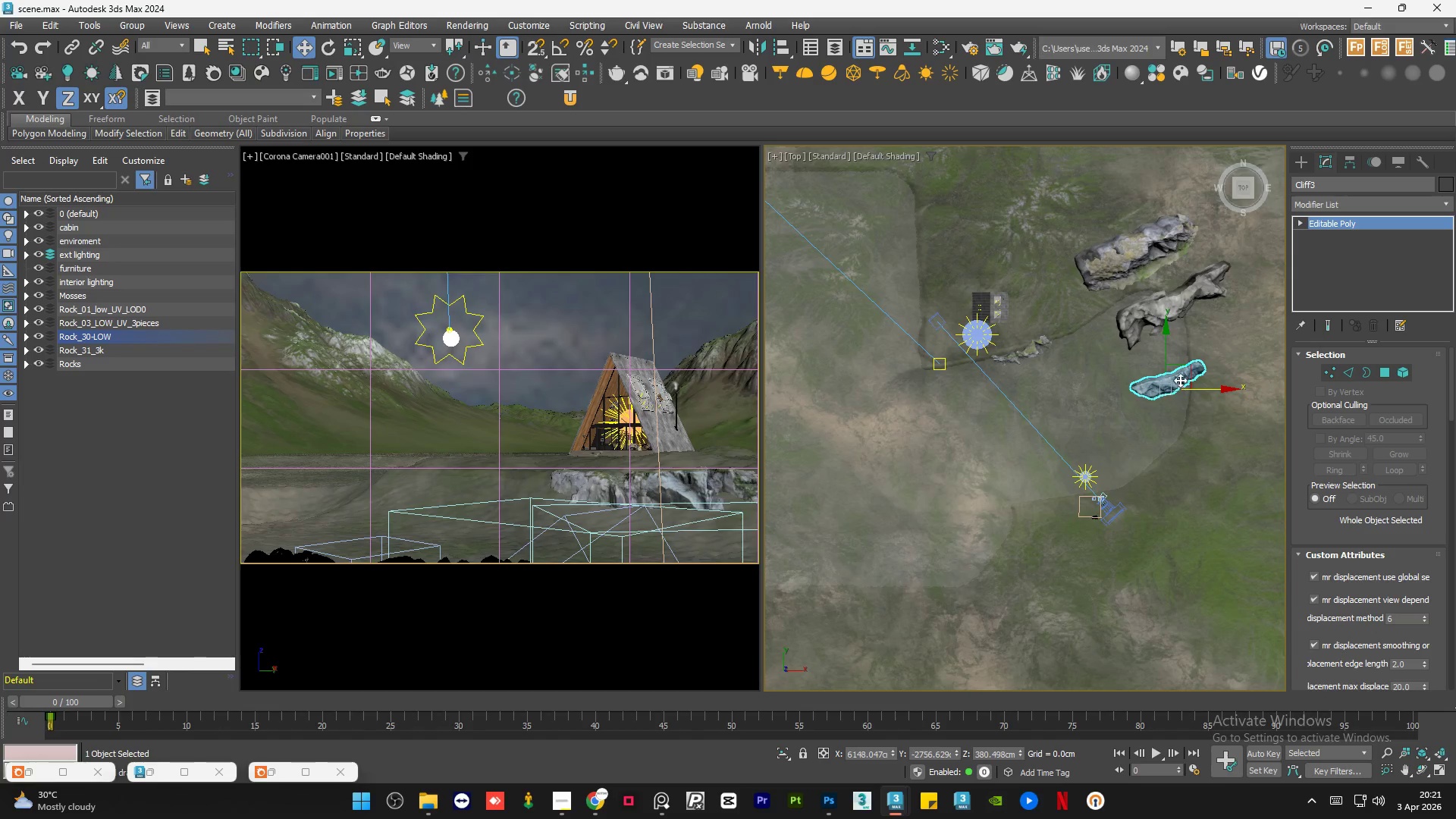 
left_click_drag(start_coordinate=[1187, 370], to_coordinate=[984, 366])
 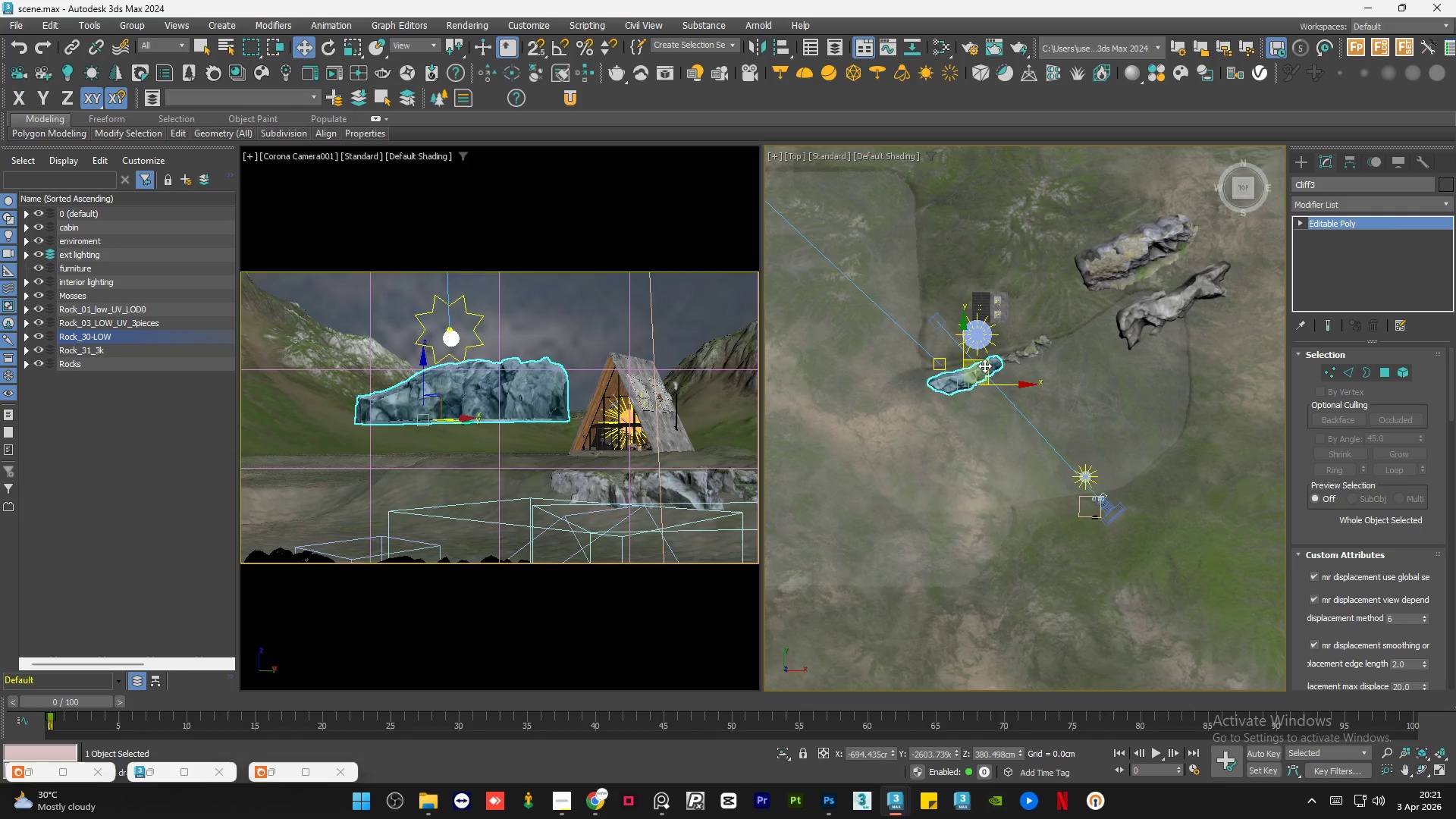 
scroll: coordinate [921, 374], scroll_direction: up, amount: 4.0
 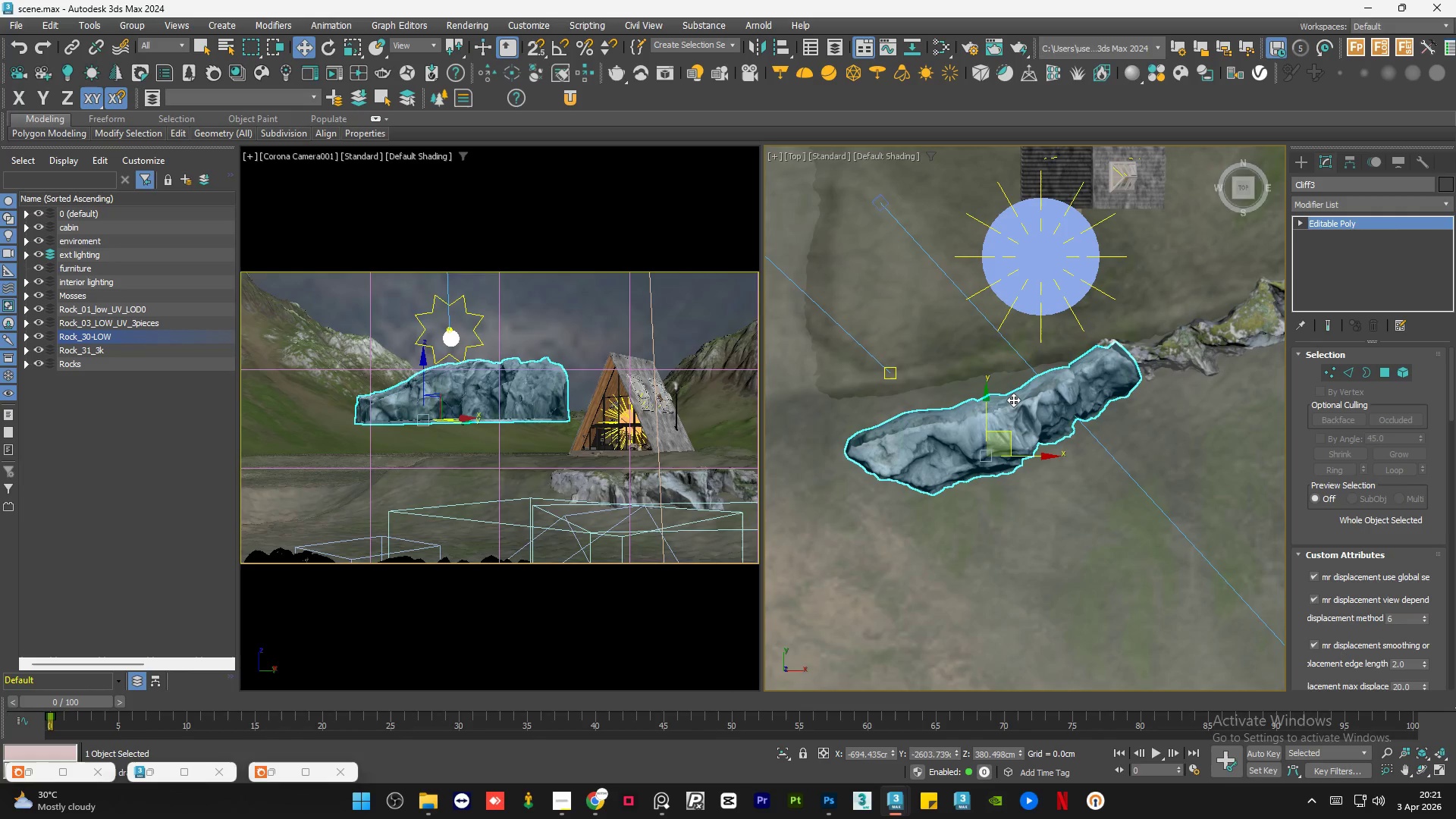 
type(ew)
 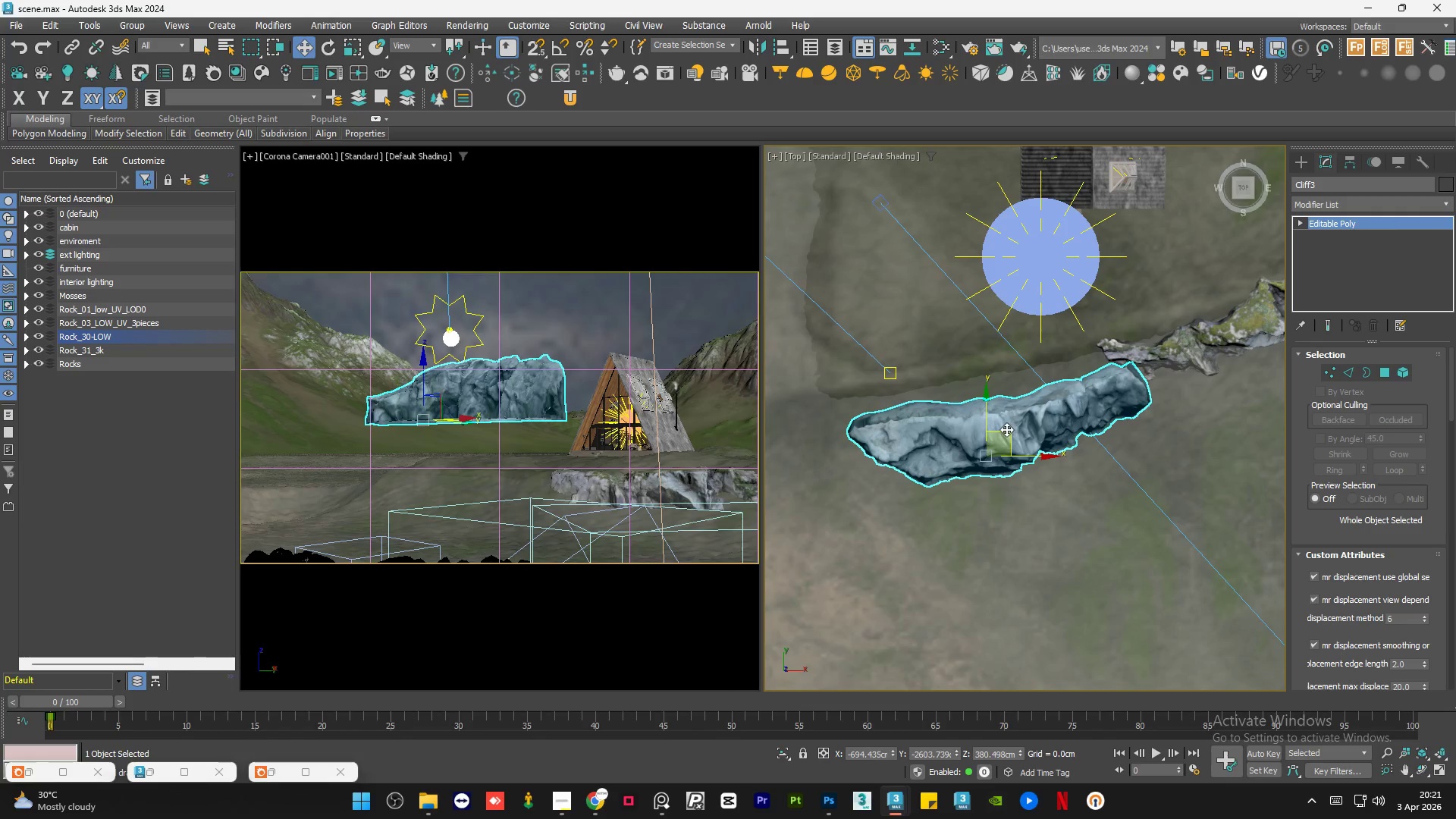 
left_click_drag(start_coordinate=[1009, 405], to_coordinate=[1021, 409])
 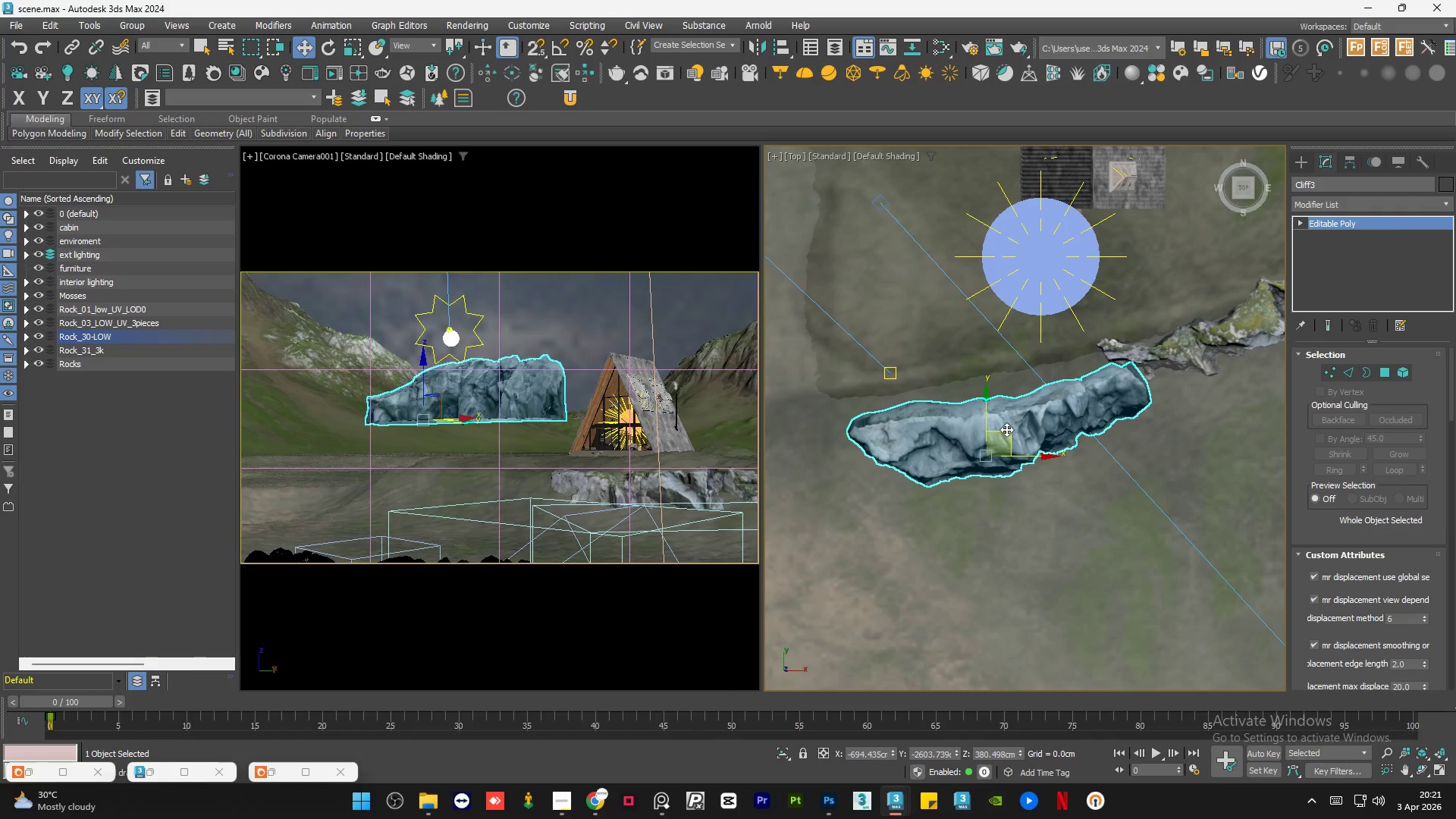 
left_click_drag(start_coordinate=[1006, 429], to_coordinate=[974, 408])
 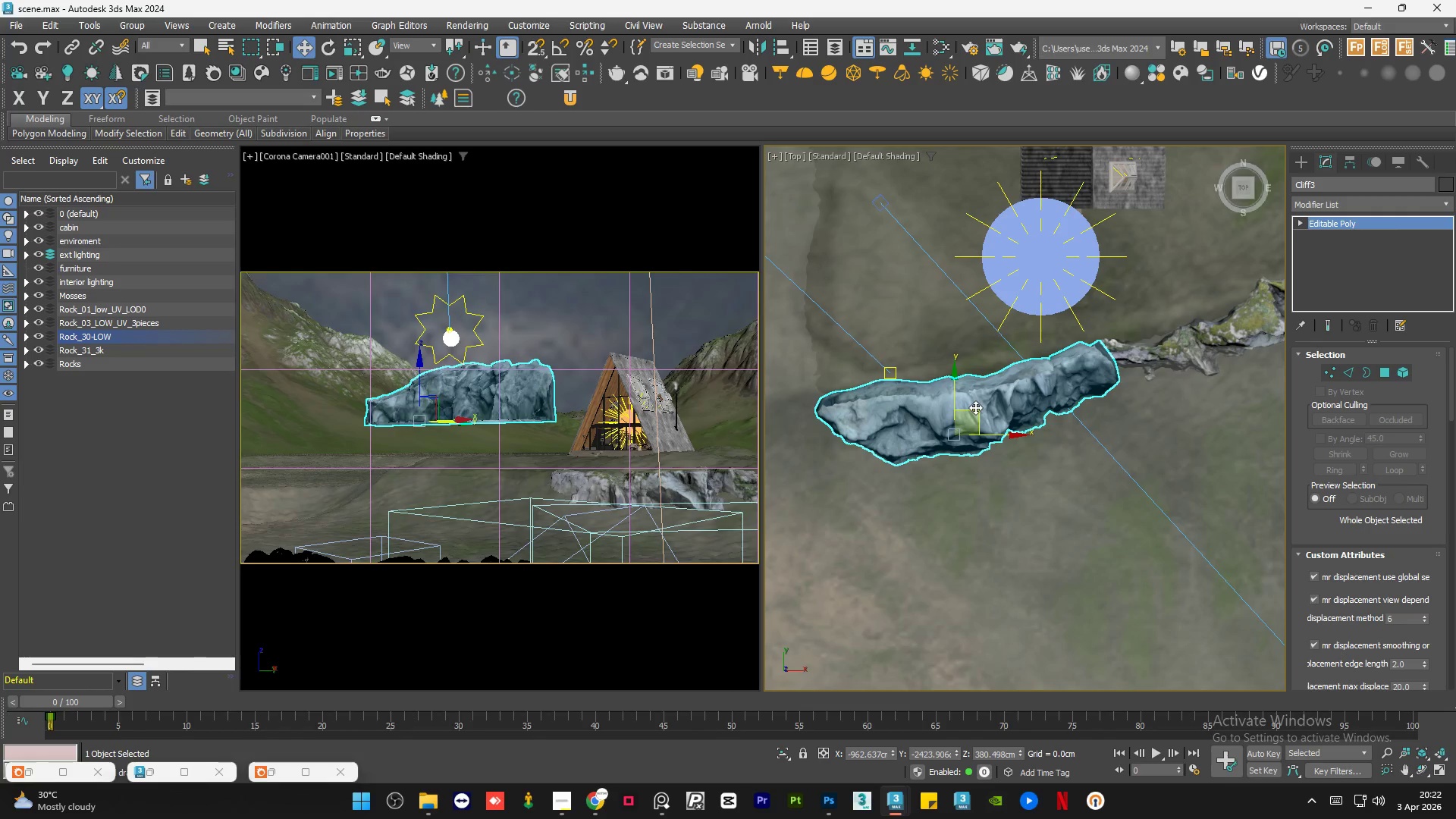 
key(R)
 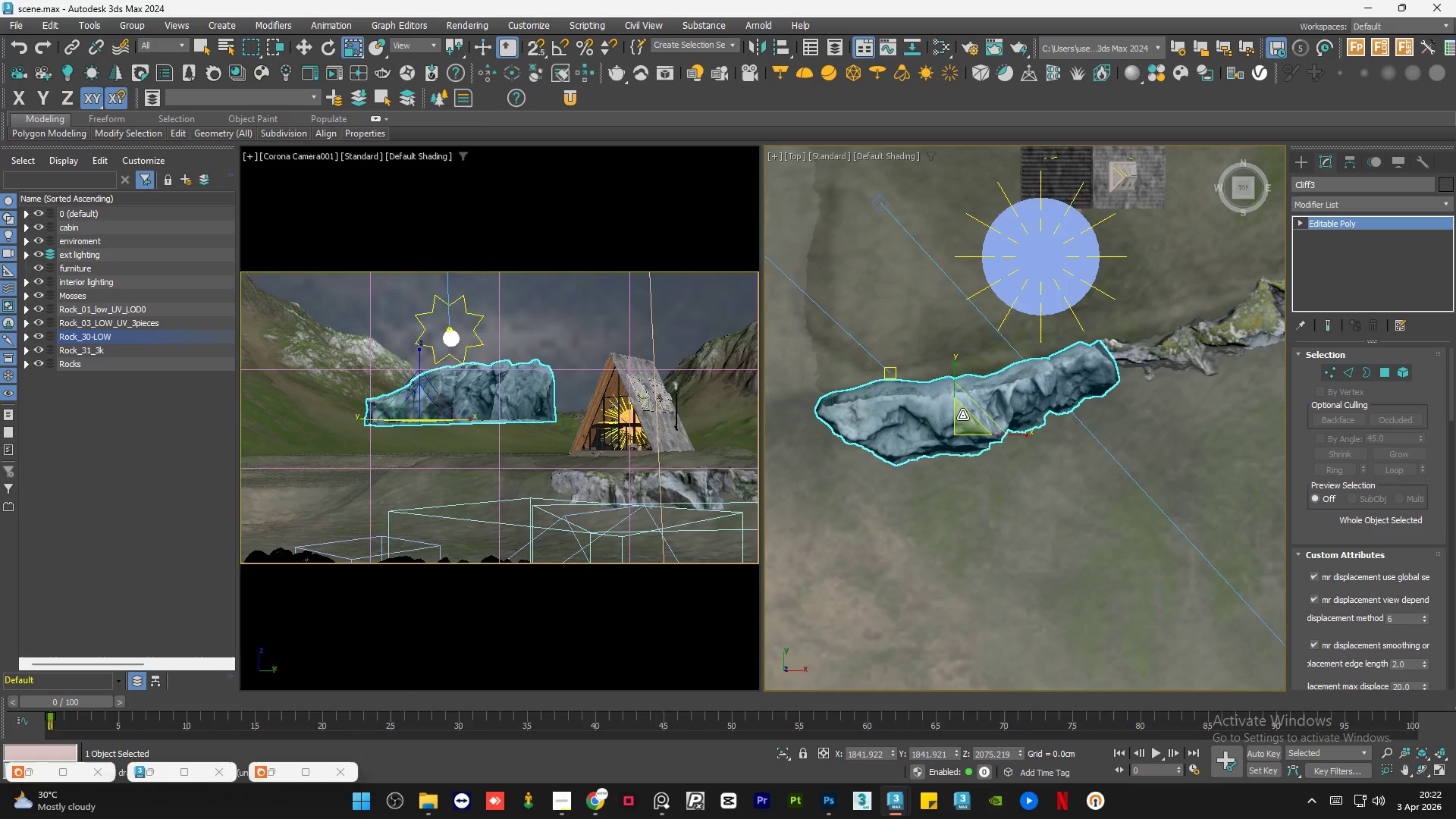 
left_click_drag(start_coordinate=[962, 416], to_coordinate=[971, 431])
 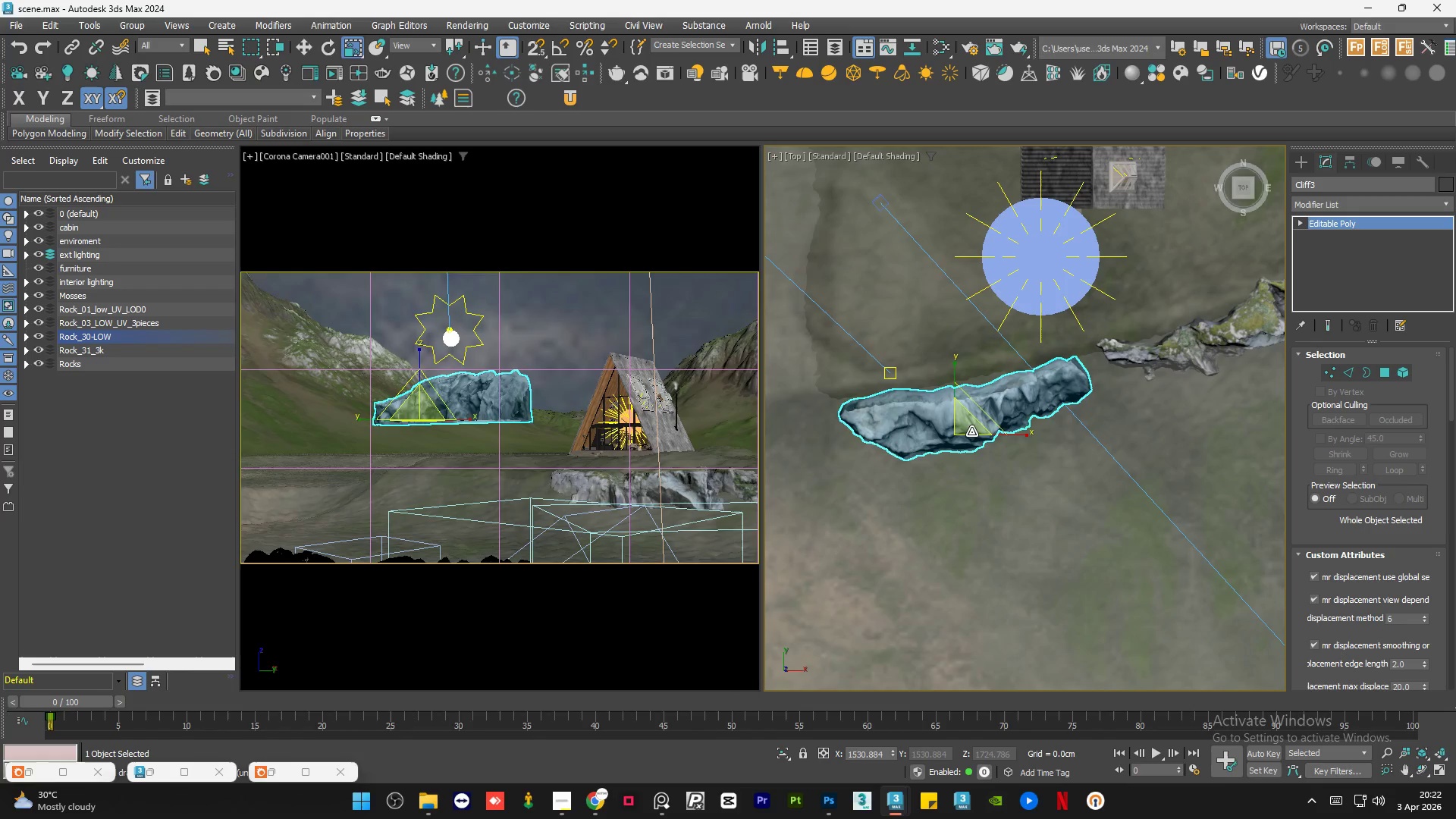 
key(W)
 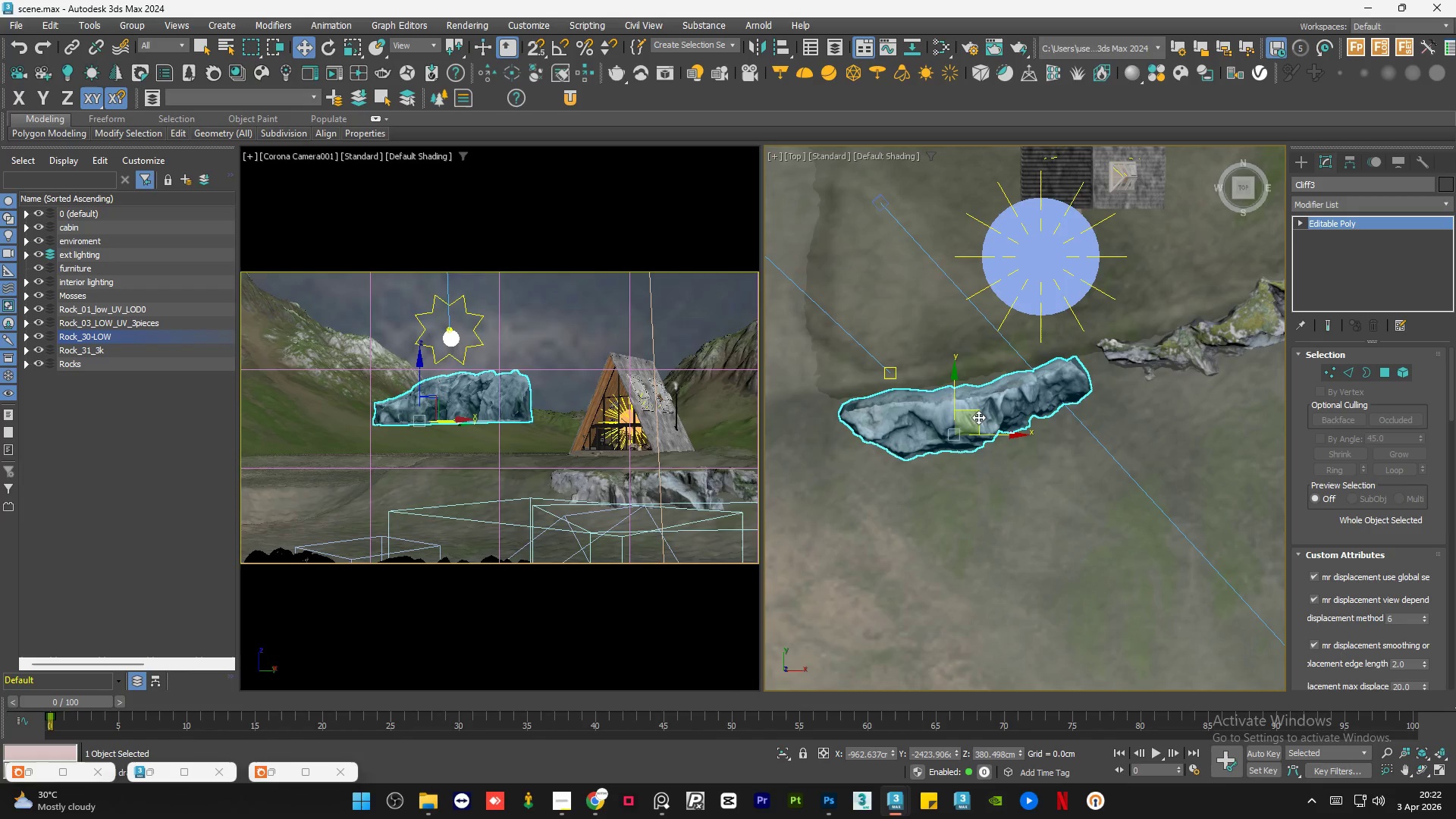 
left_click_drag(start_coordinate=[978, 416], to_coordinate=[993, 405])
 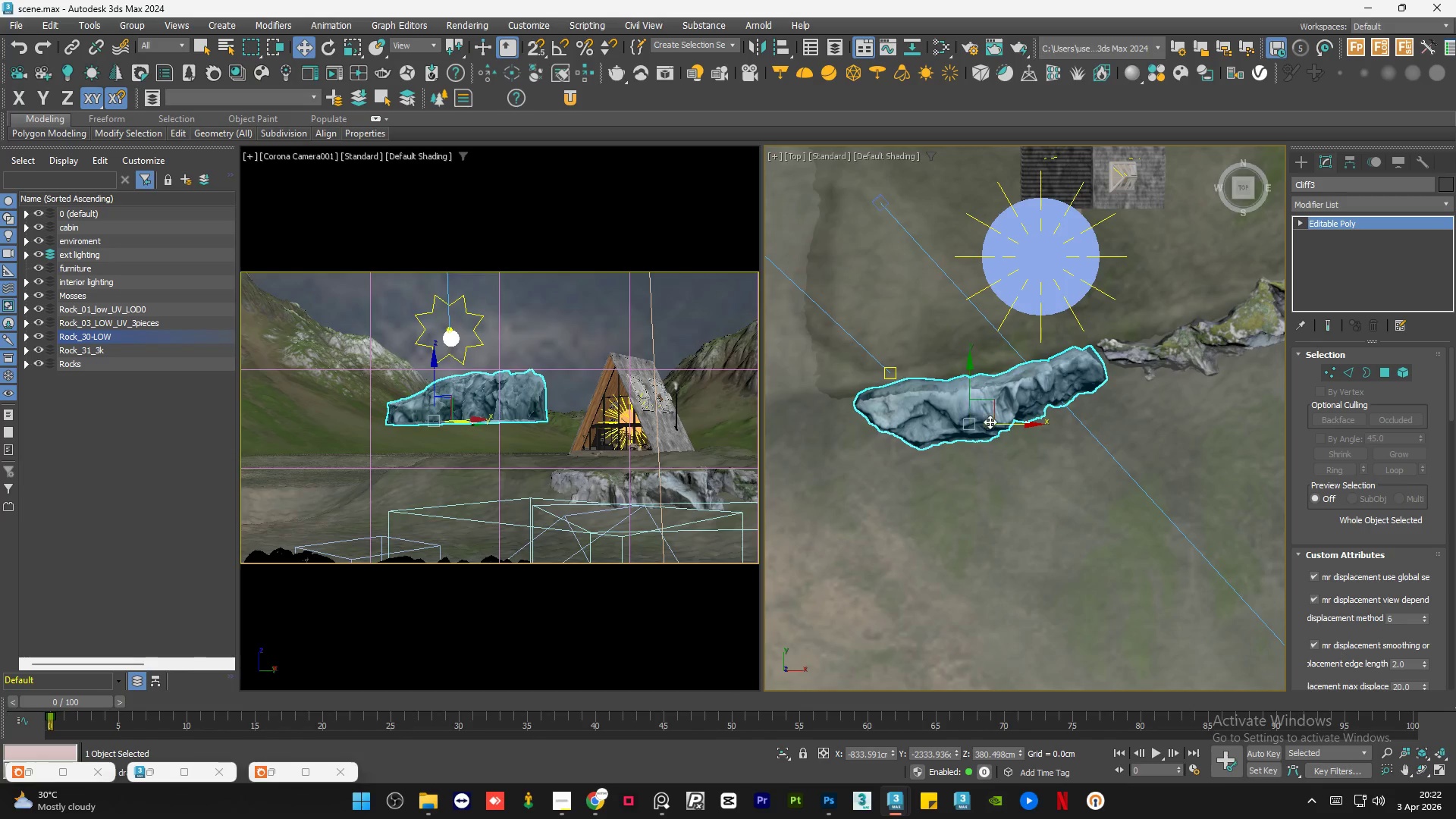 
hold_key(key=AltLeft, duration=1.09)
 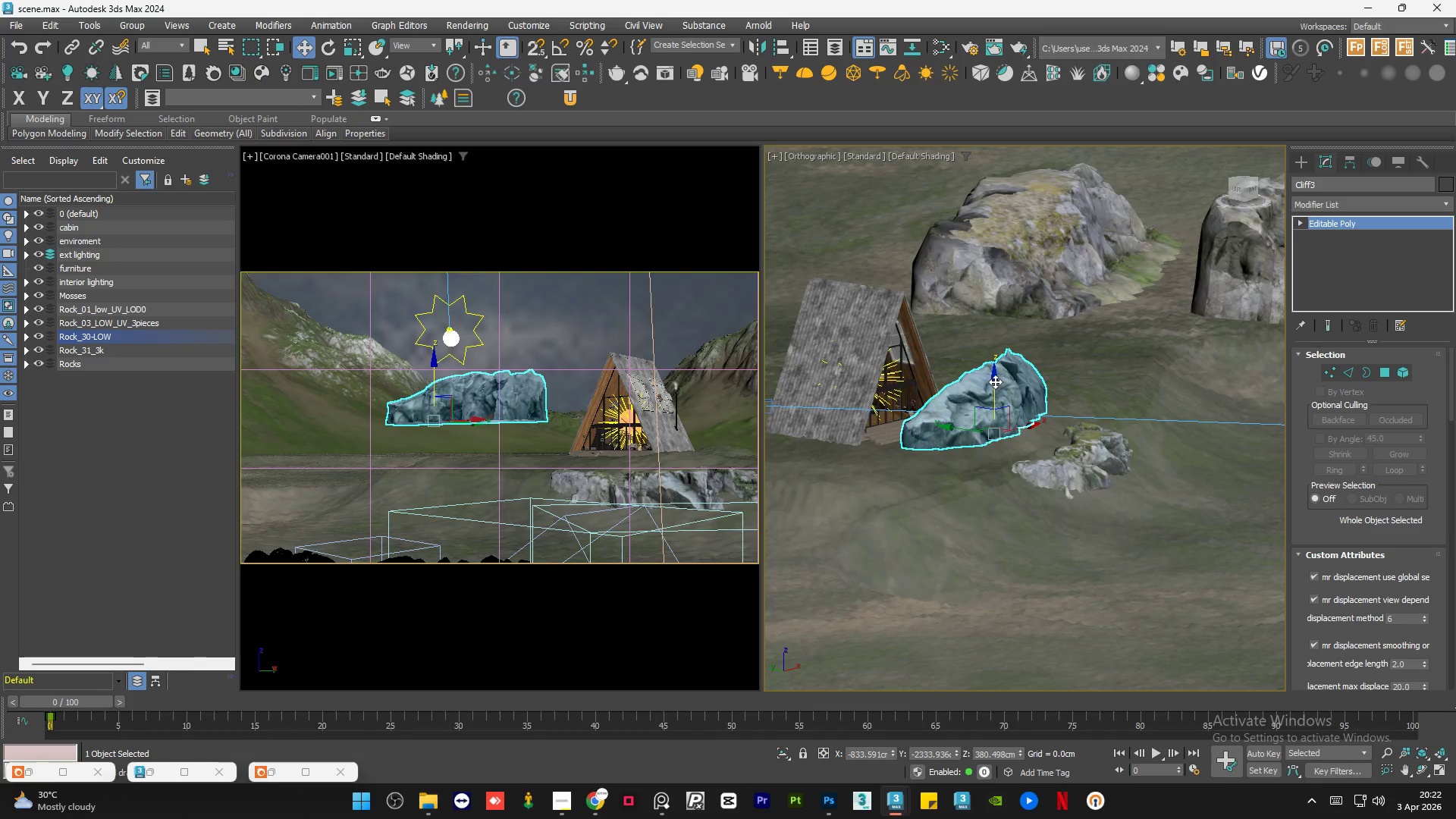 
left_click_drag(start_coordinate=[995, 381], to_coordinate=[987, 494])
 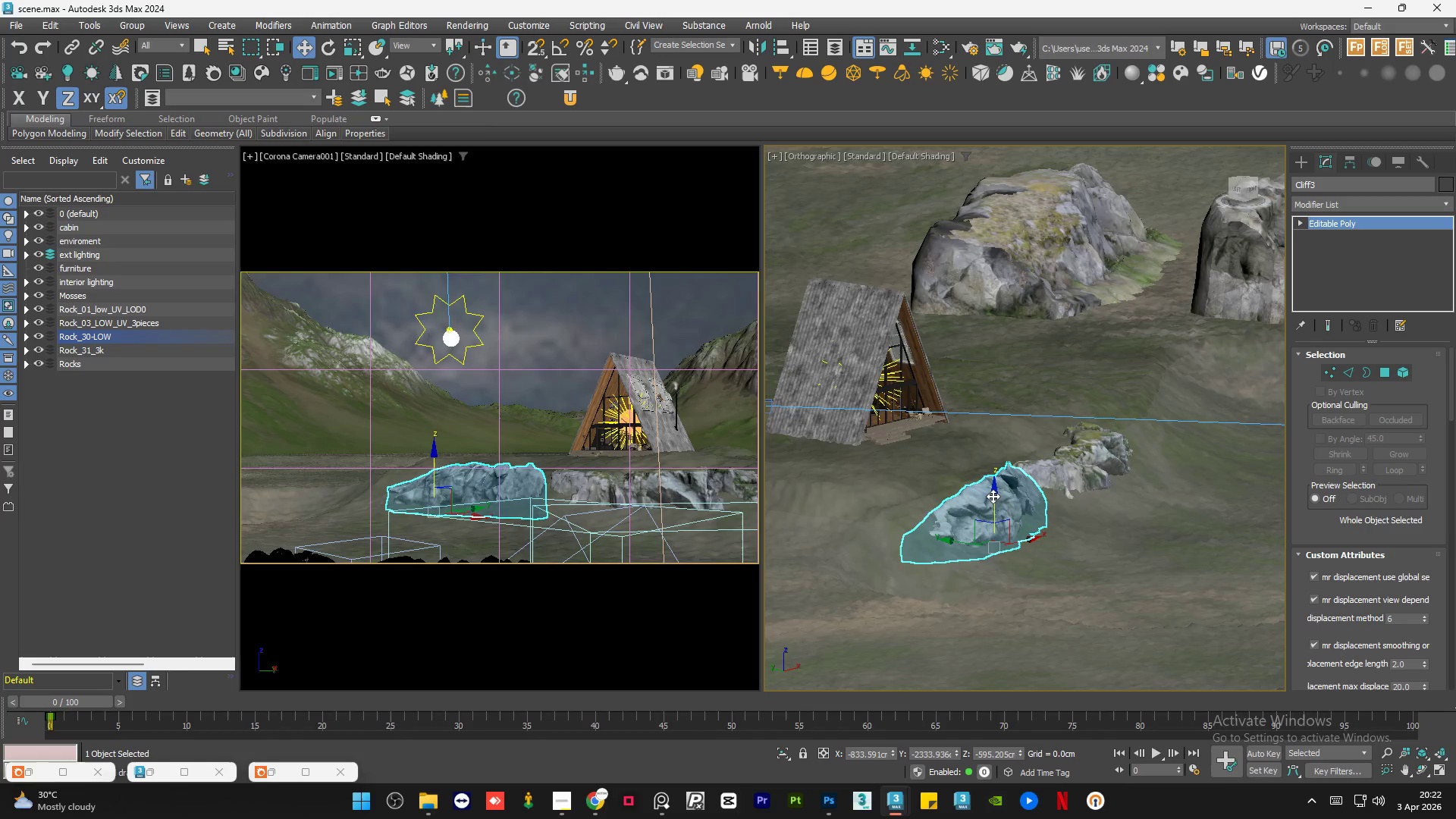 
hold_key(key=AltLeft, duration=1.03)
 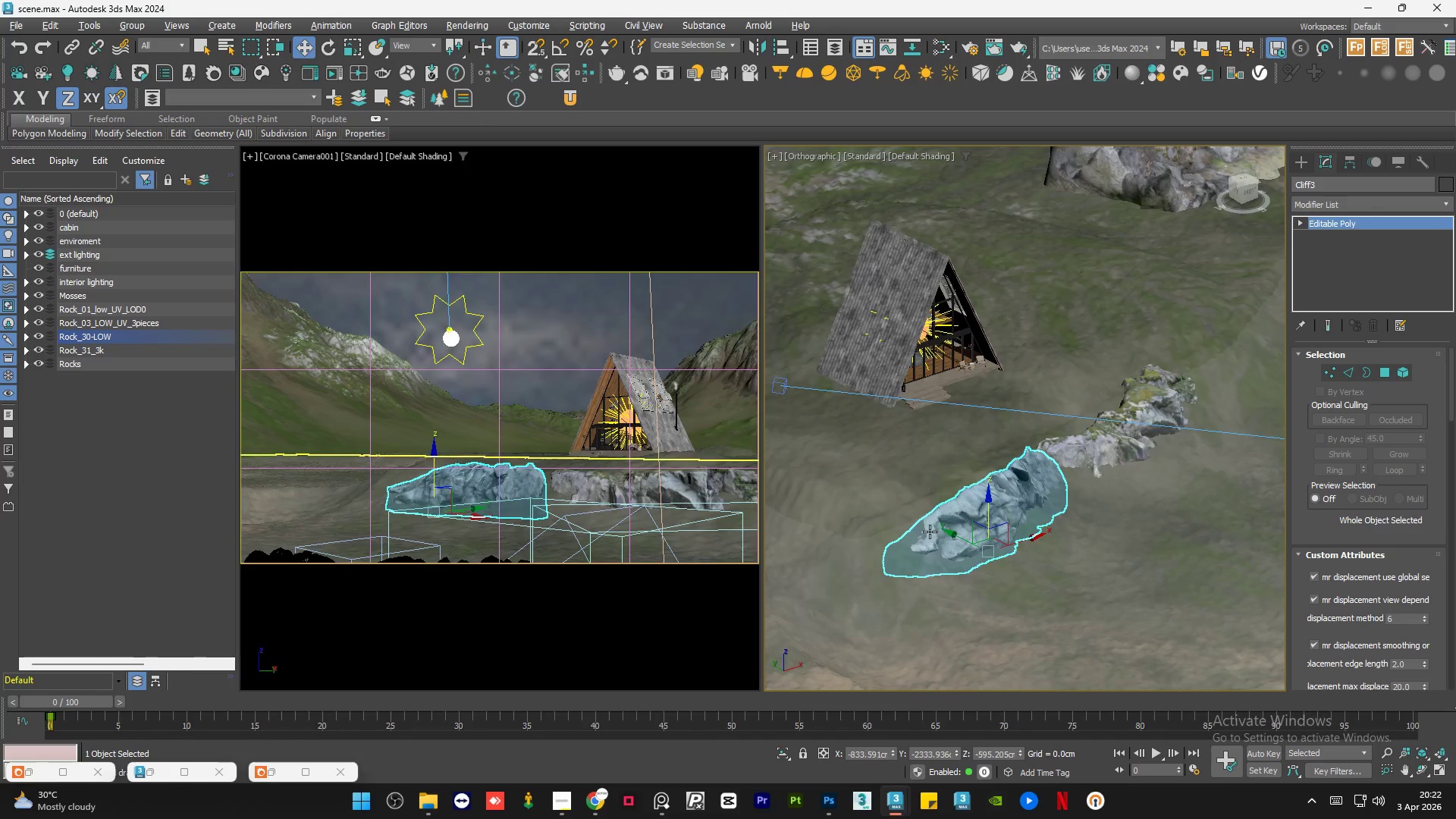 
scroll: coordinate [928, 532], scroll_direction: up, amount: 5.0
 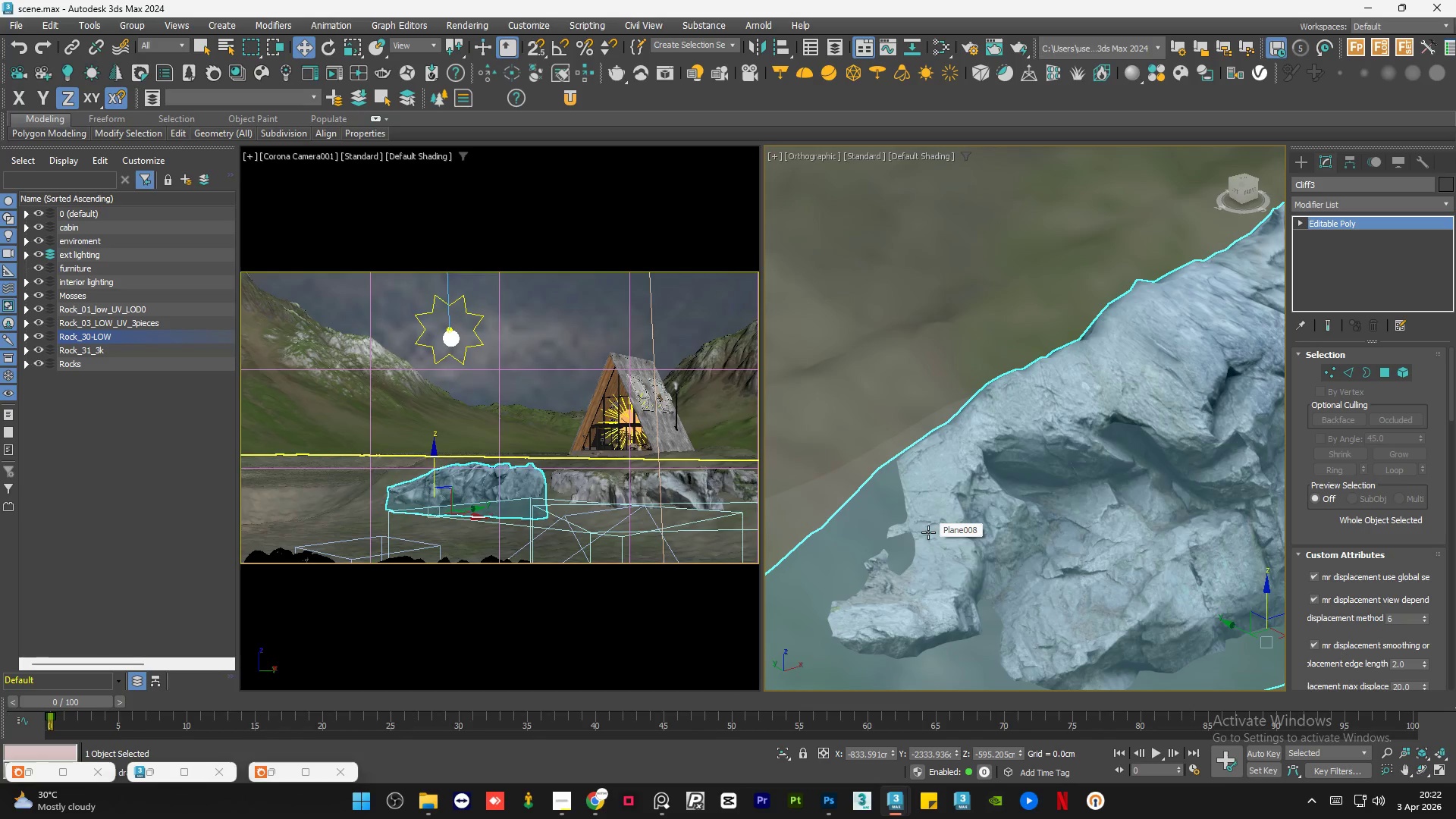 
hold_key(key=AltLeft, duration=1.16)
 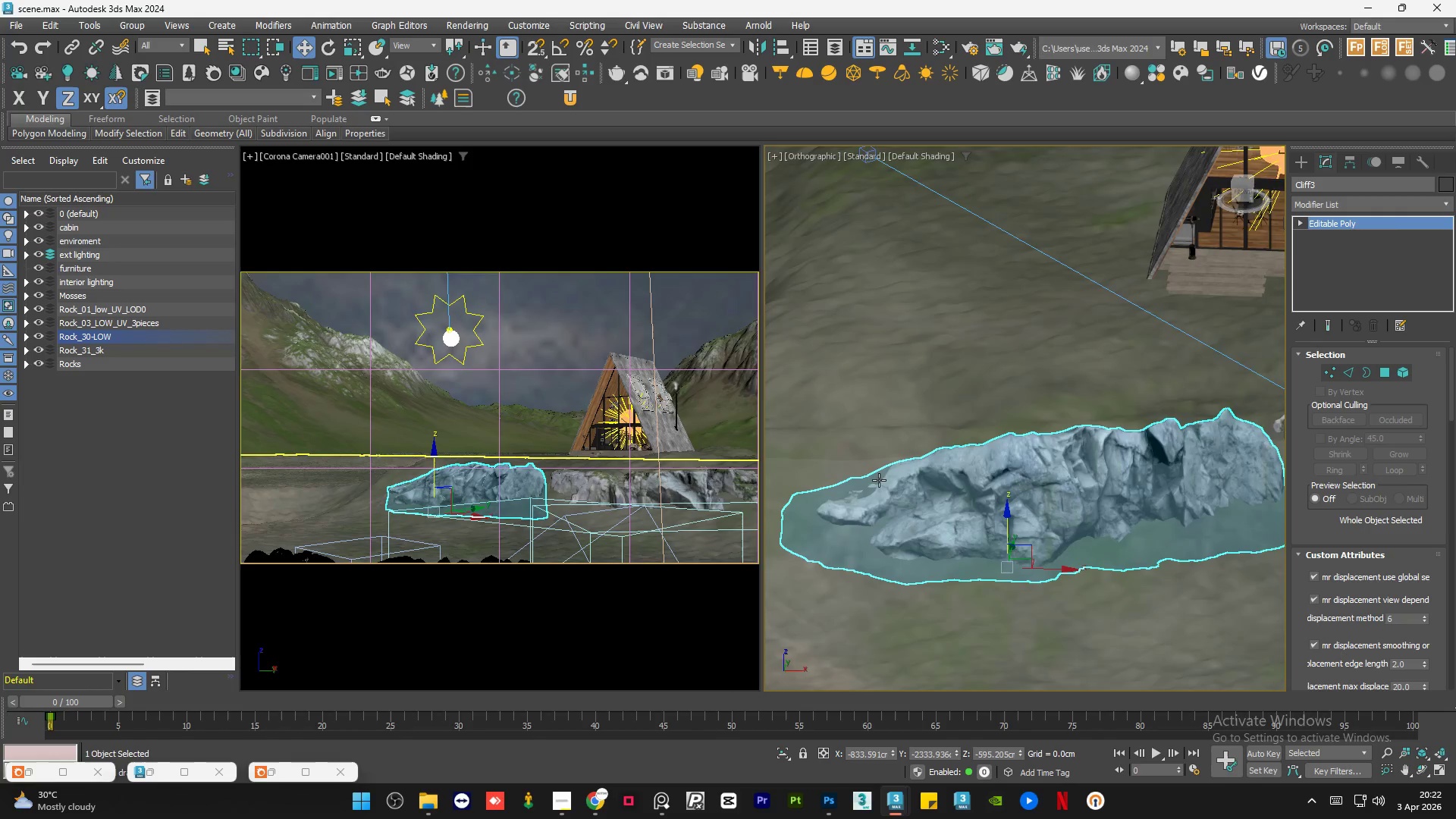 
scroll: coordinate [931, 532], scroll_direction: down, amount: 3.0
 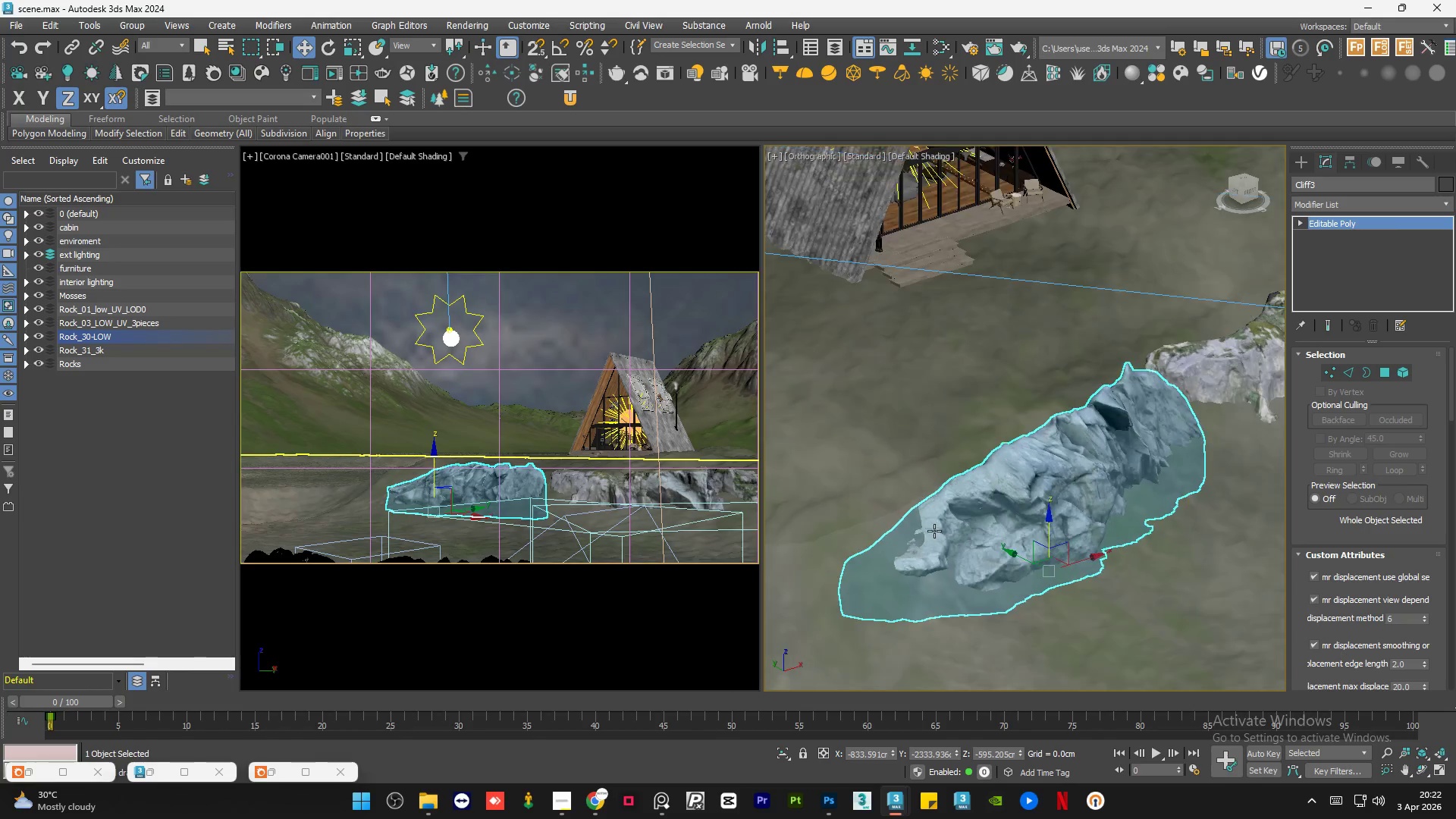 
hold_key(key=AltLeft, duration=1.22)
 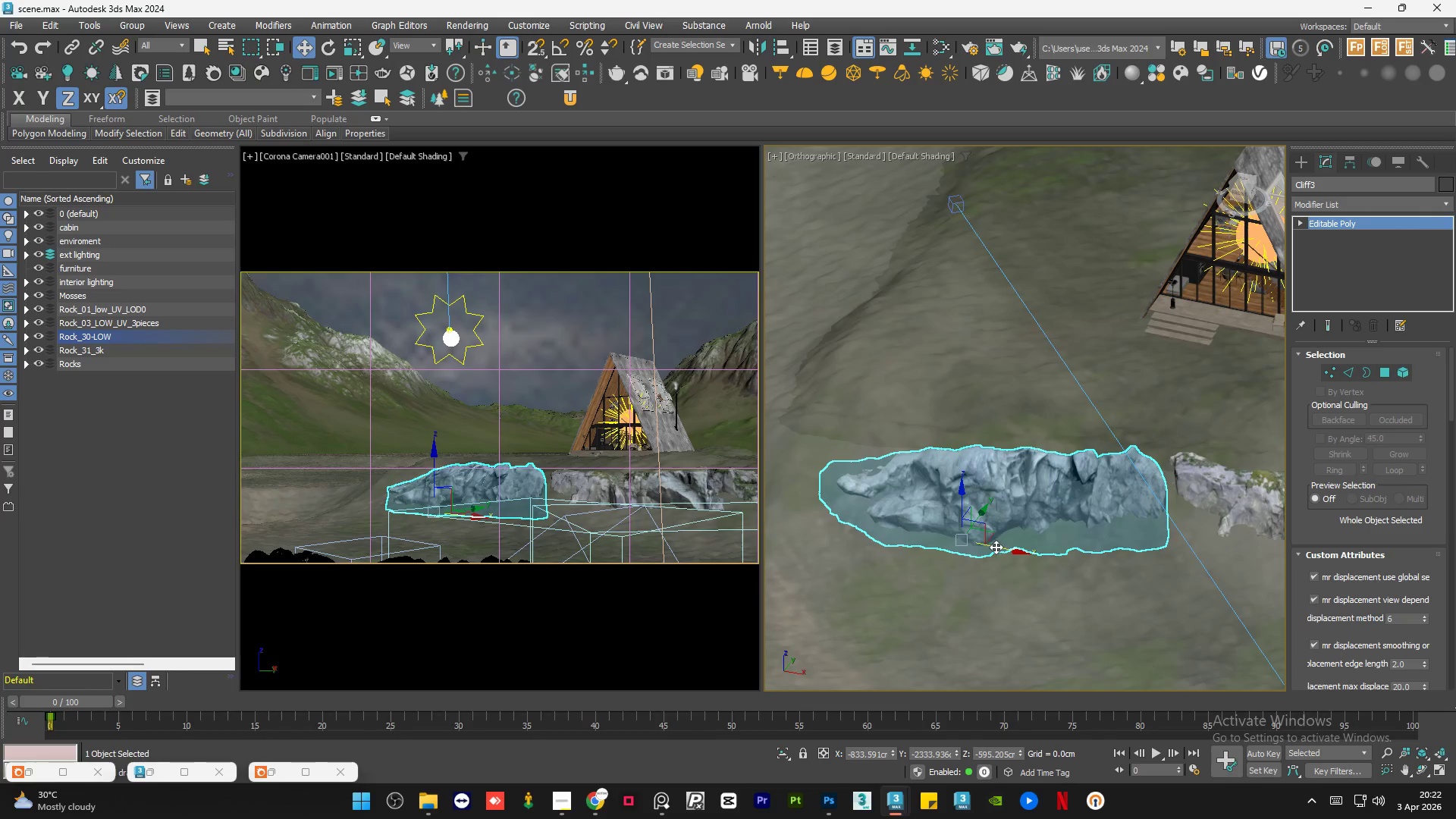 
scroll: coordinate [881, 480], scroll_direction: down, amount: 1.0
 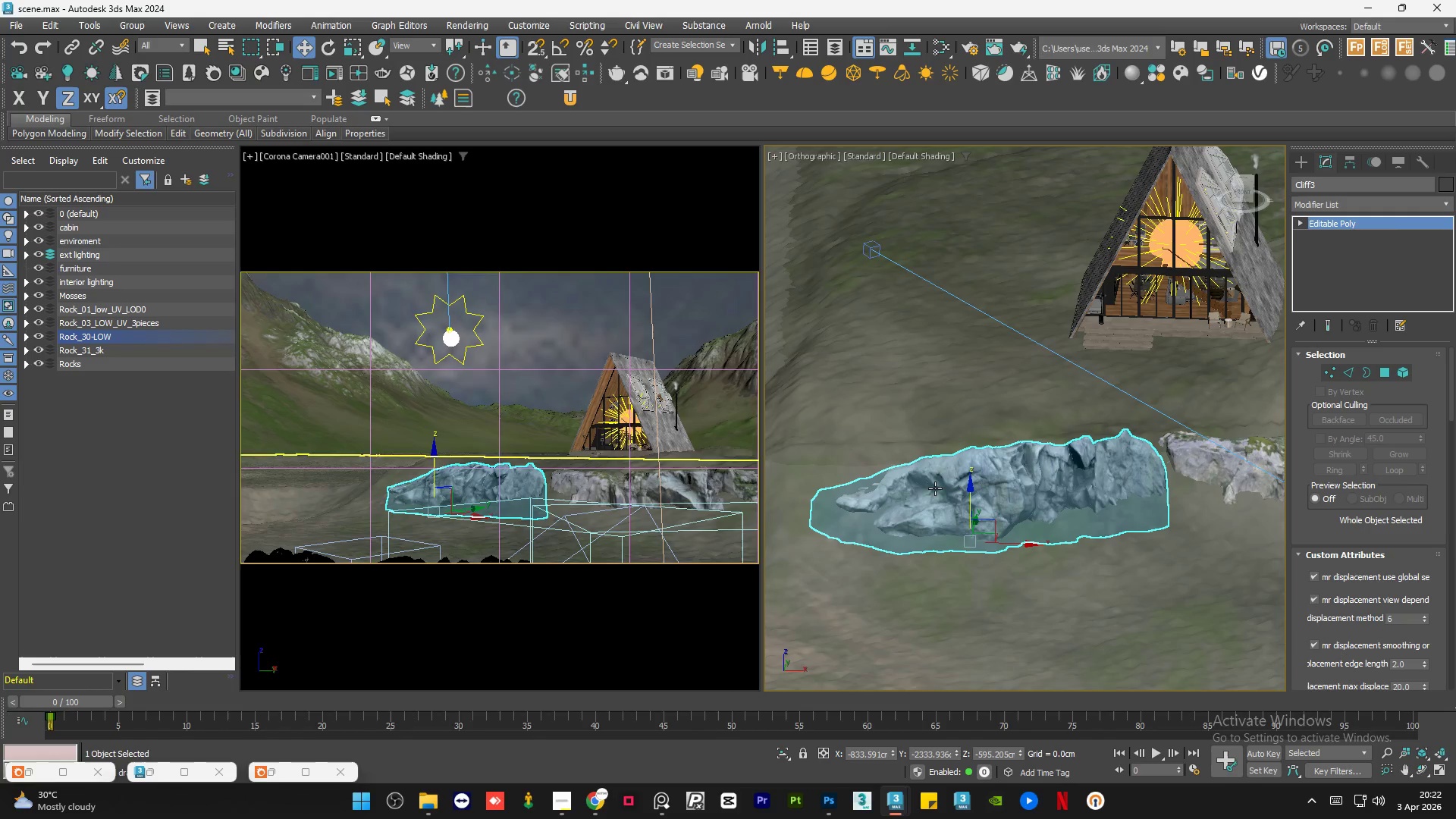 
left_click_drag(start_coordinate=[996, 547], to_coordinate=[1009, 547])
 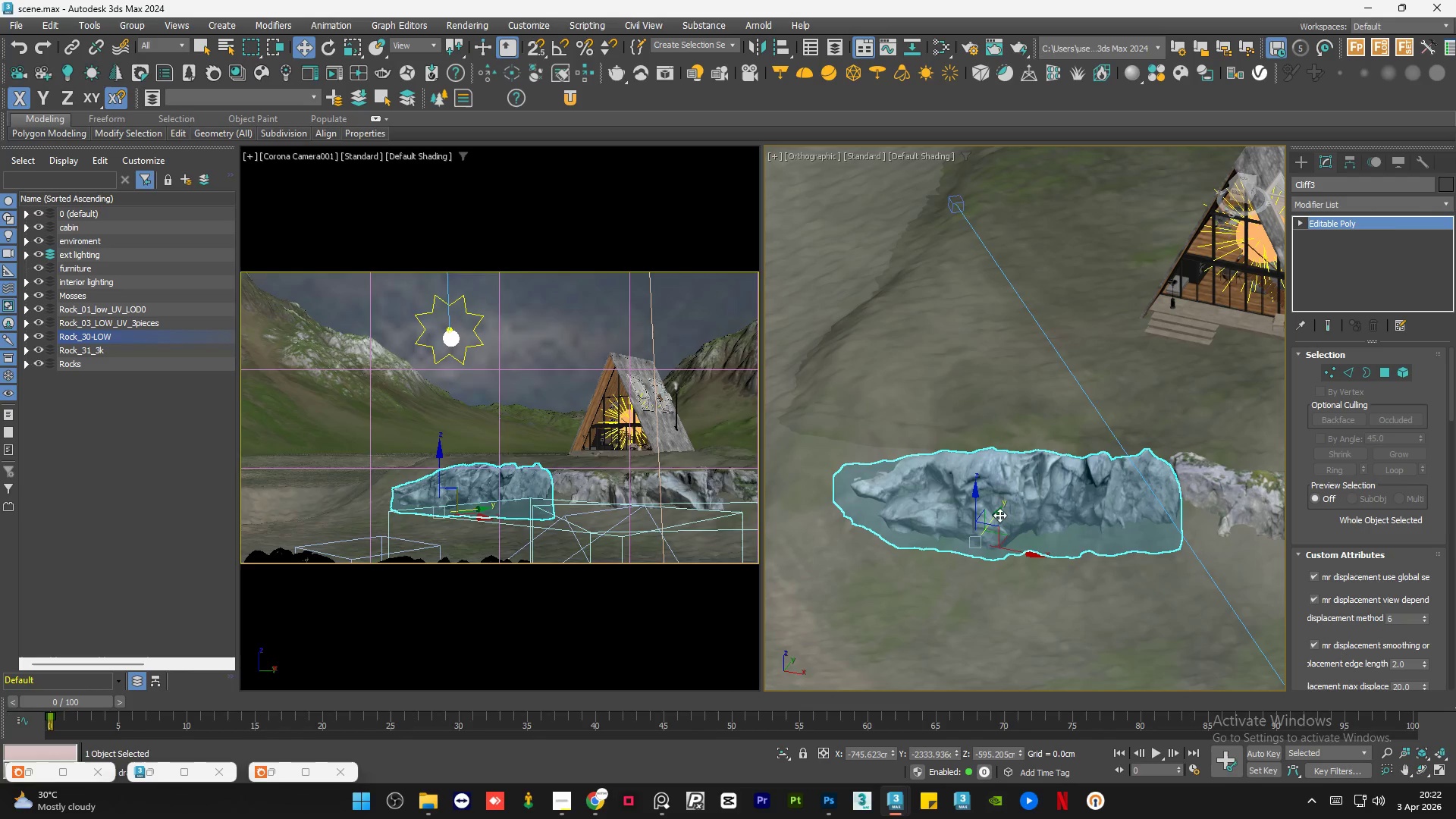 
hold_key(key=AltLeft, duration=1.5)
 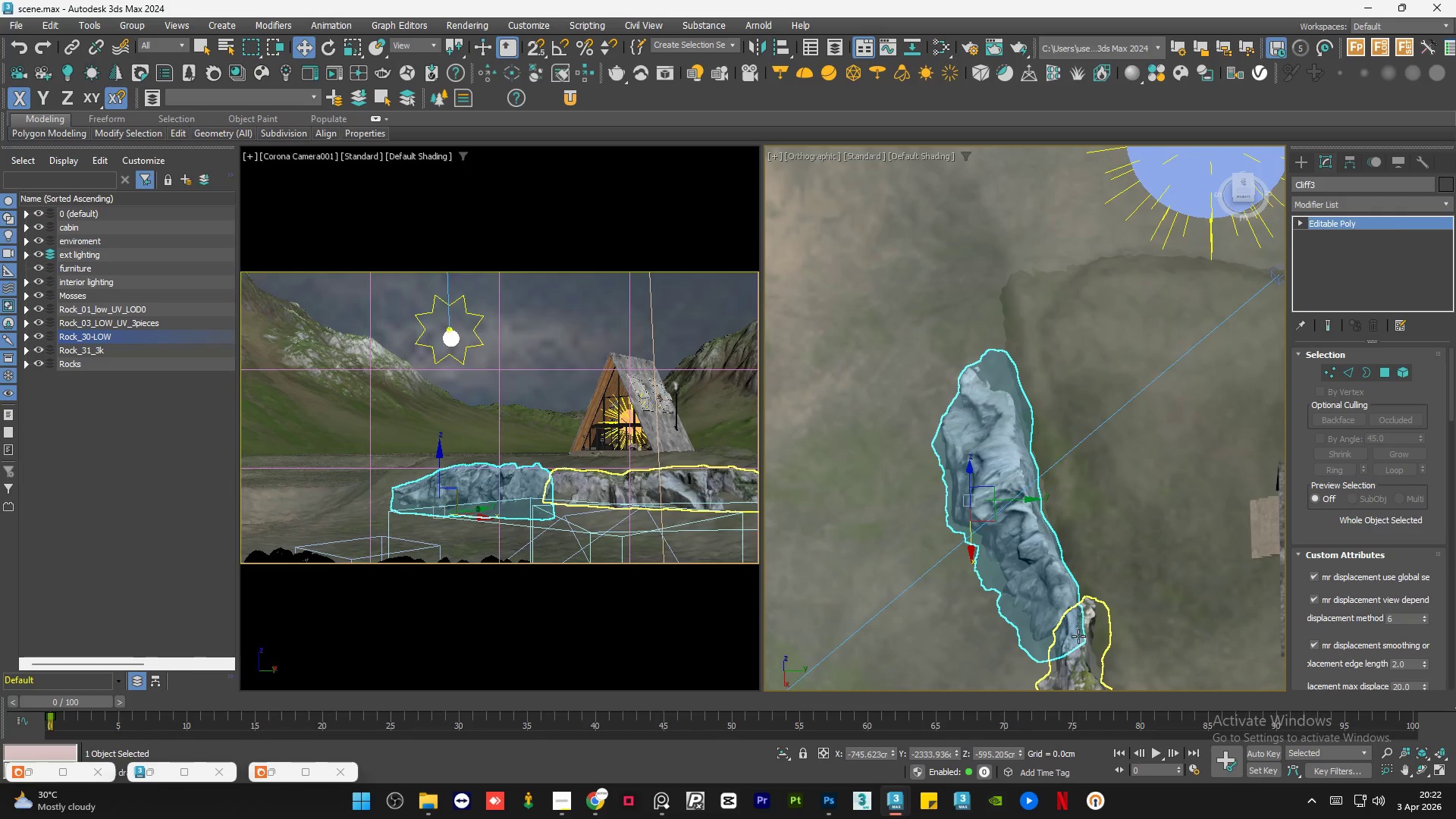 
key(Alt+AltLeft)
 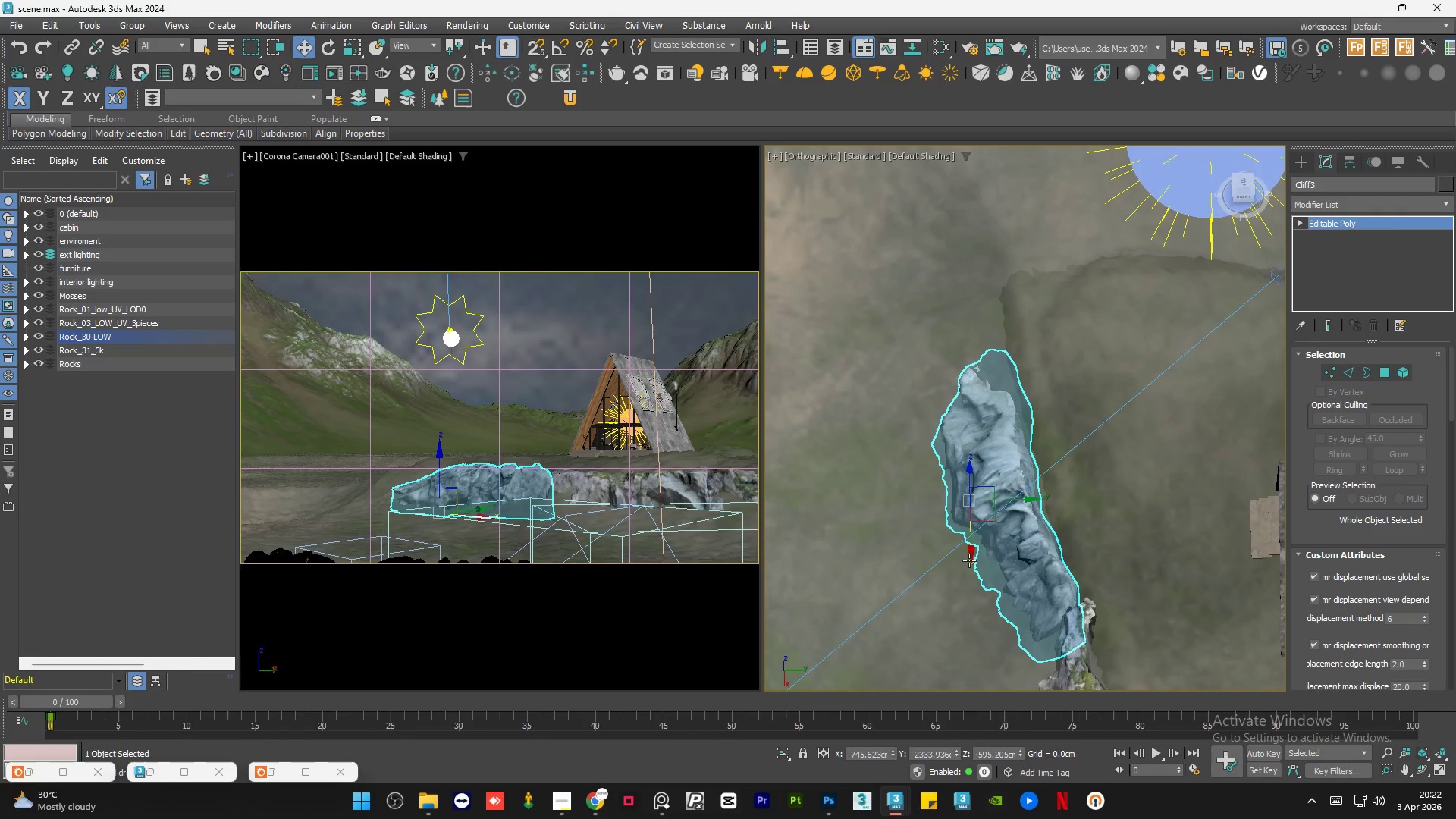 
key(Alt+AltLeft)
 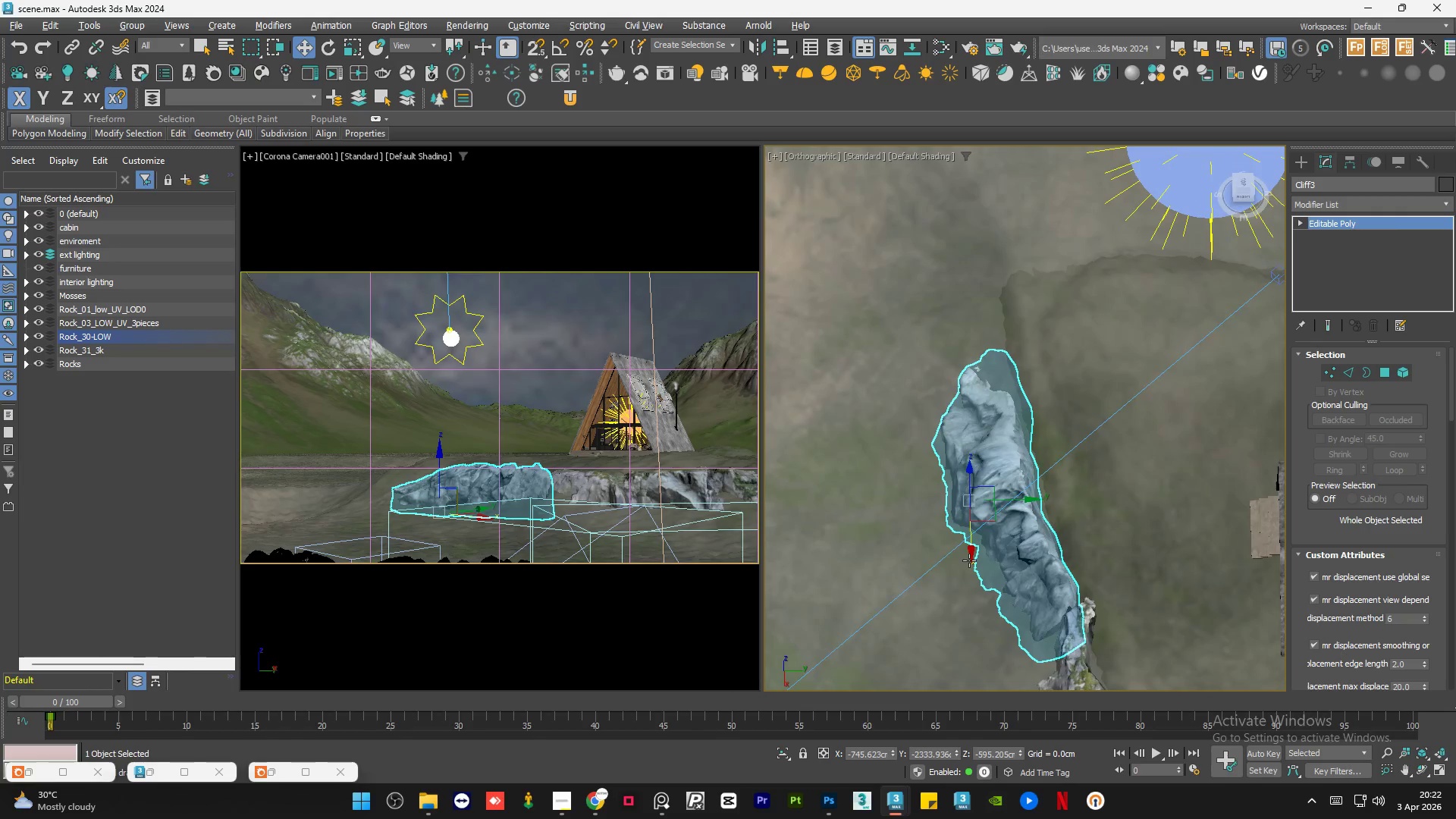 
key(Alt+AltLeft)
 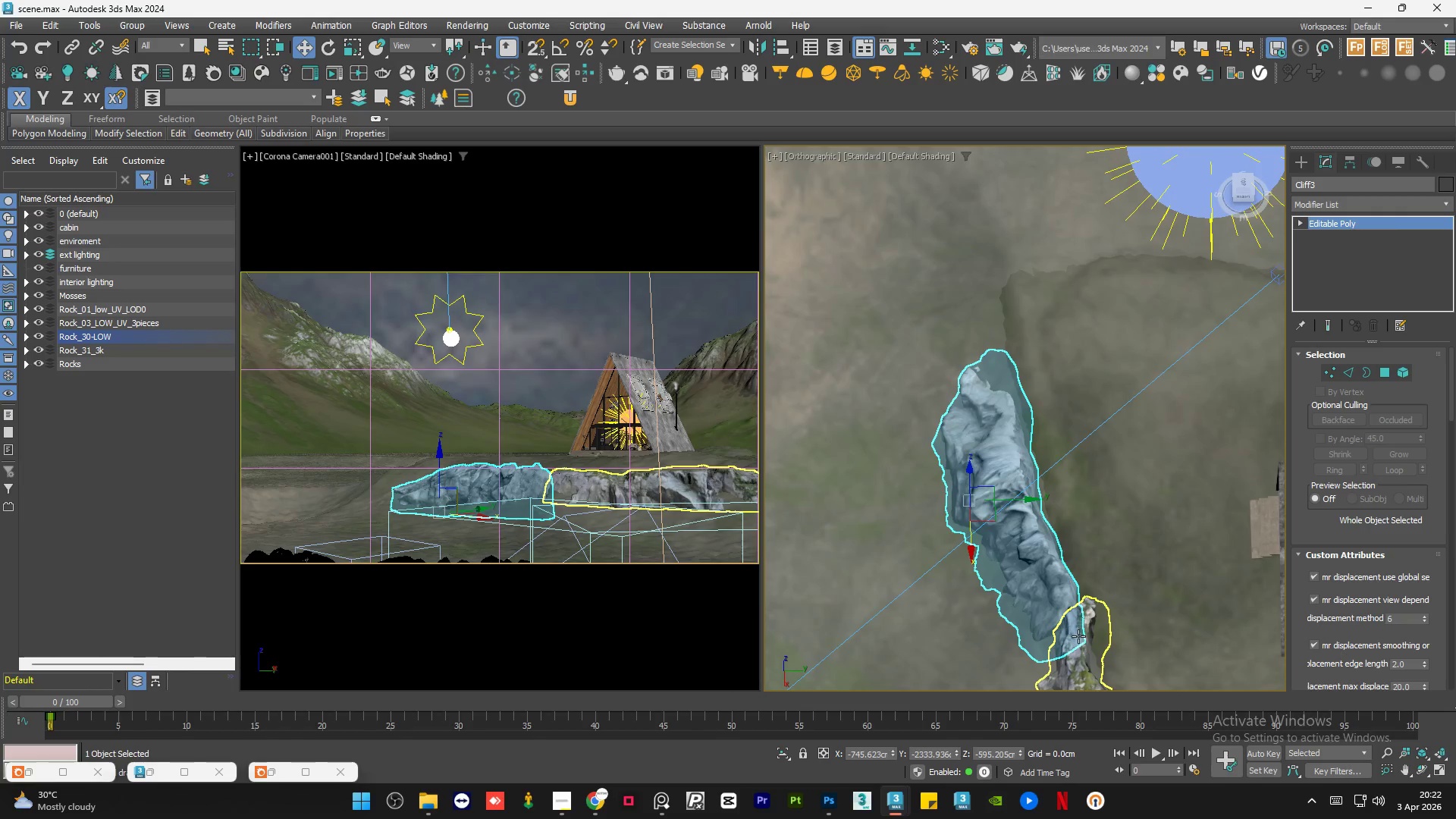 
scroll: coordinate [1078, 636], scroll_direction: up, amount: 1.0
 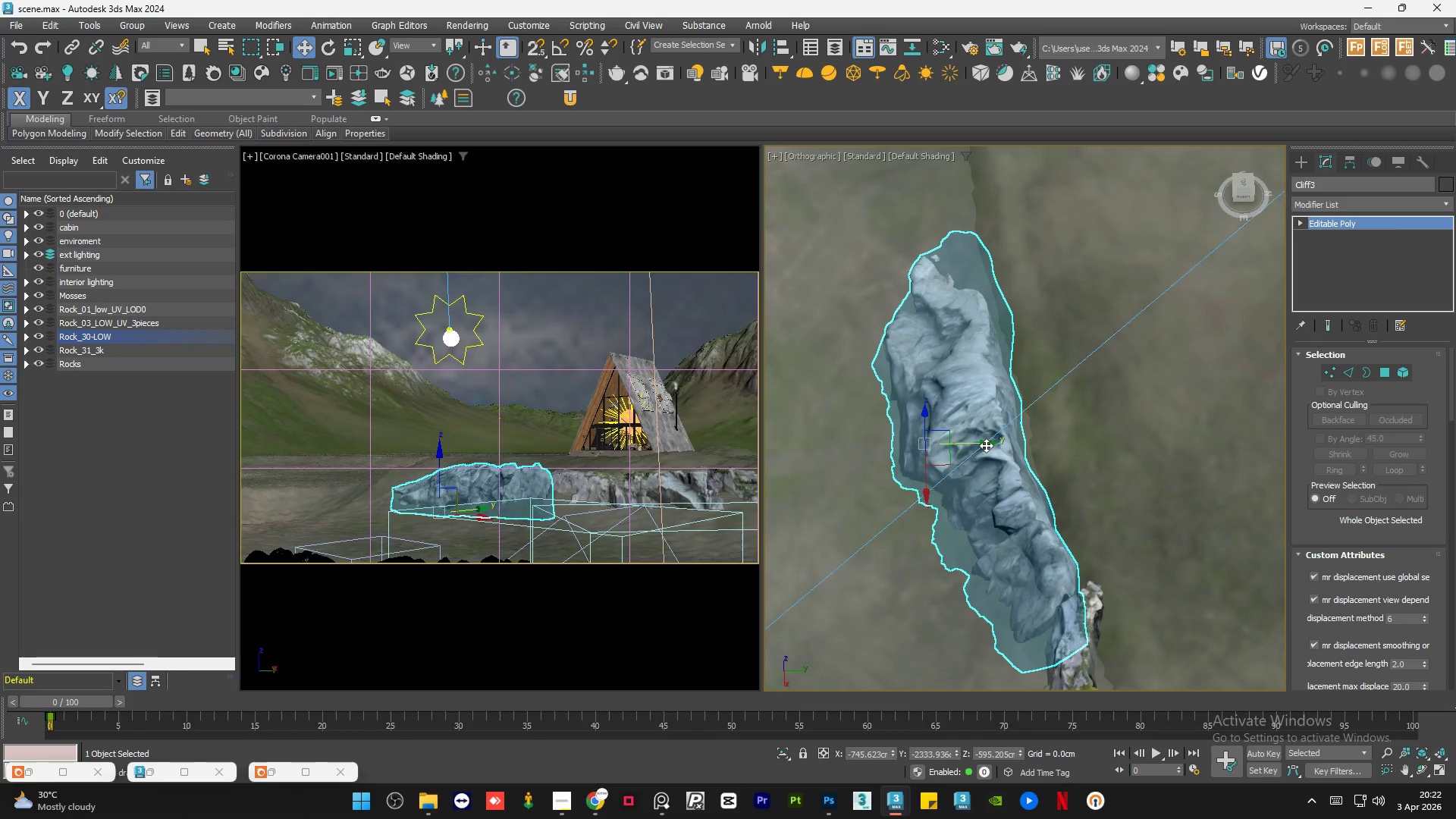 
left_click_drag(start_coordinate=[986, 445], to_coordinate=[993, 444])
 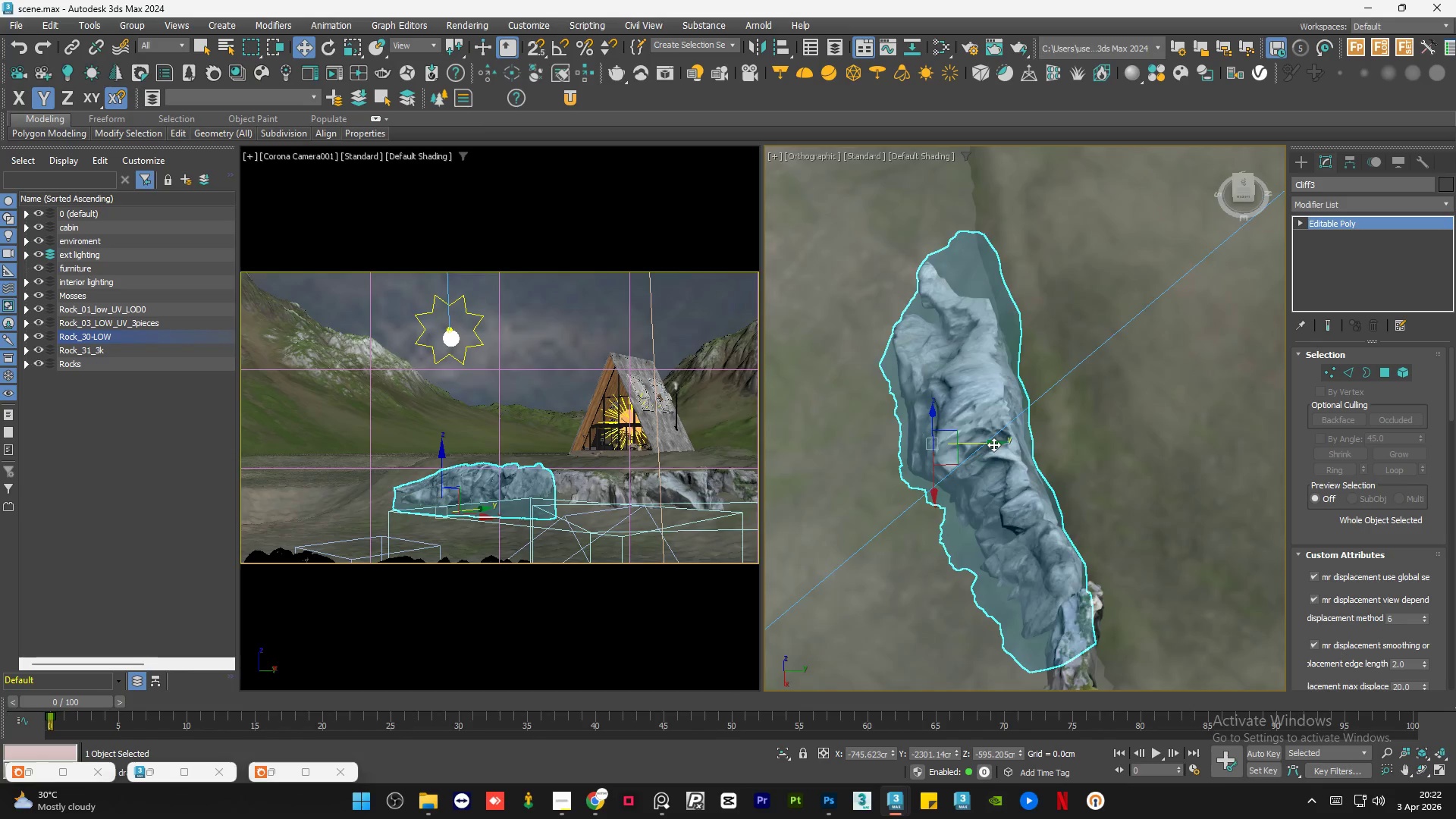 
hold_key(key=AltLeft, duration=0.95)
 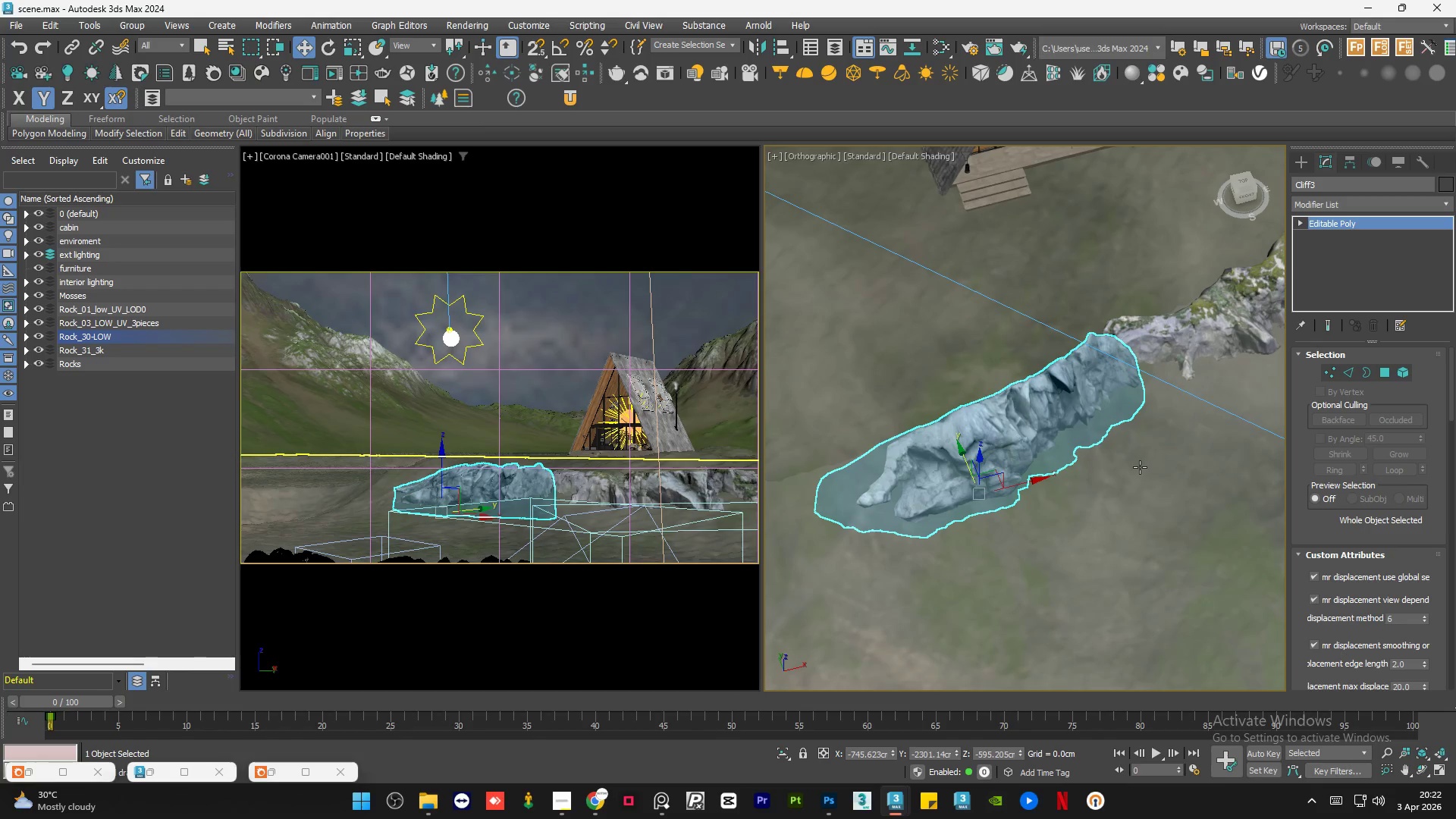 
scroll: coordinate [993, 445], scroll_direction: down, amount: 1.0
 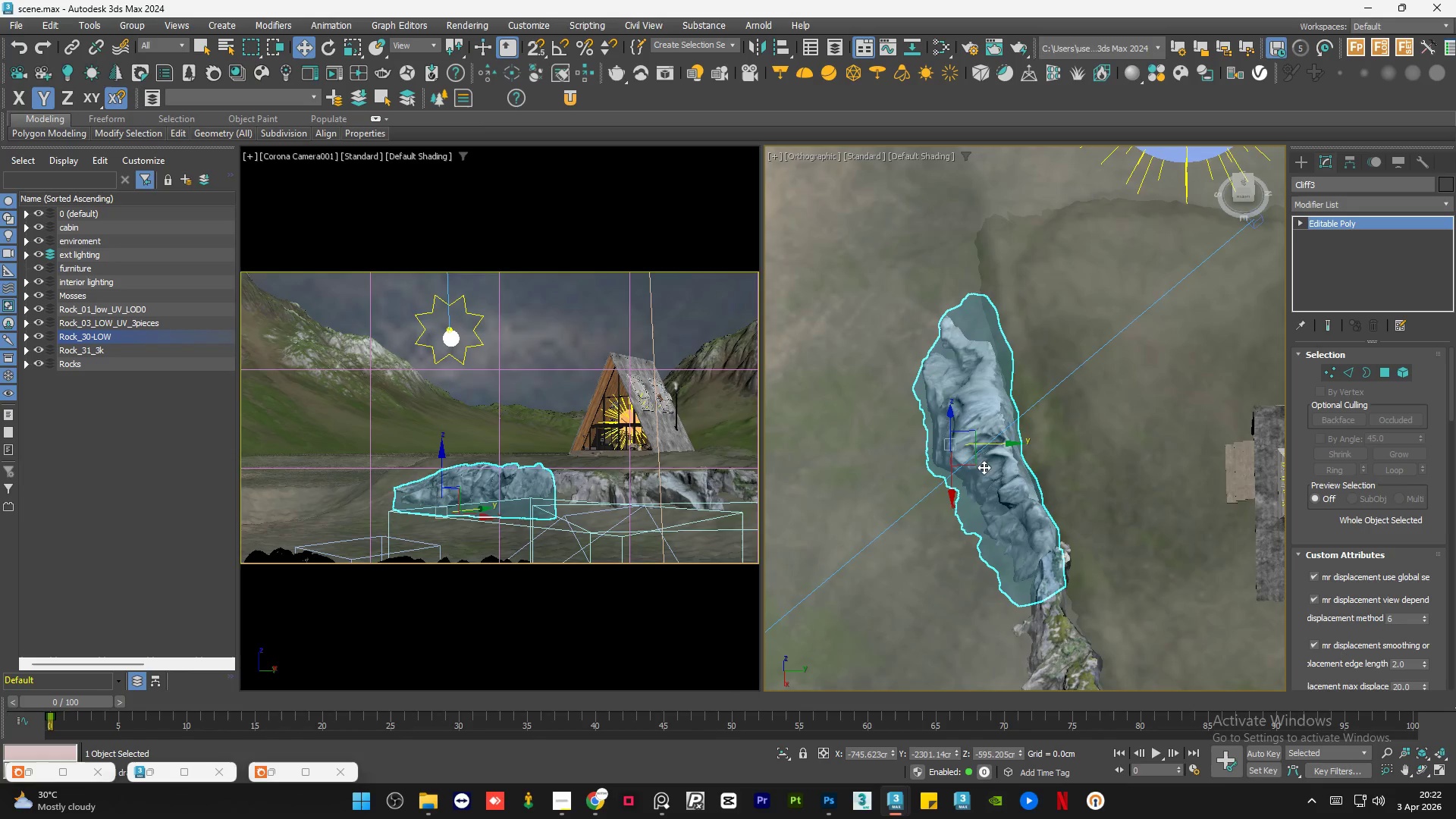 
key(F4)
 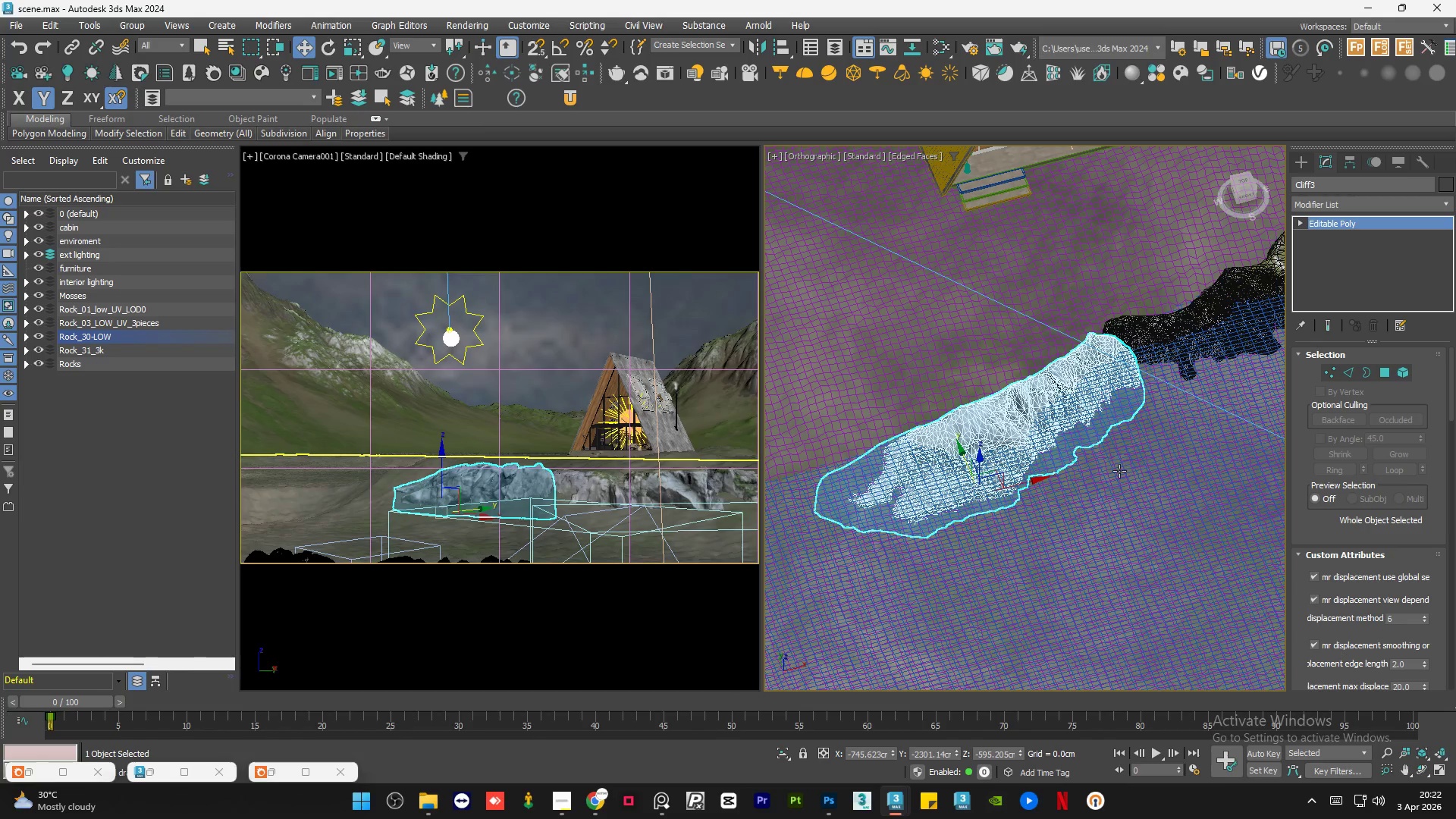 
hold_key(key=AltLeft, duration=1.12)
 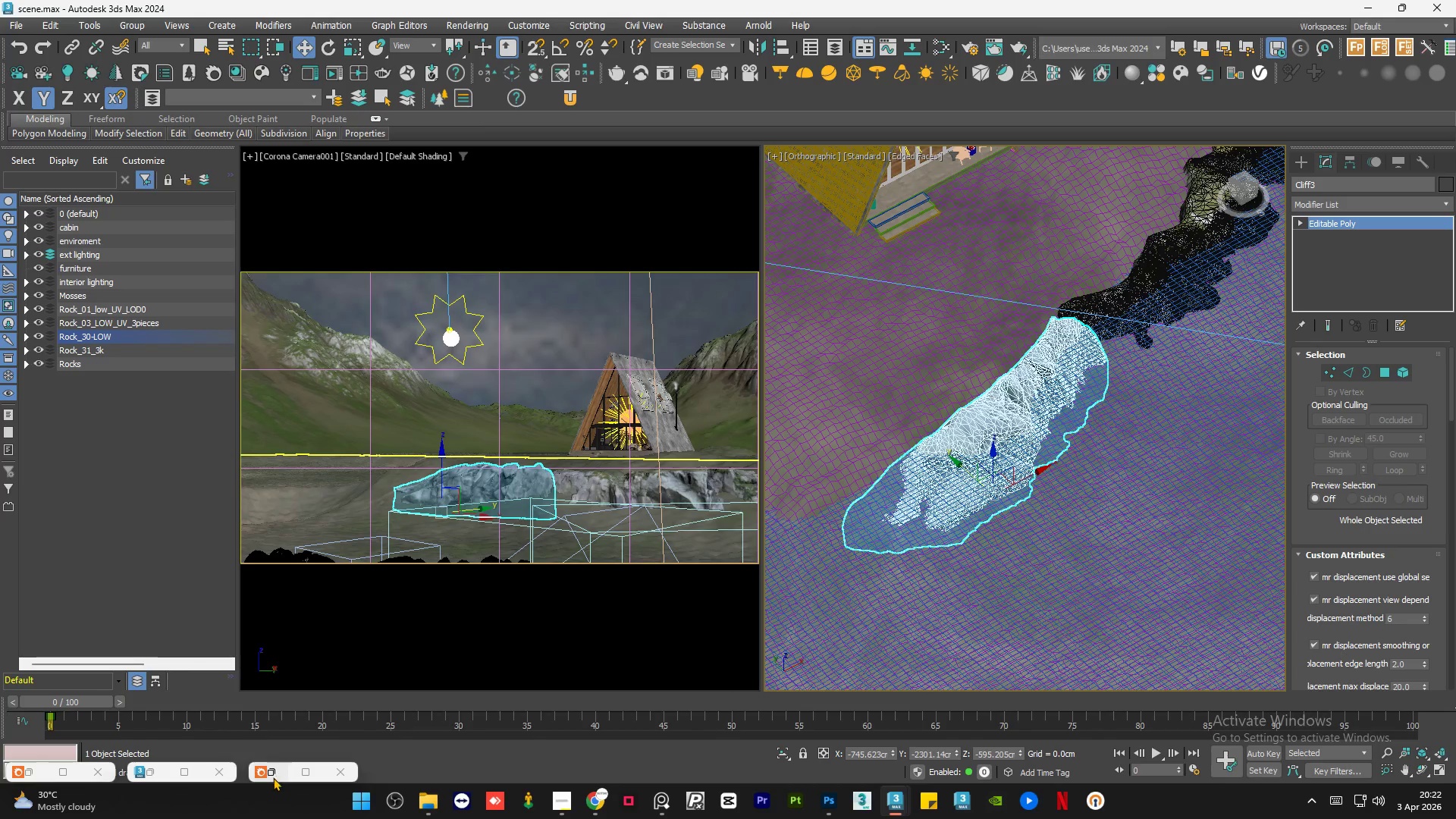 
left_click([276, 772])
 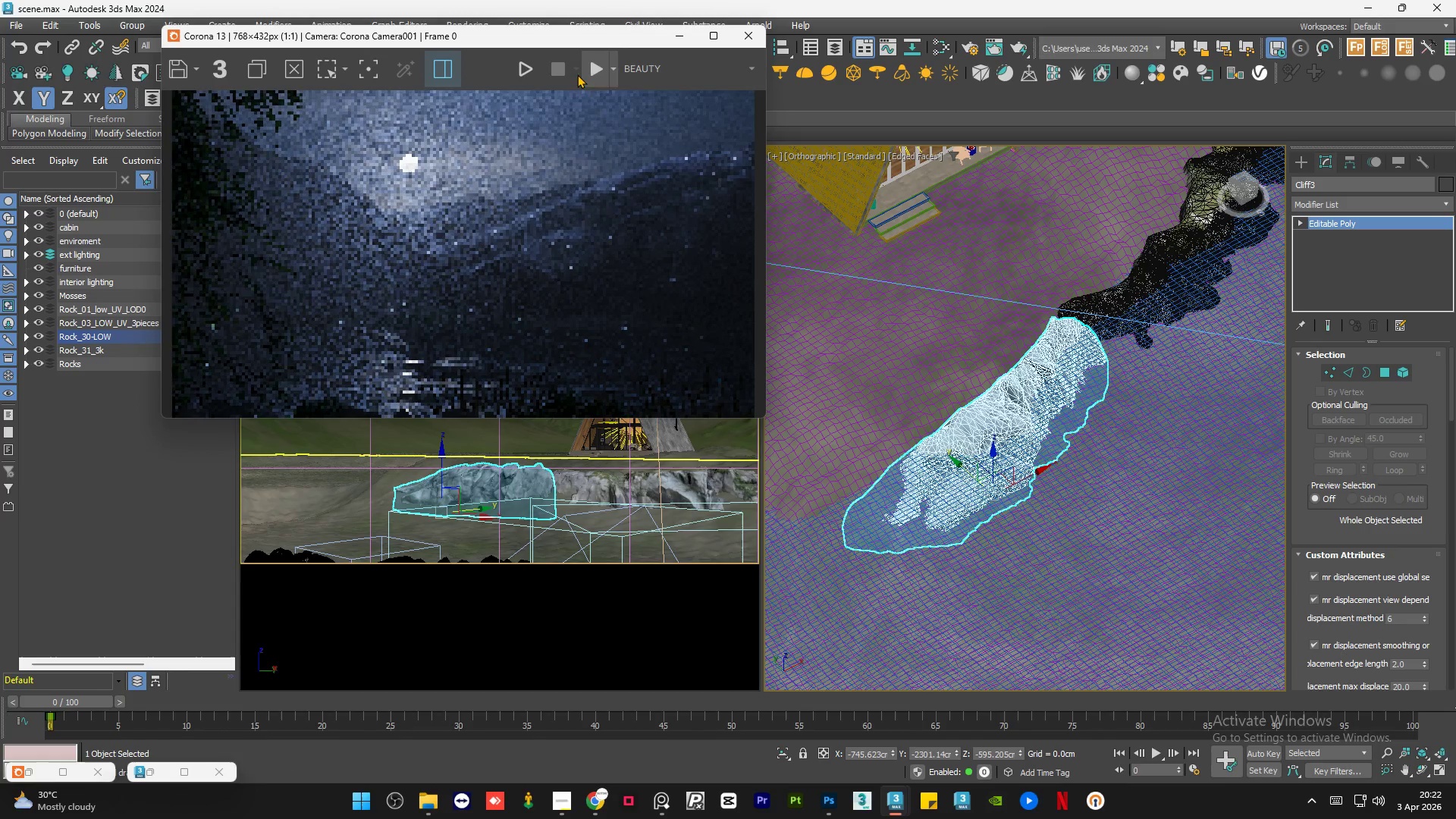 
left_click([534, 69])
 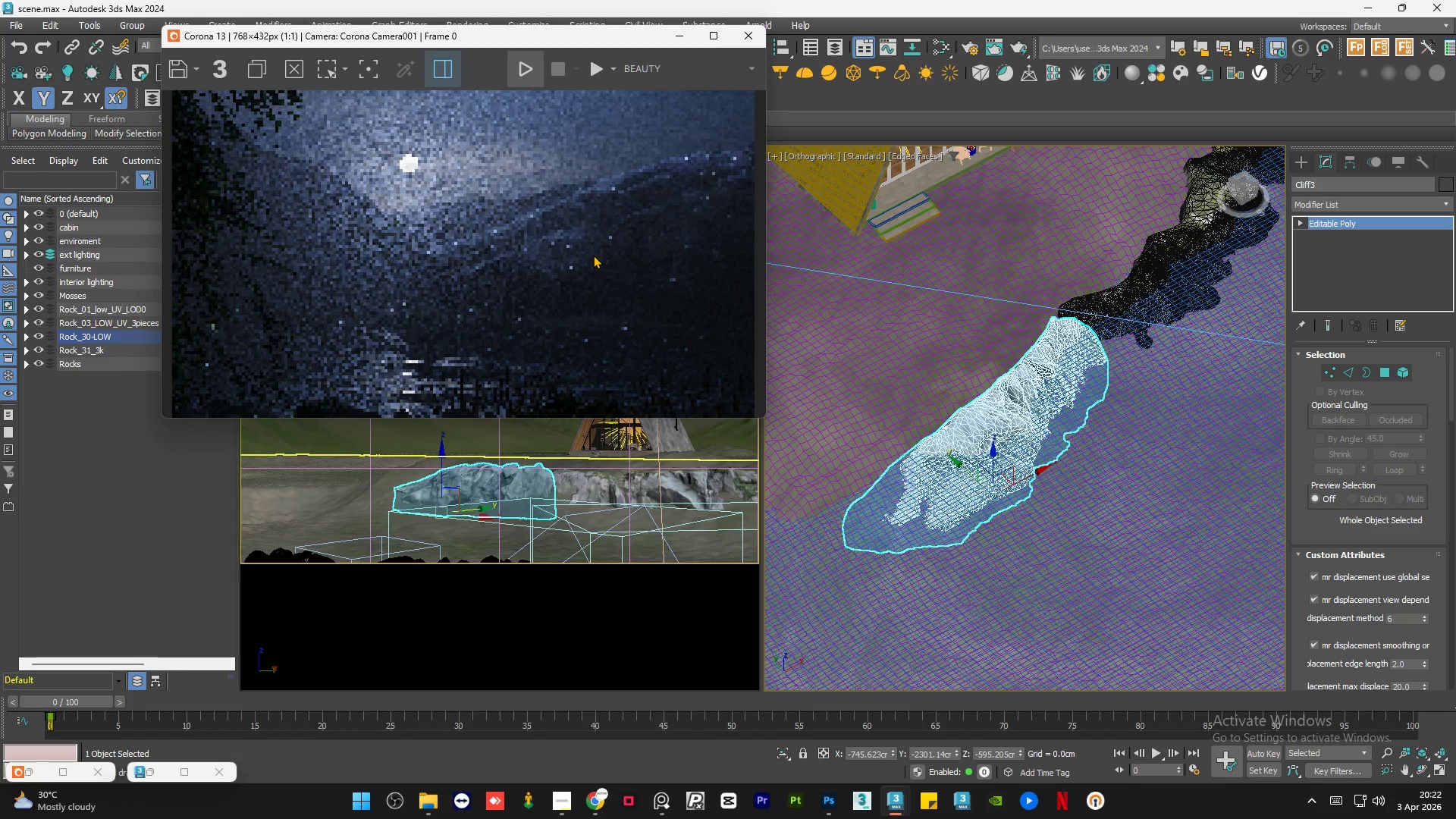 
scroll: coordinate [593, 255], scroll_direction: down, amount: 1.0
 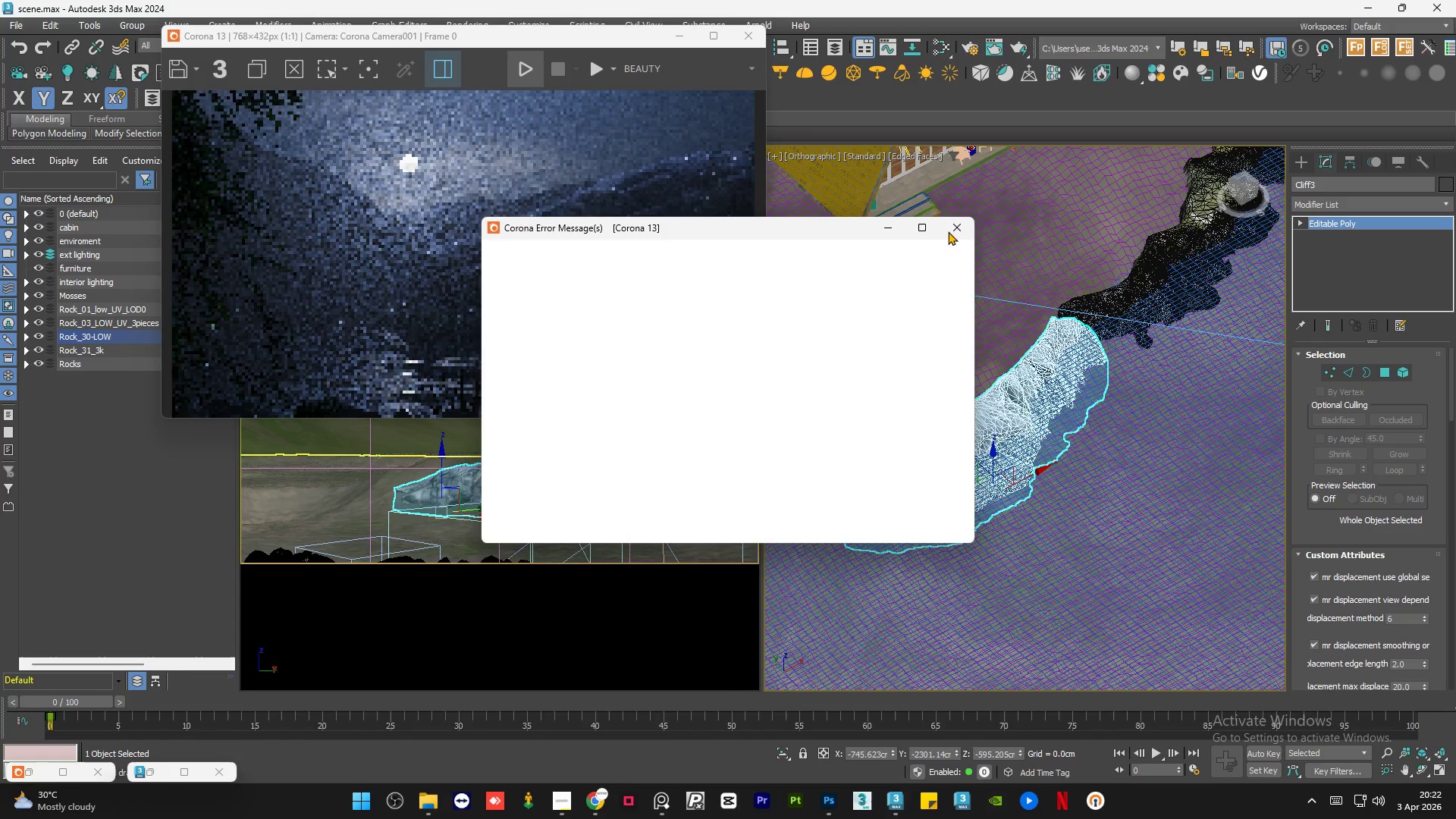 
wait(10.41)
 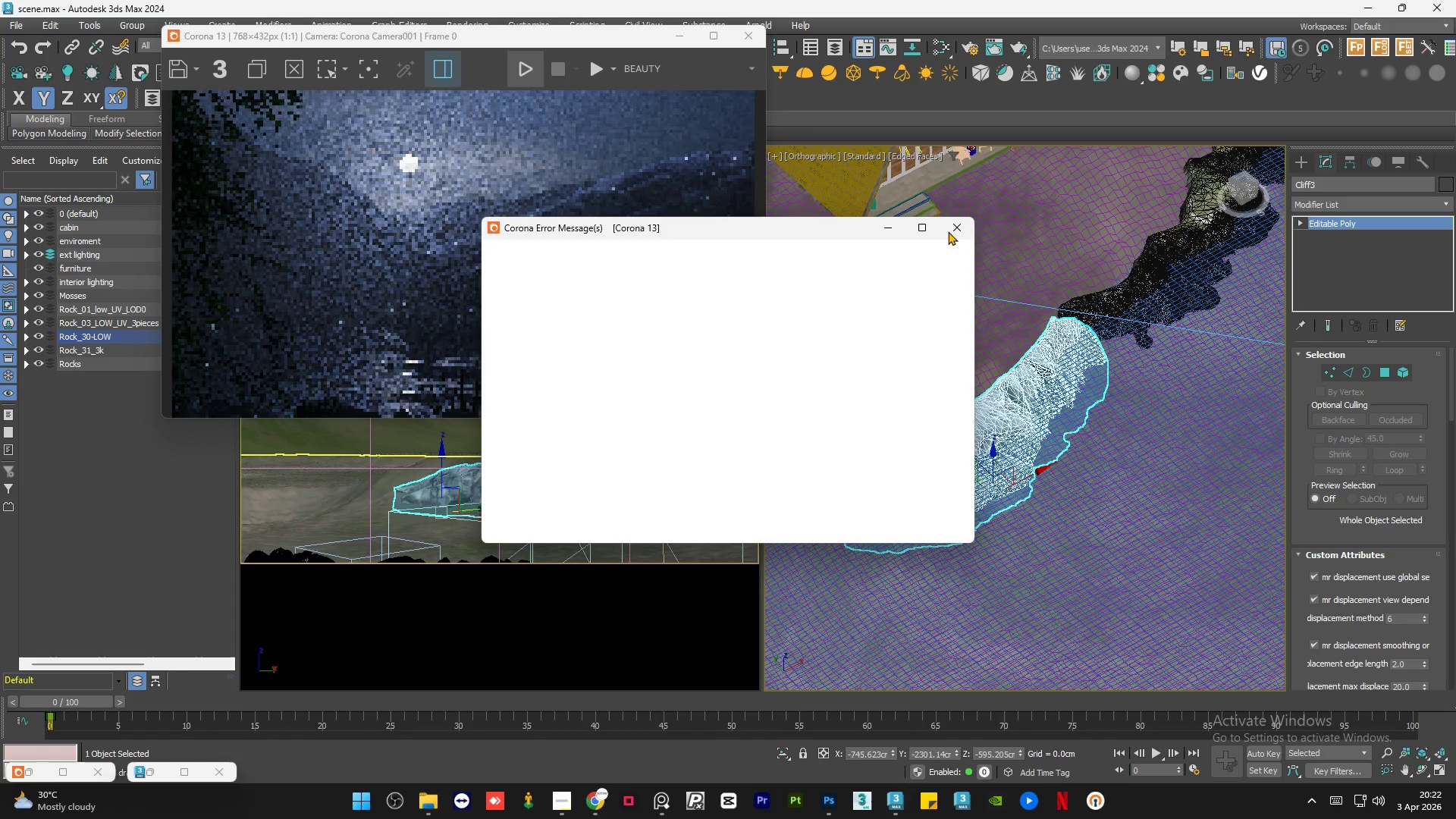 
scroll: coordinate [682, 400], scroll_direction: down, amount: 20.0
 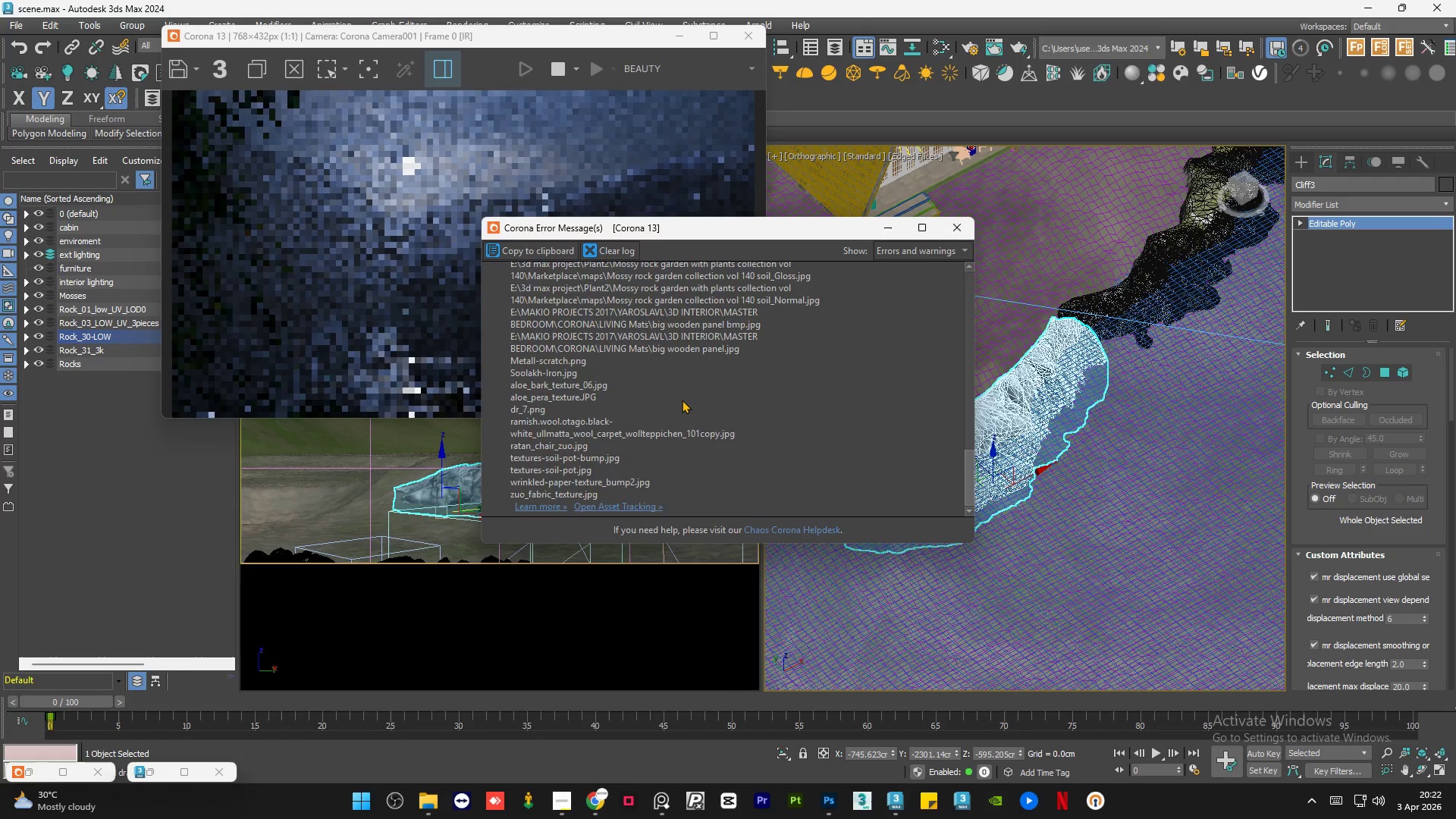 
scroll: coordinate [682, 400], scroll_direction: up, amount: 7.0
 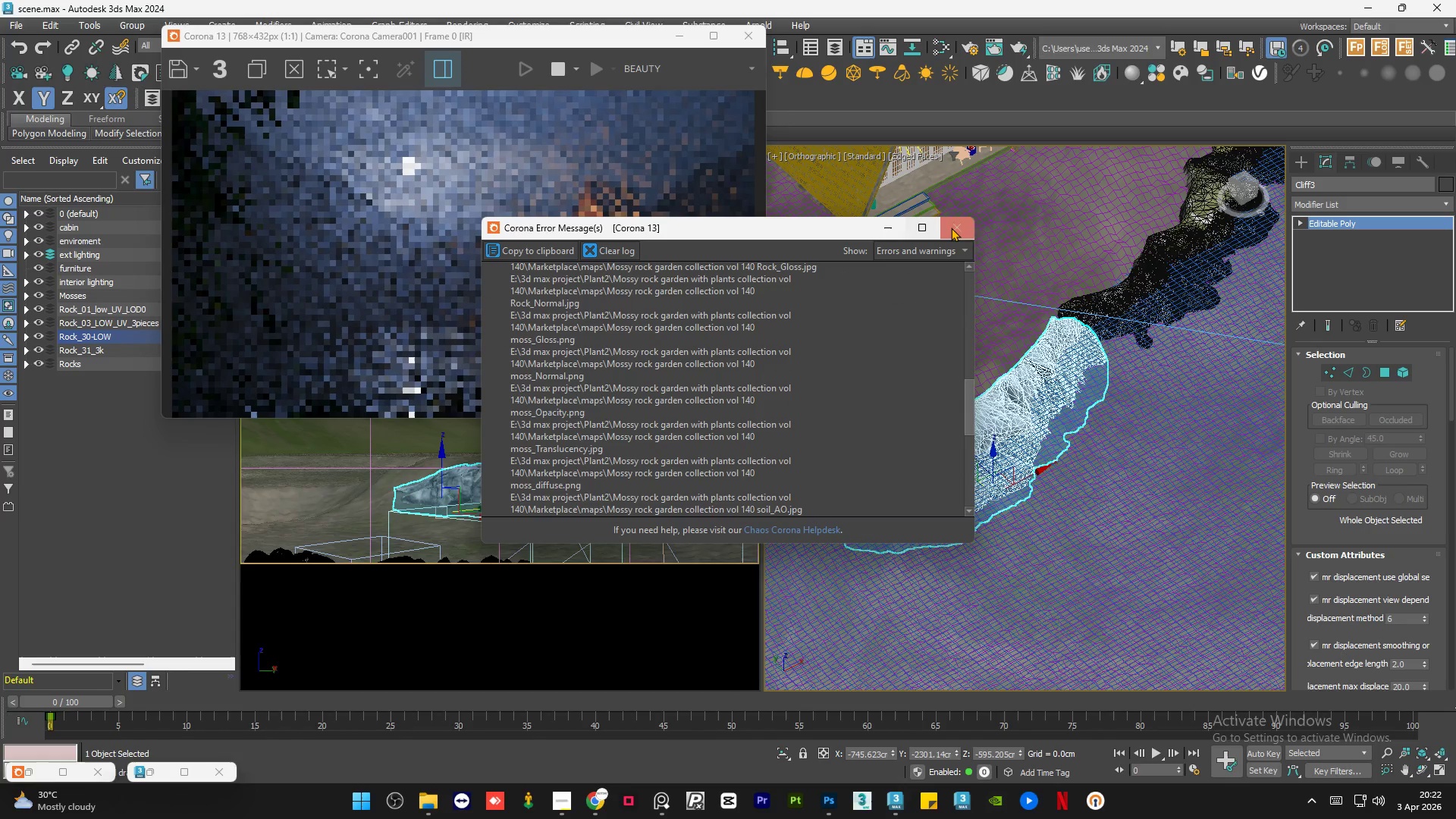 
left_click([951, 228])
 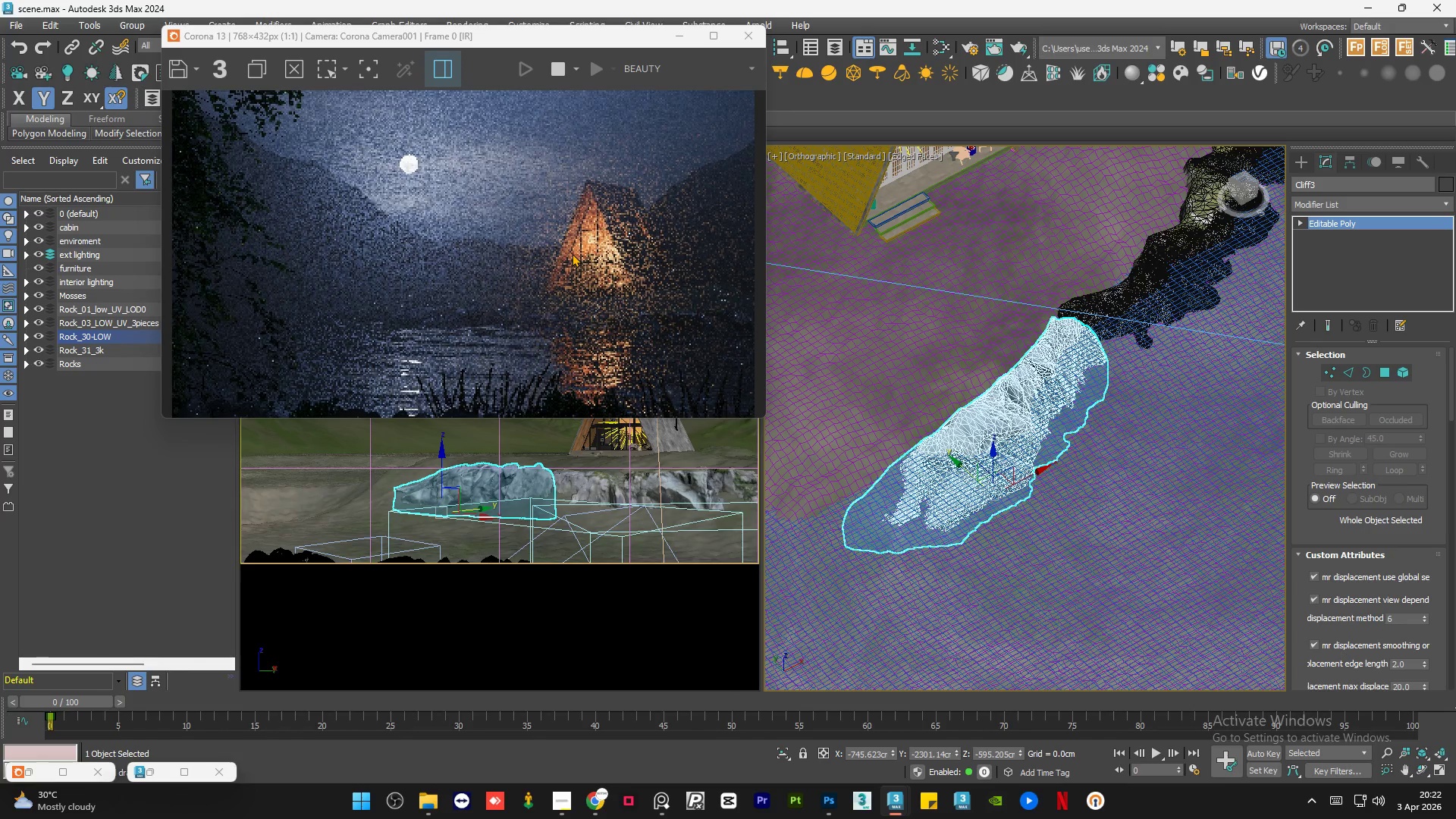 
scroll: coordinate [572, 253], scroll_direction: down, amount: 1.0
 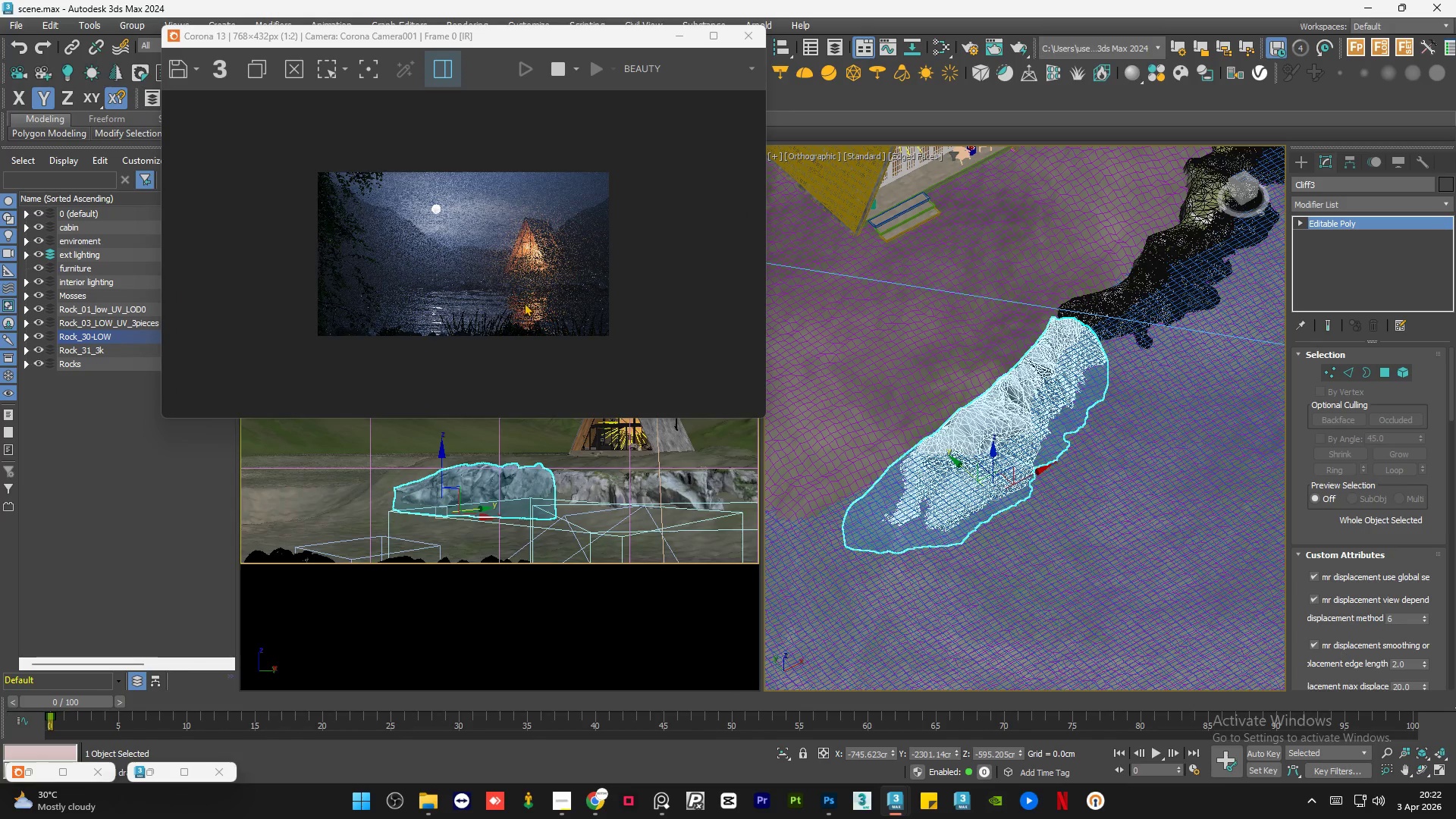 
scroll: coordinate [523, 303], scroll_direction: up, amount: 1.0
 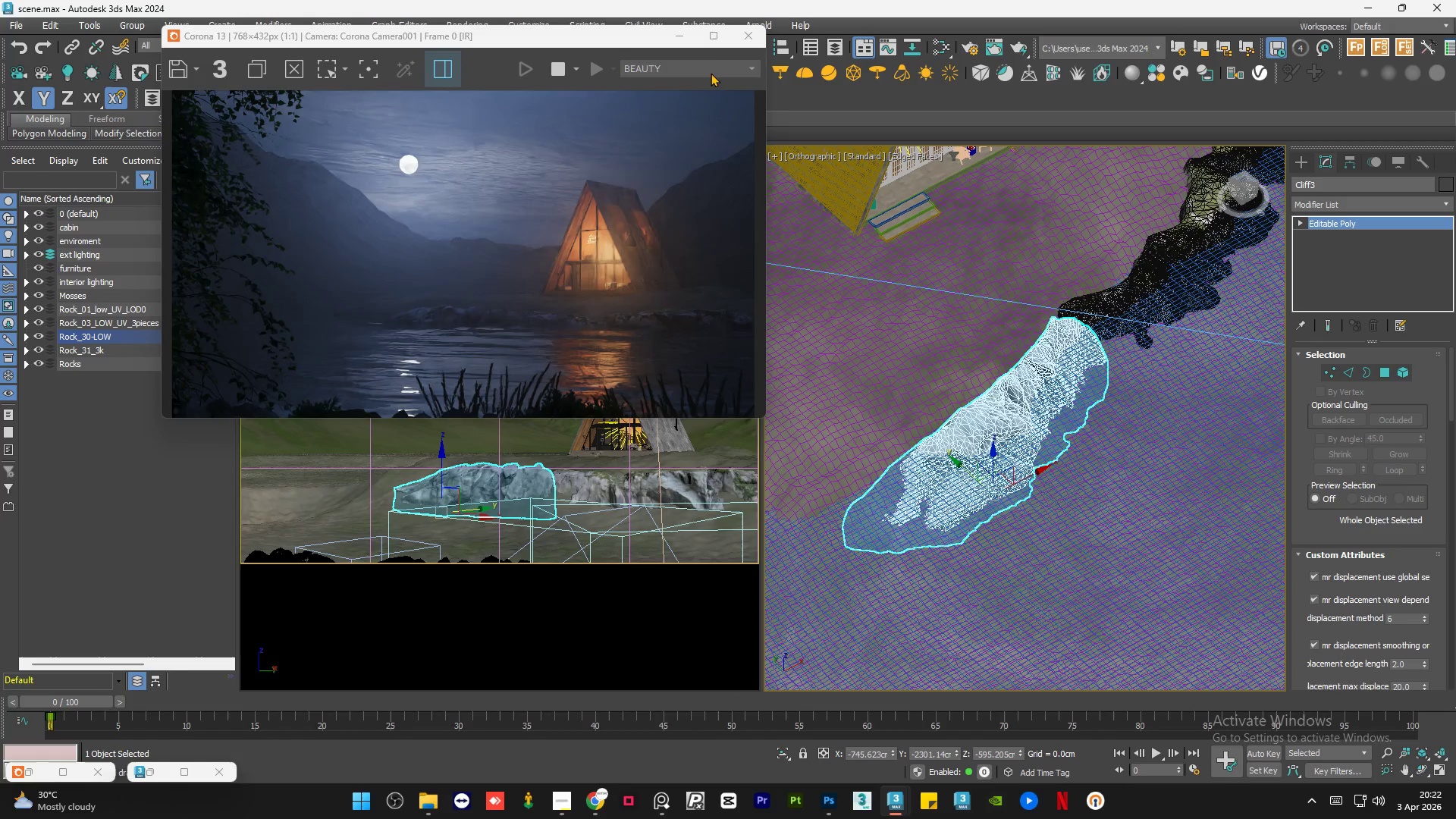 
left_click([714, 38])
 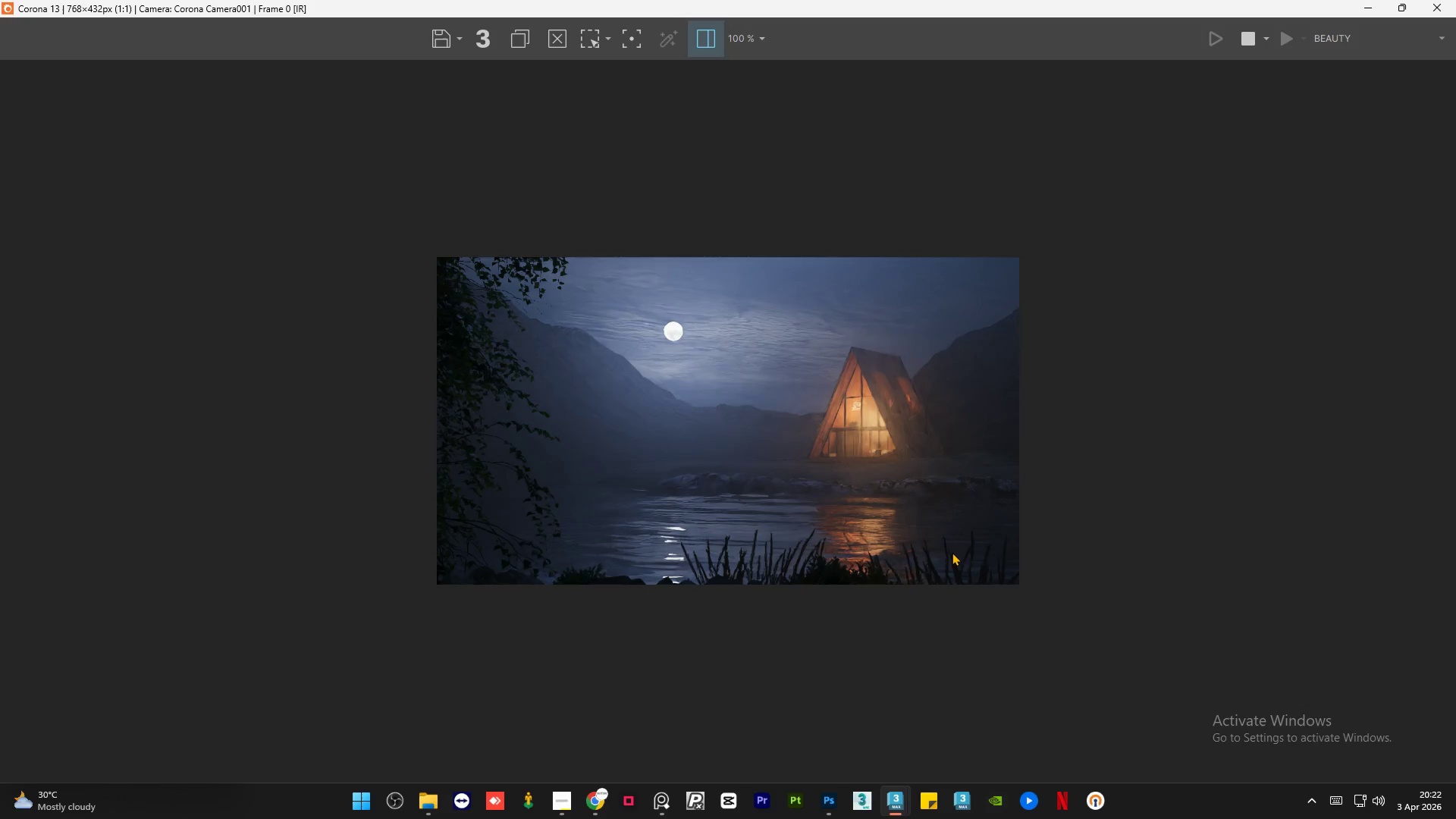 
scroll: coordinate [1244, 557], scroll_direction: up, amount: 2.0
 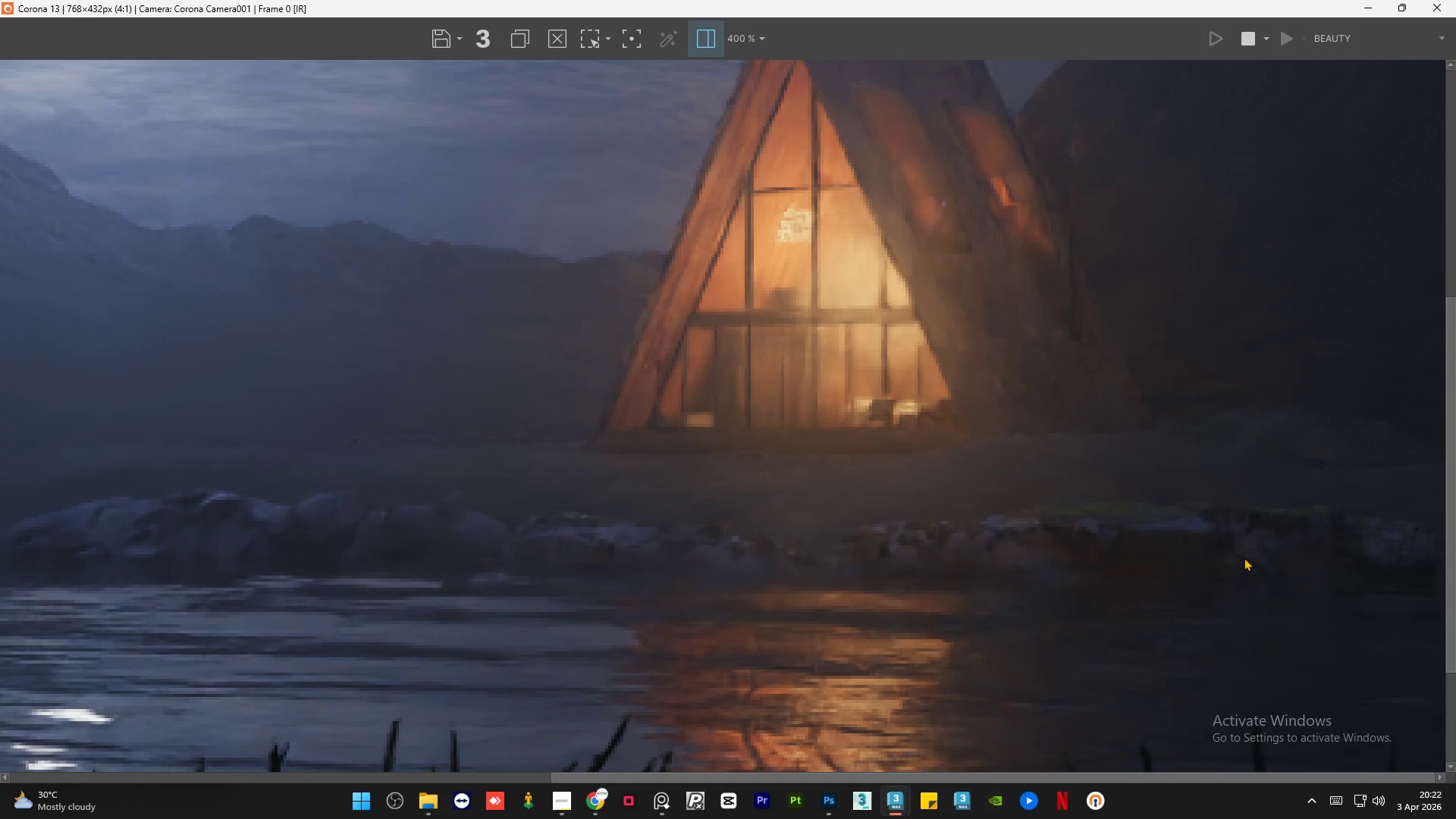 
scroll: coordinate [1244, 557], scroll_direction: down, amount: 1.0
 